 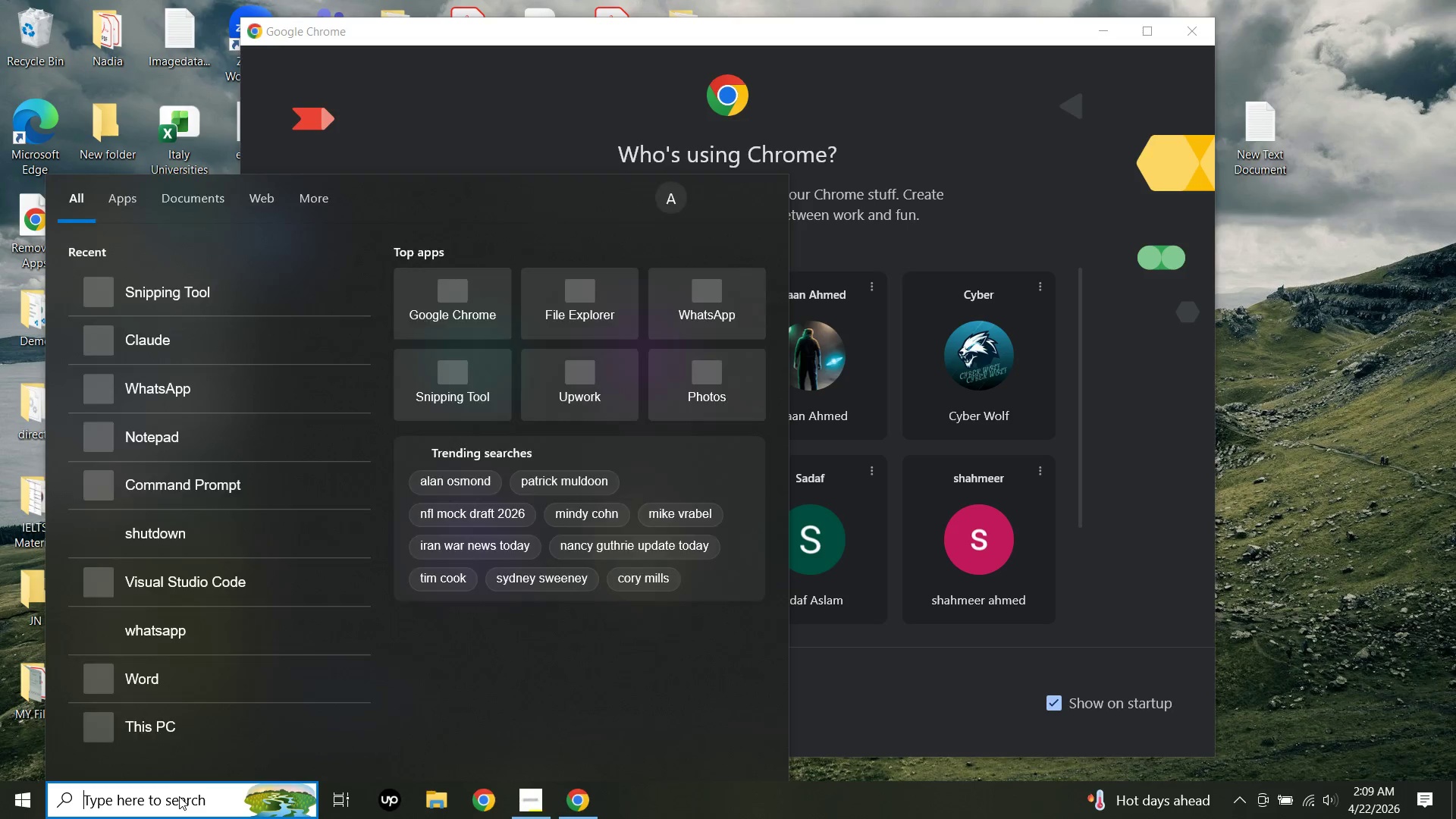 
left_click([313, 491])
 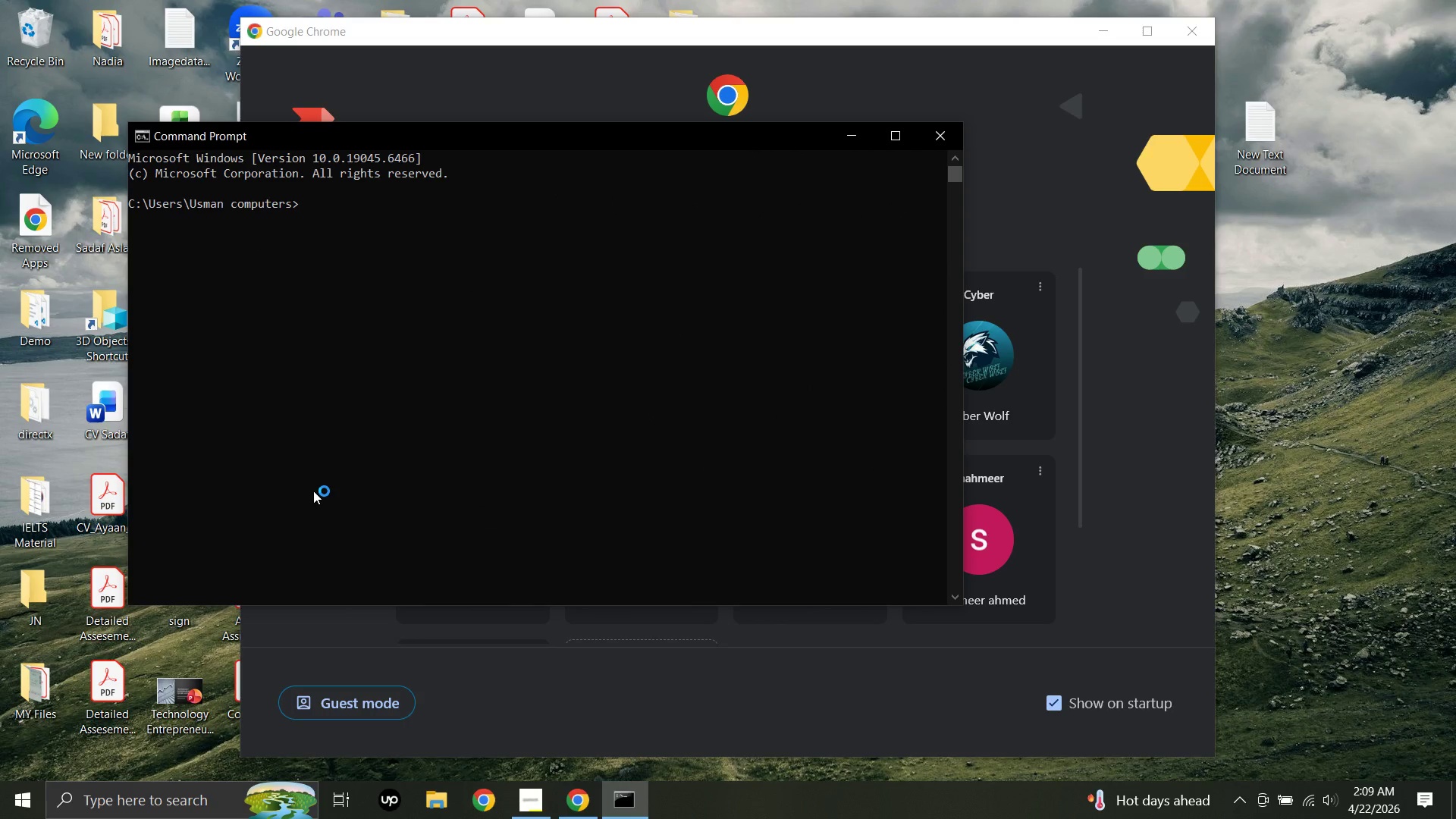 
wait(5.47)
 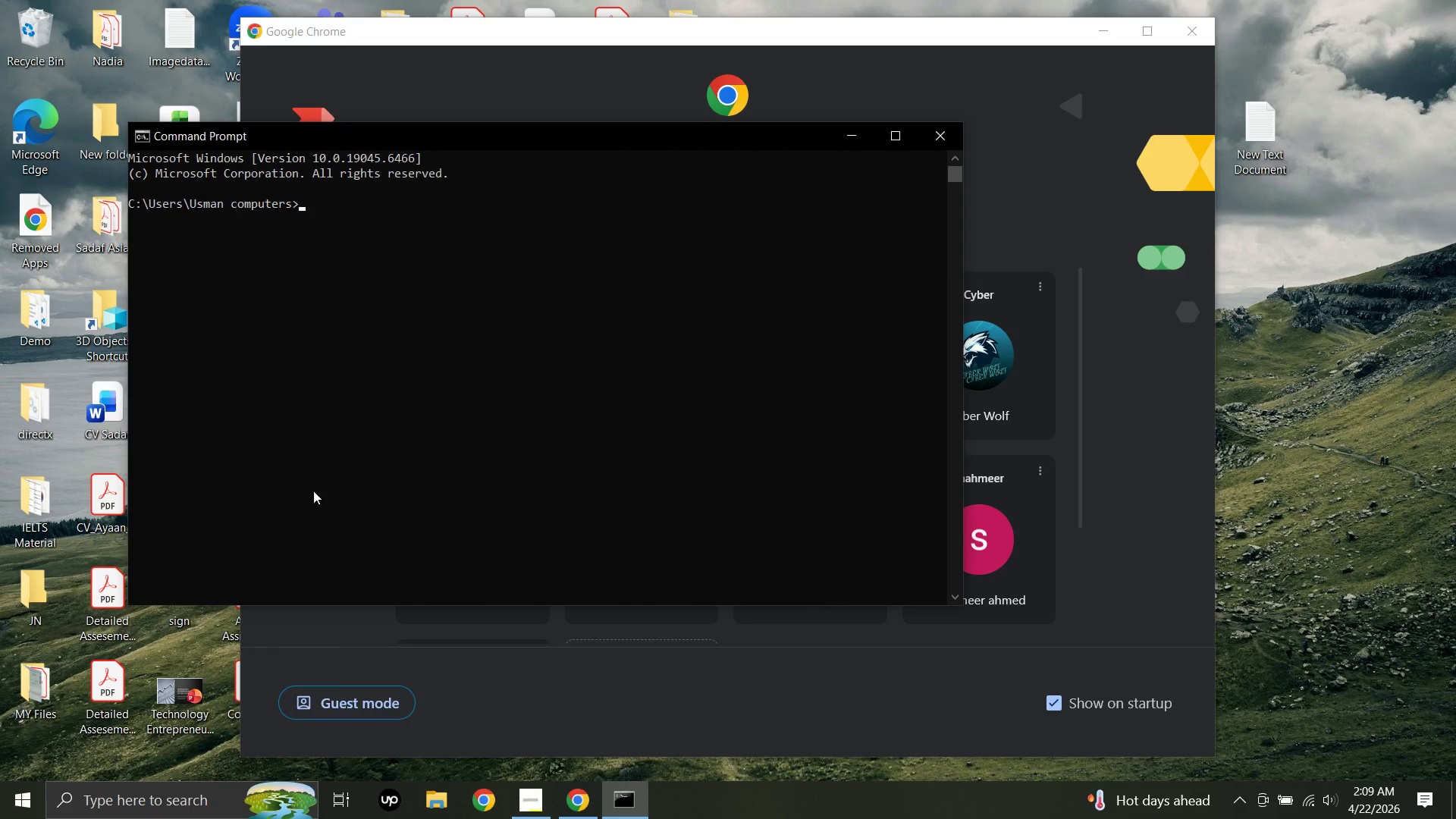 
hold_key(key=N, duration=0.33)
 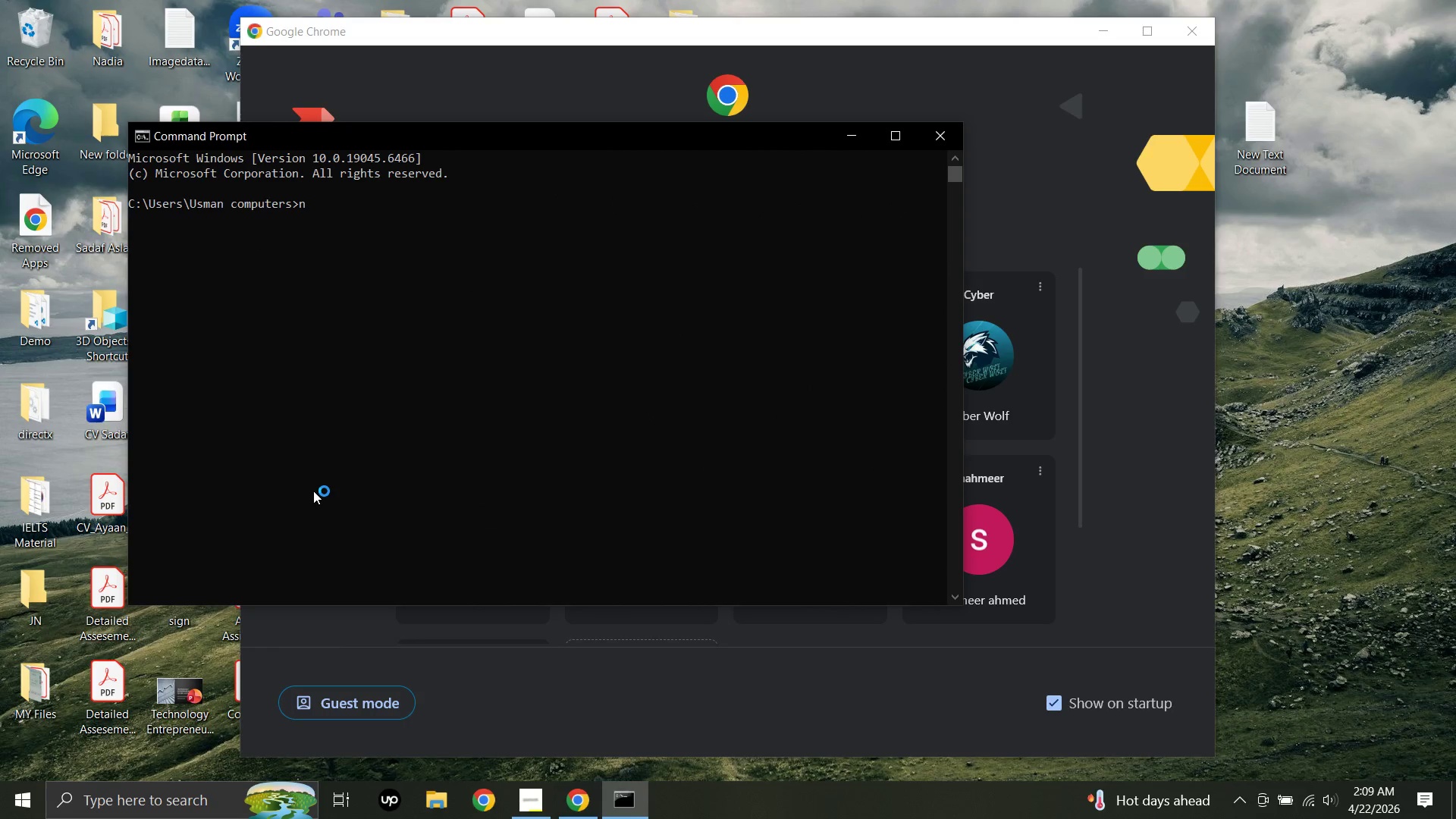 
type(8n start)
 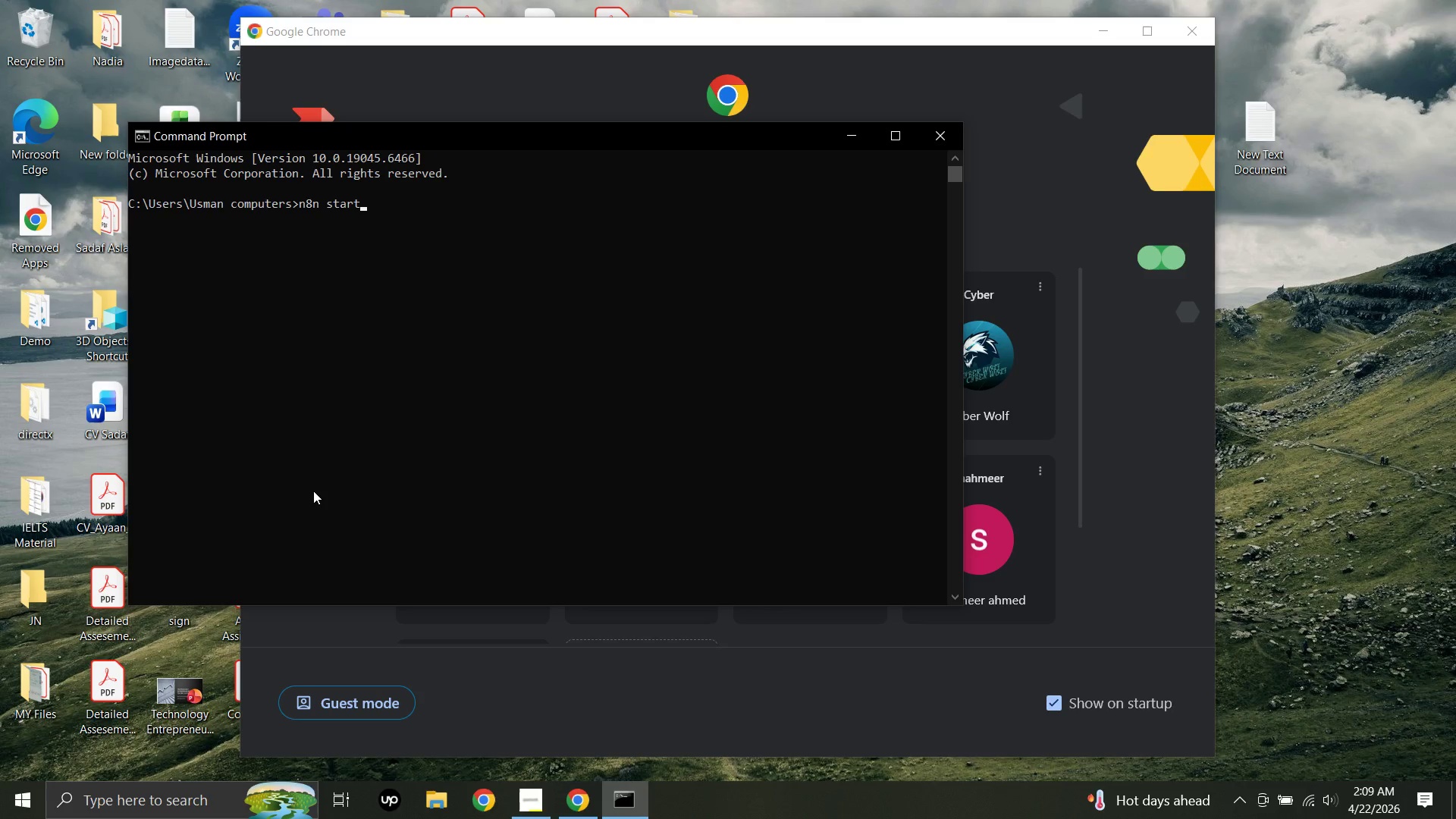 
key(Enter)
 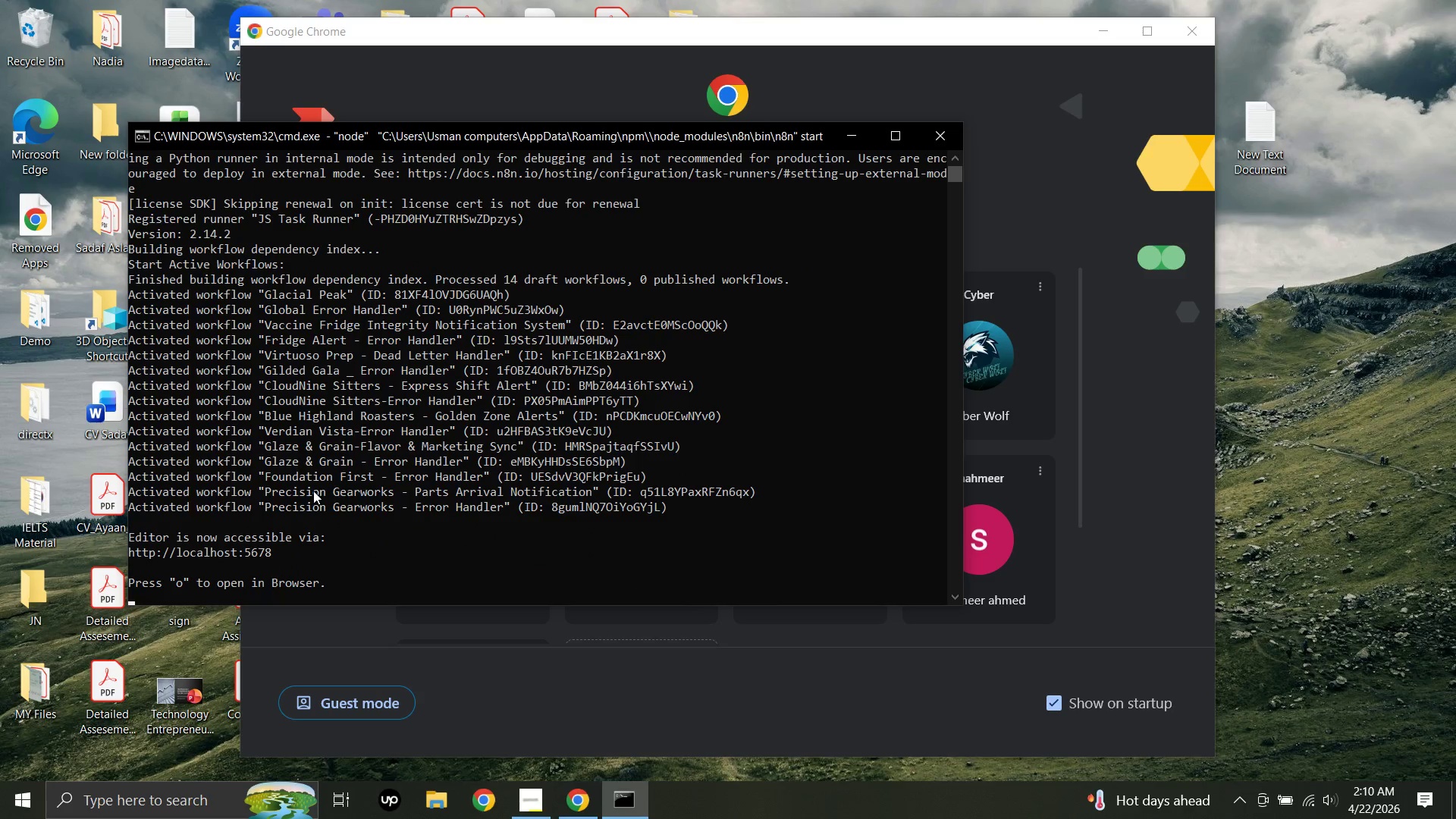 
wait(51.0)
 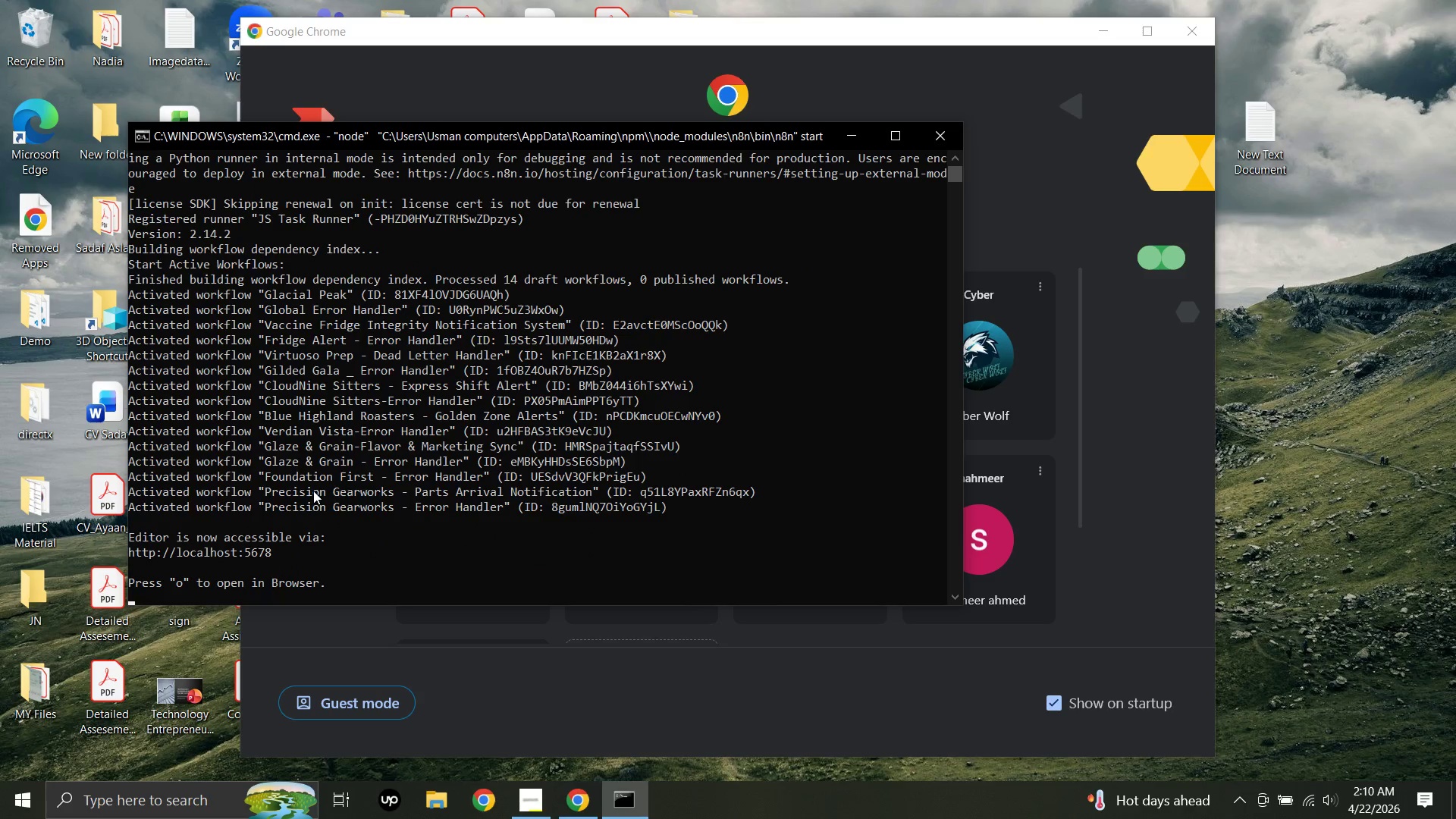 
key(O)
 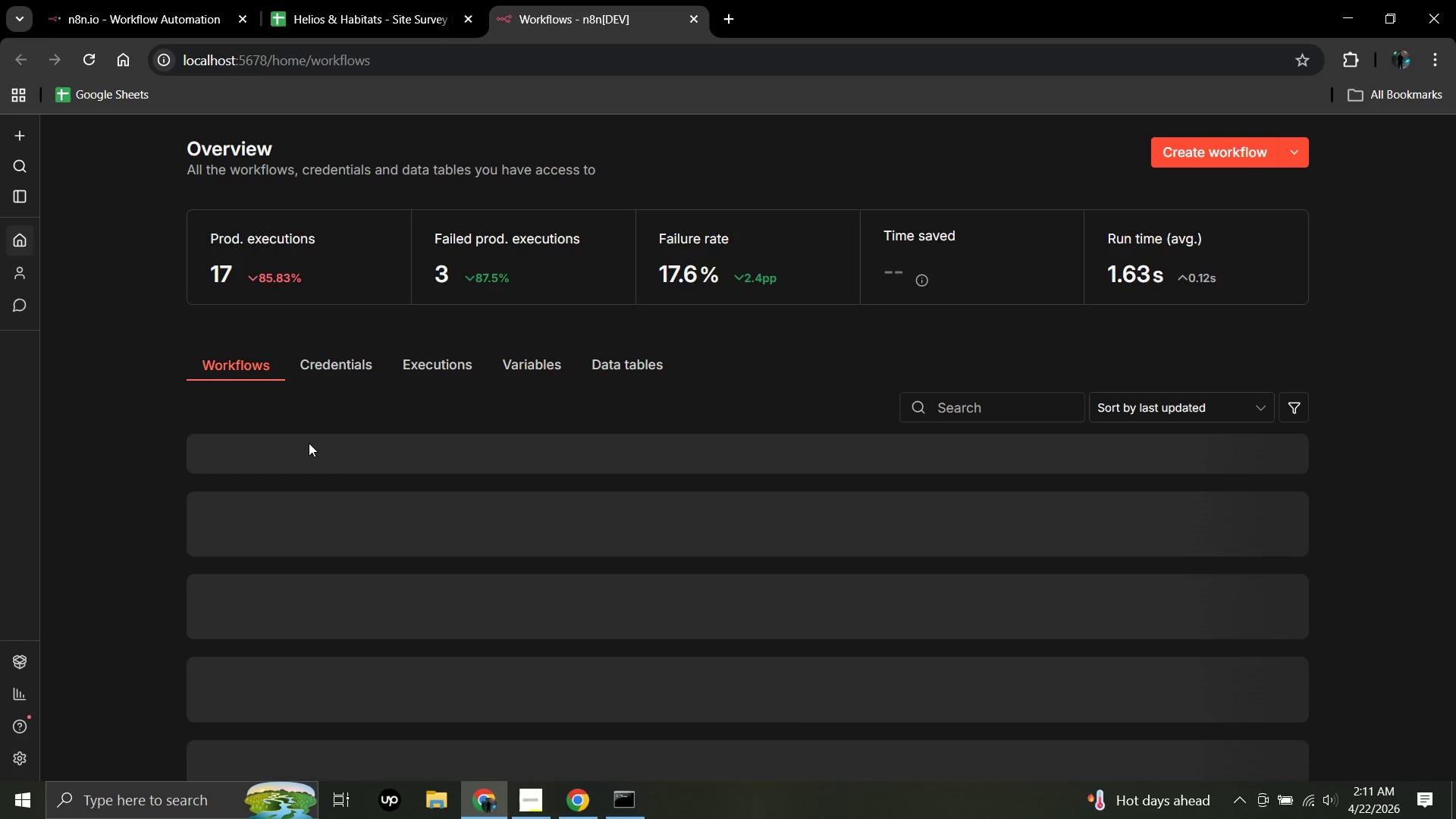 
wait(17.55)
 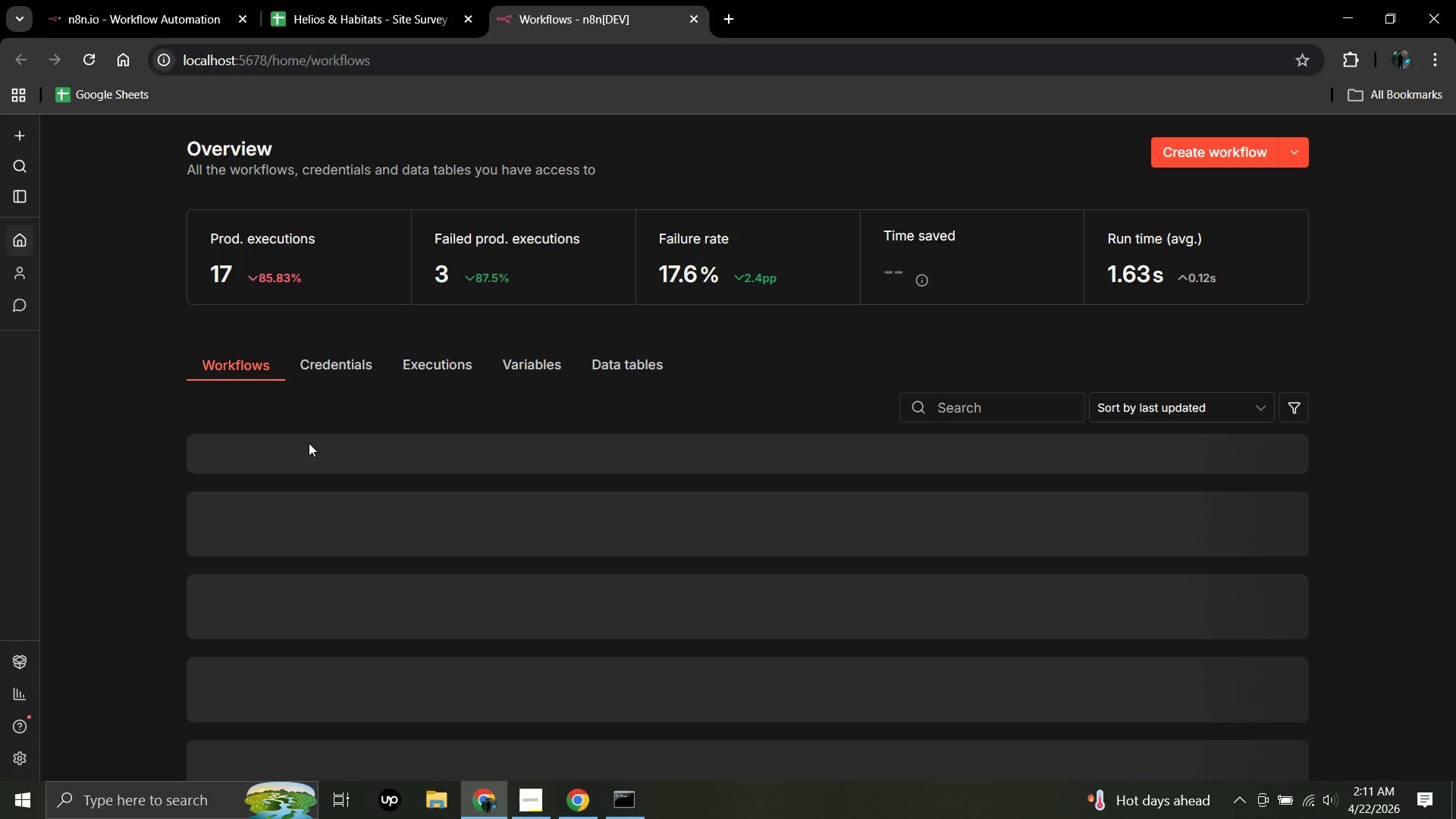 
left_click([306, 0])
 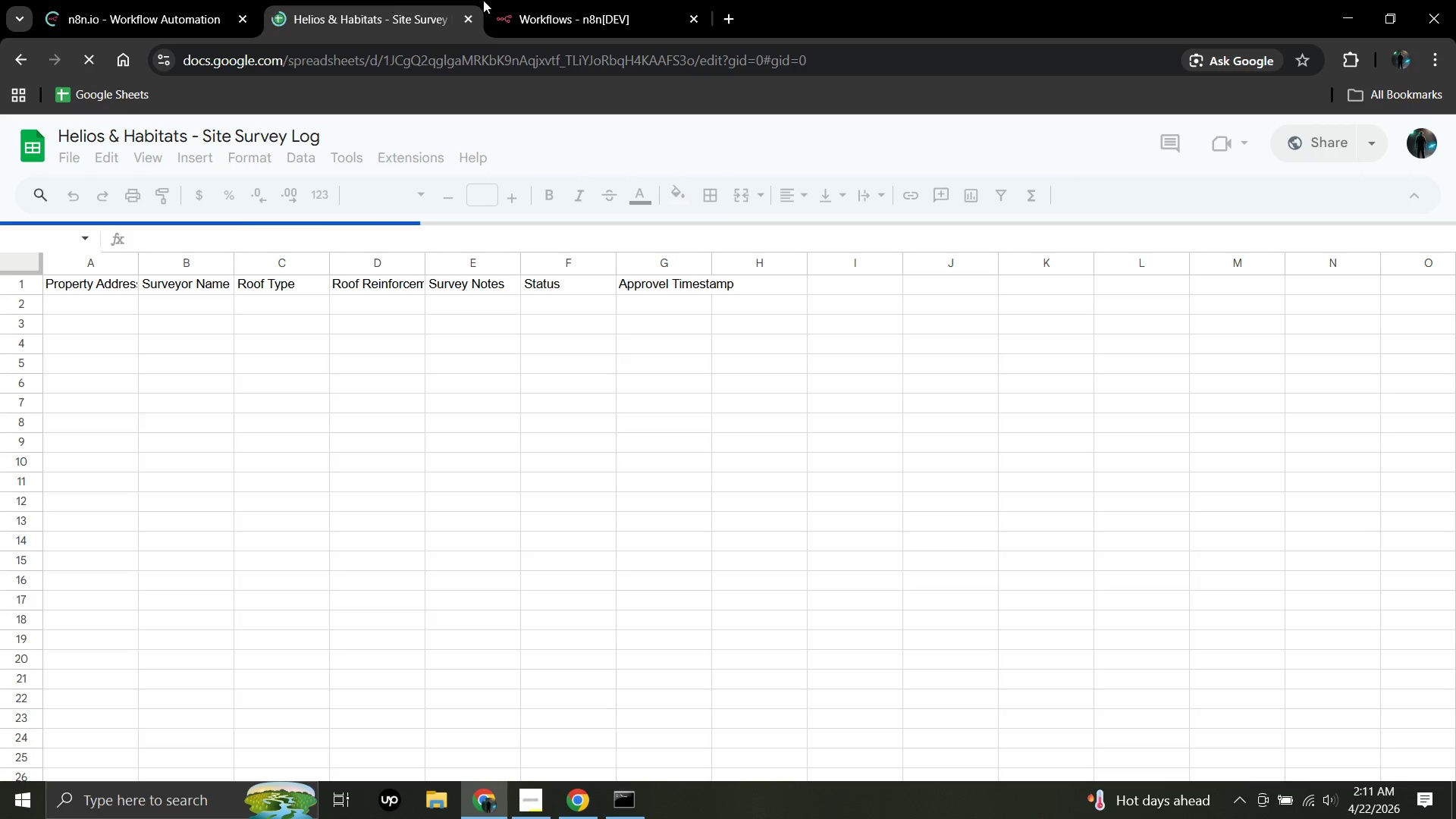 
left_click([543, 0])
 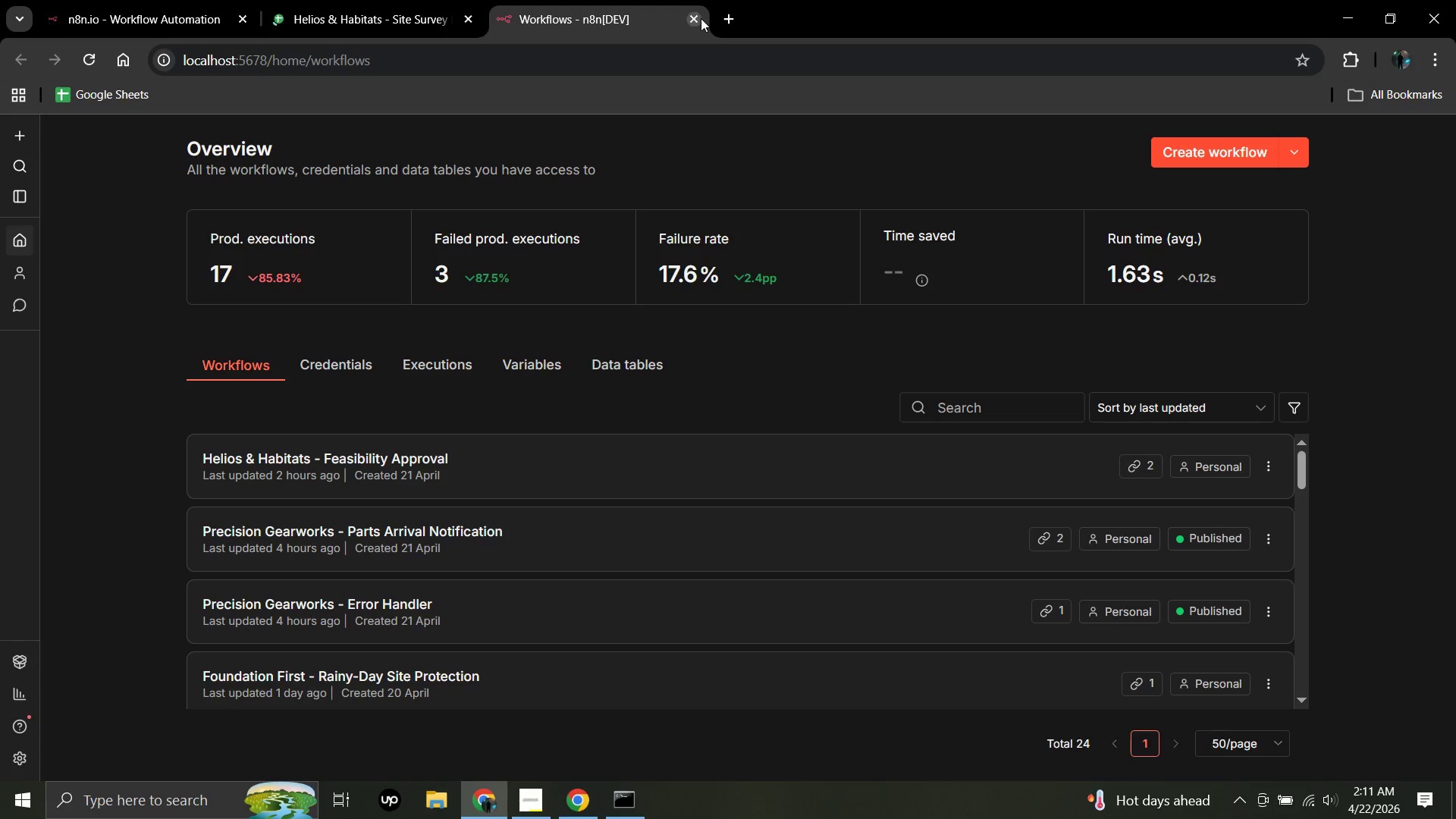 
left_click([692, 17])
 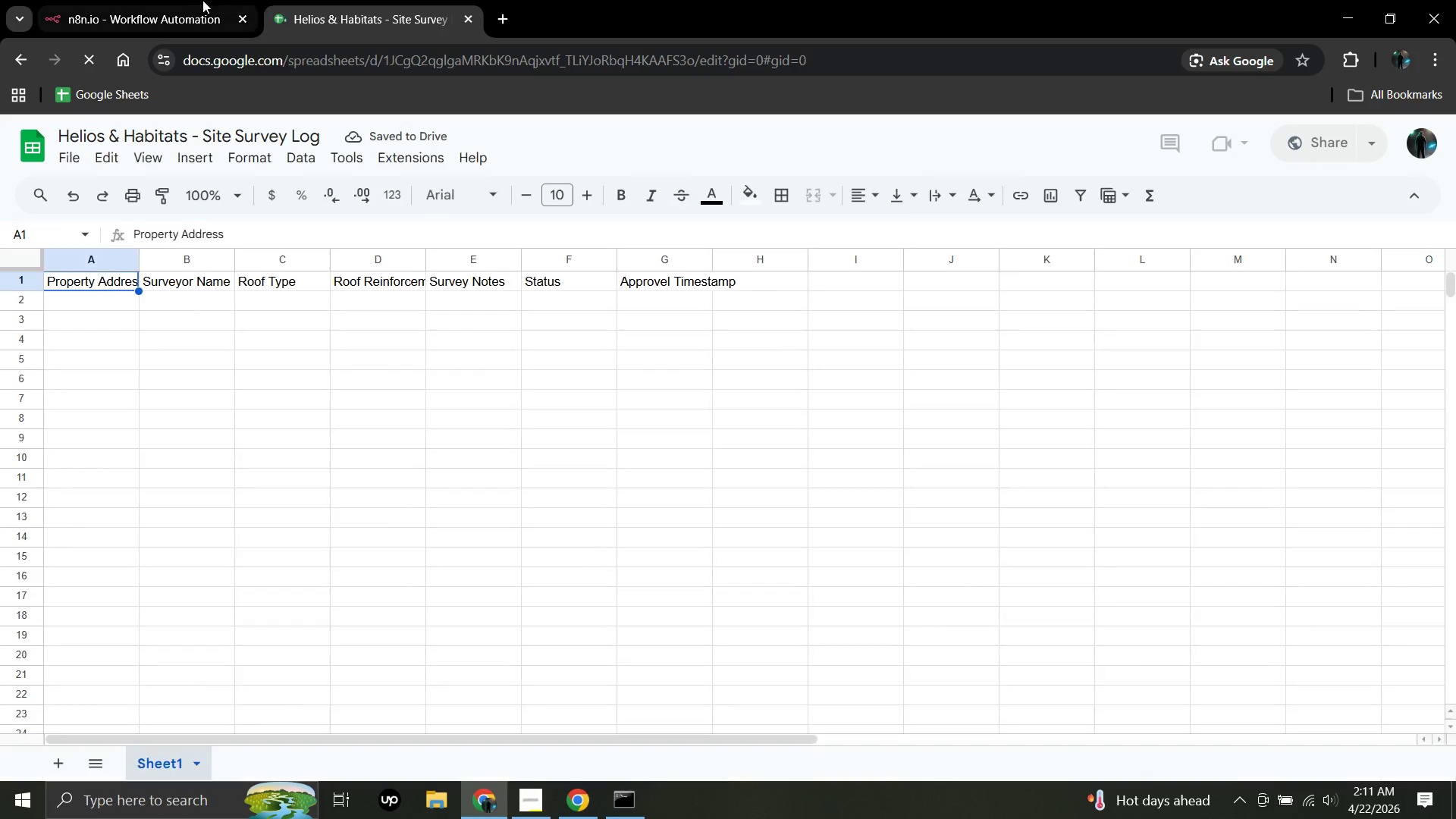 
left_click([193, 0])
 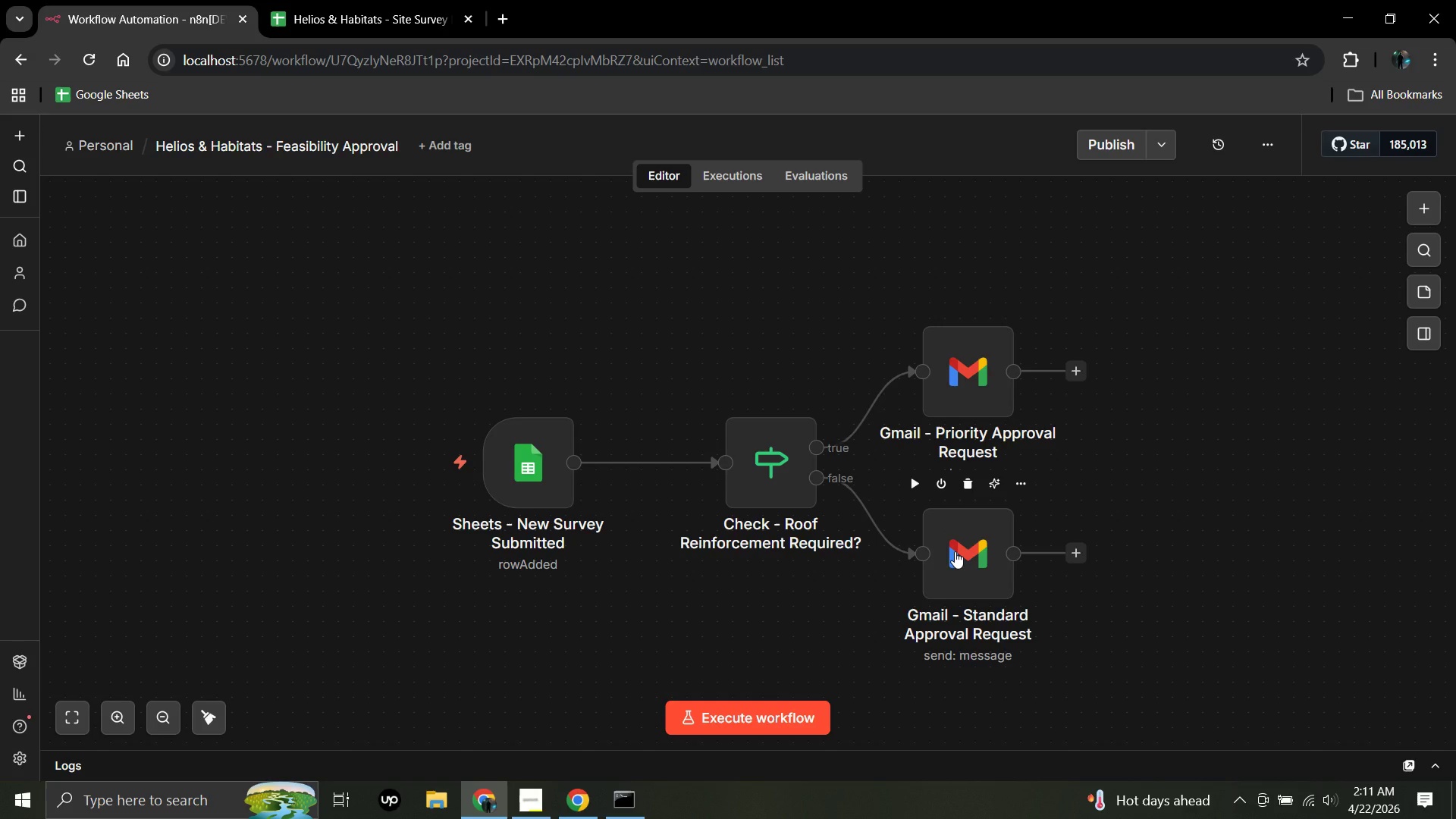 
wait(28.38)
 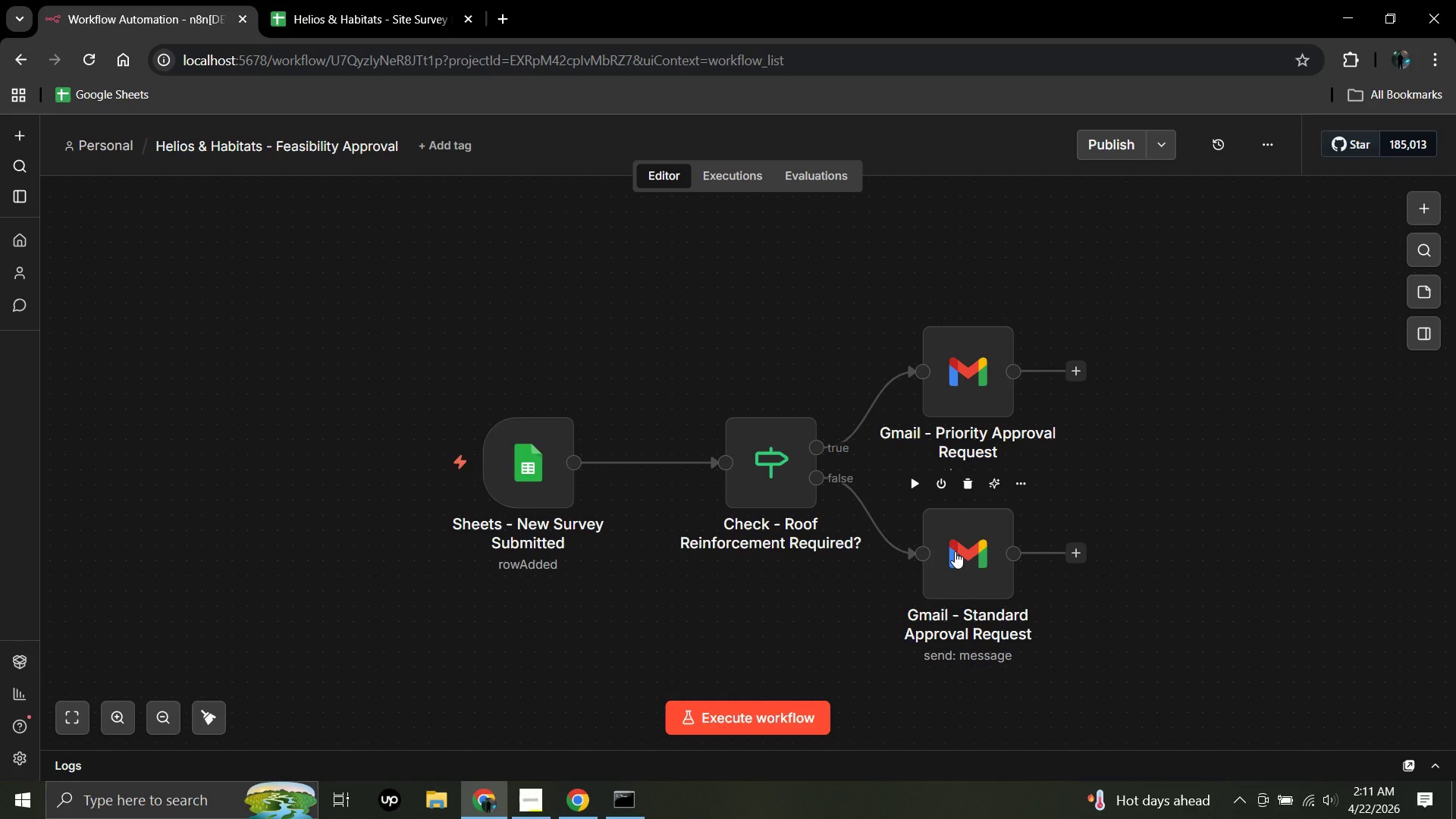 
double_click([965, 557])
 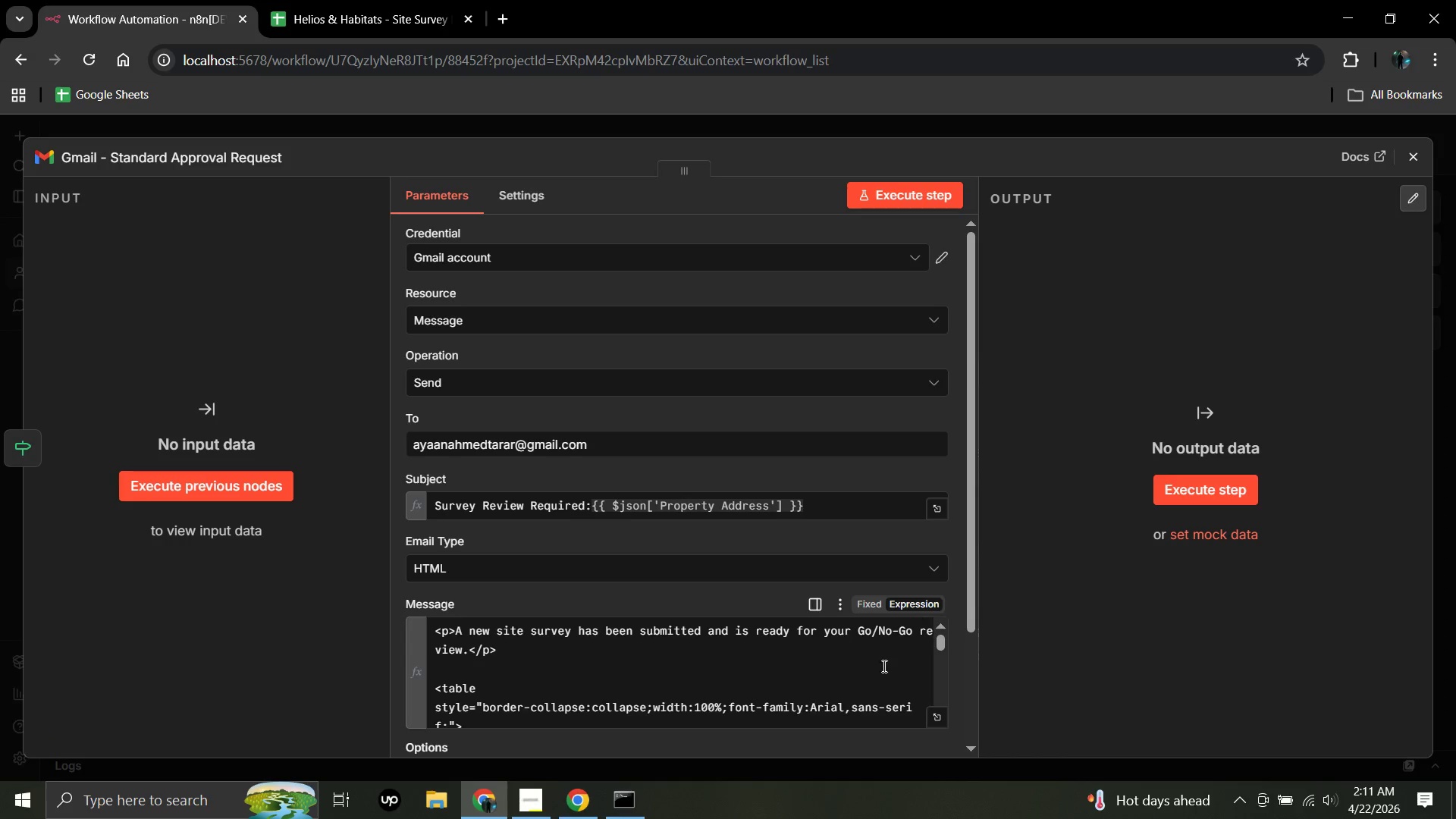 
scroll: coordinate [875, 680], scroll_direction: down, amount: 2.0
 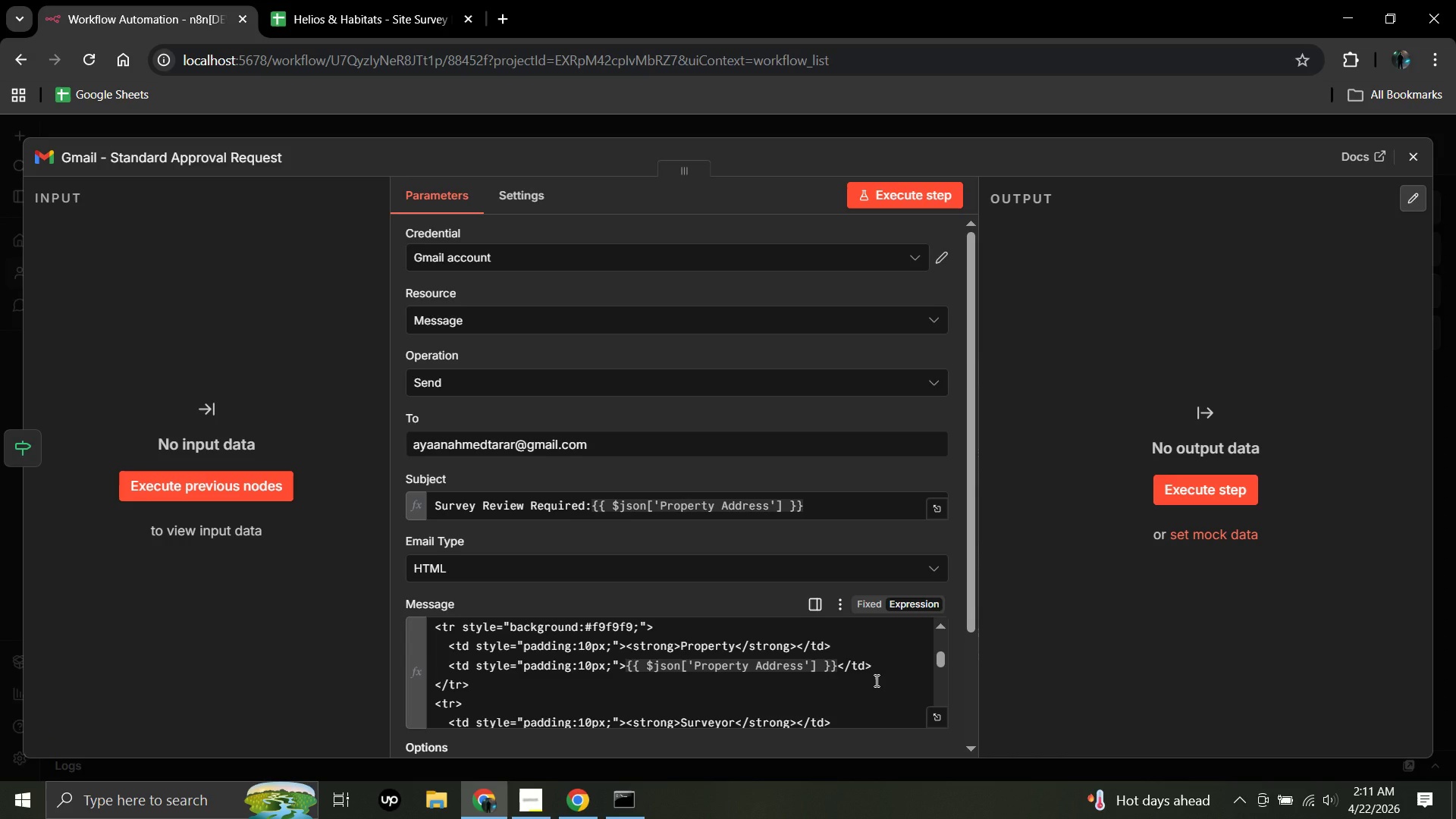 
wait(7.54)
 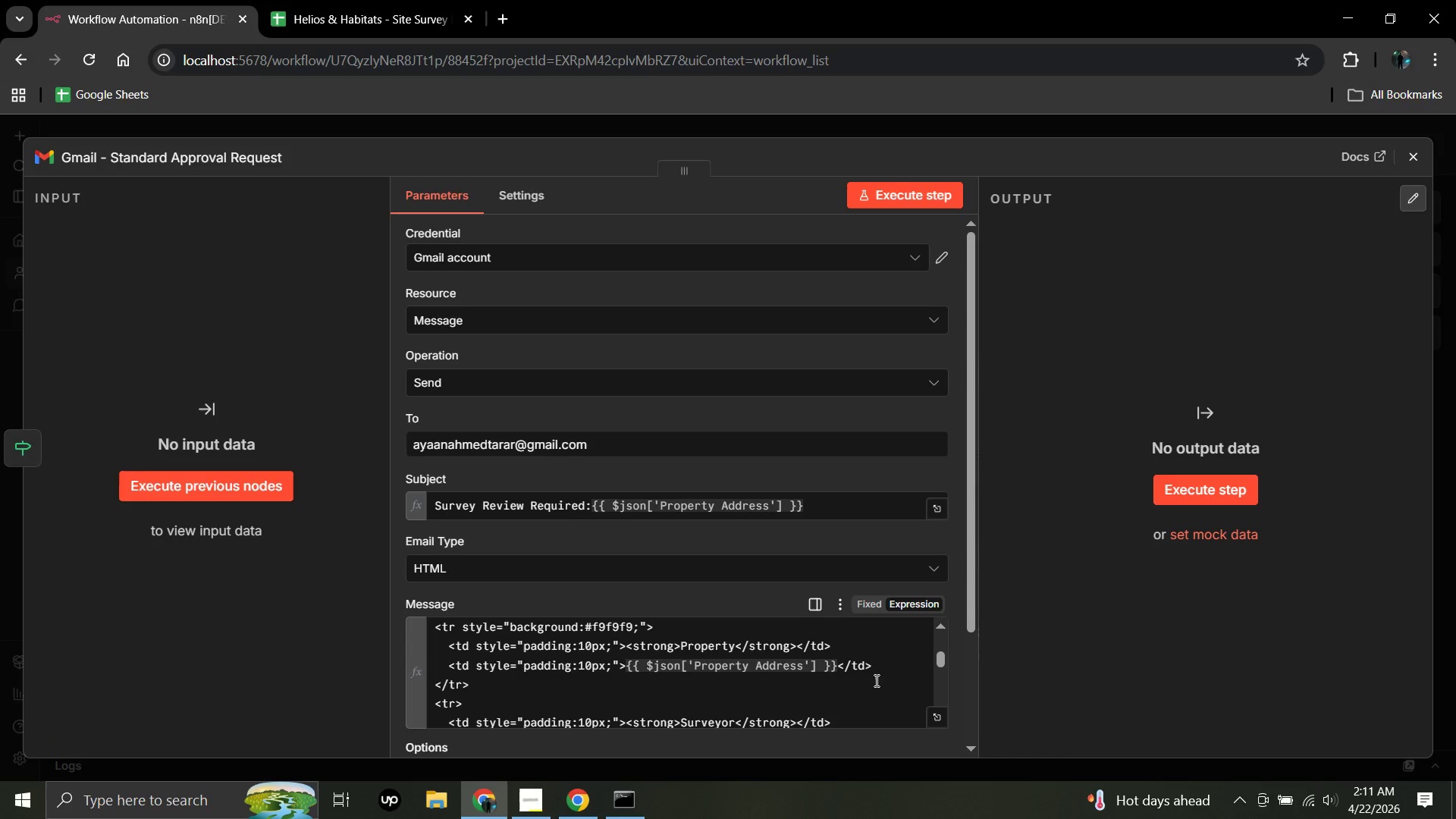 
left_click([940, 717])
 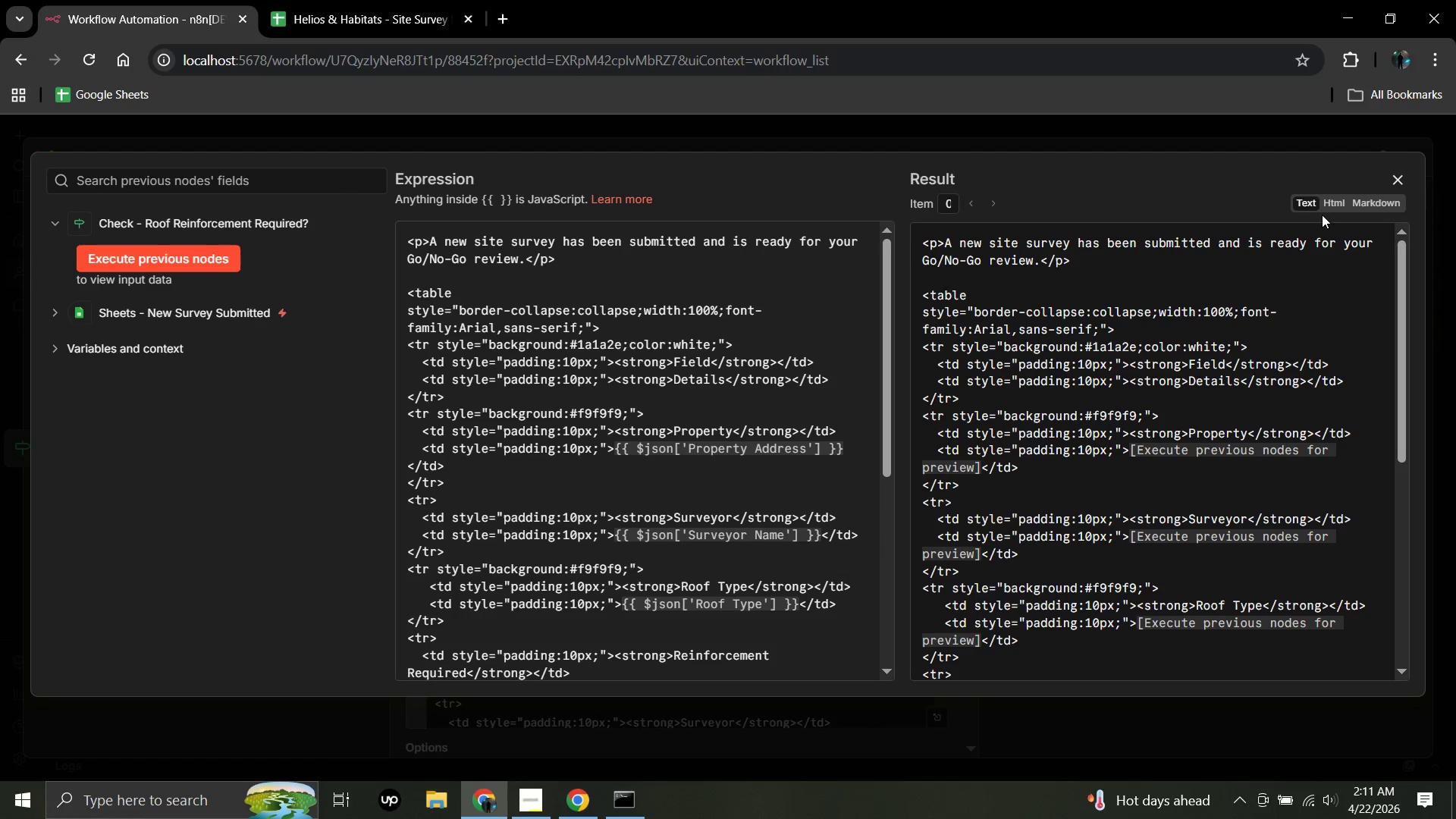 
left_click([1332, 202])
 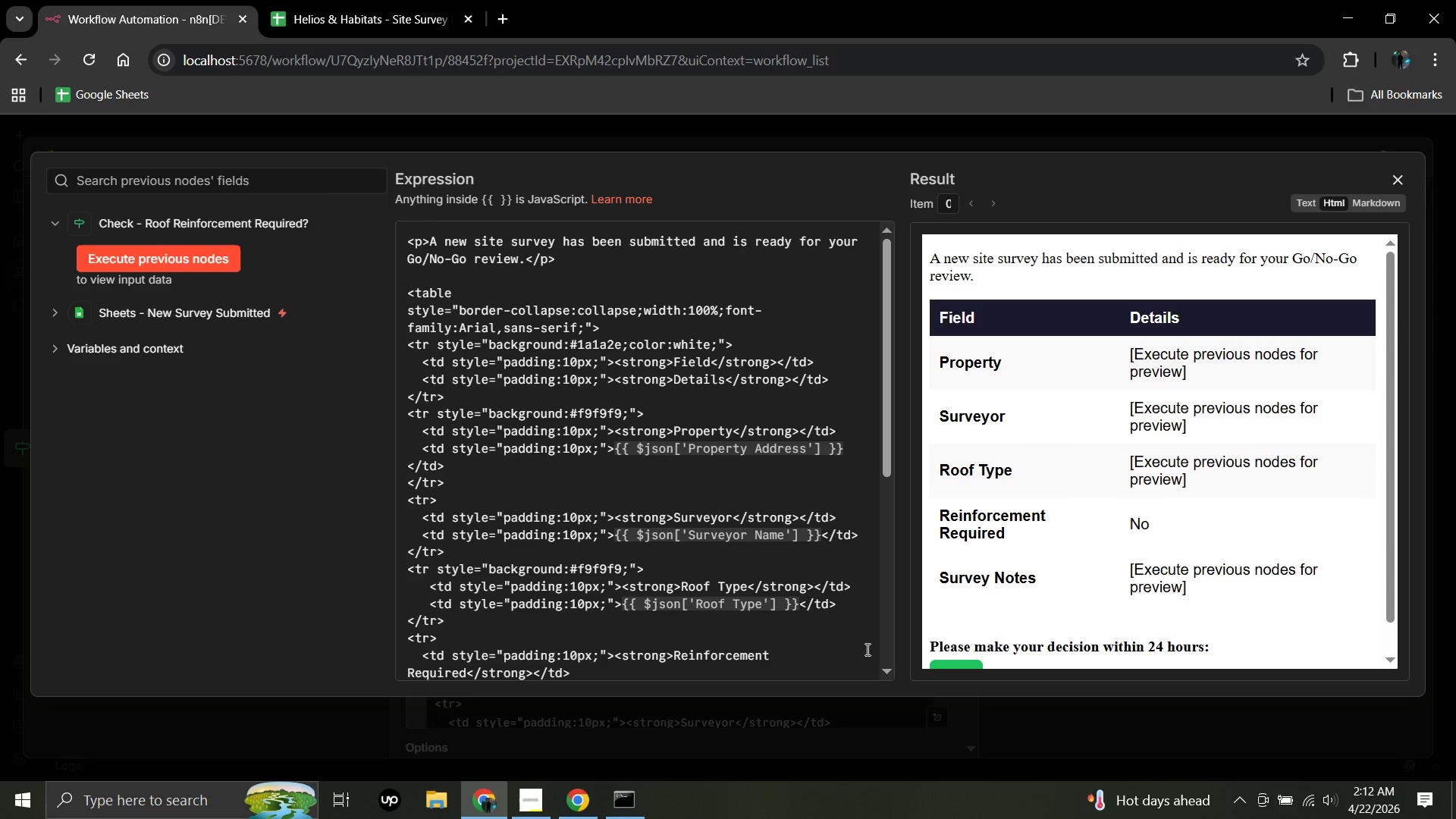 
scroll: coordinate [1219, 600], scroll_direction: down, amount: 10.0
 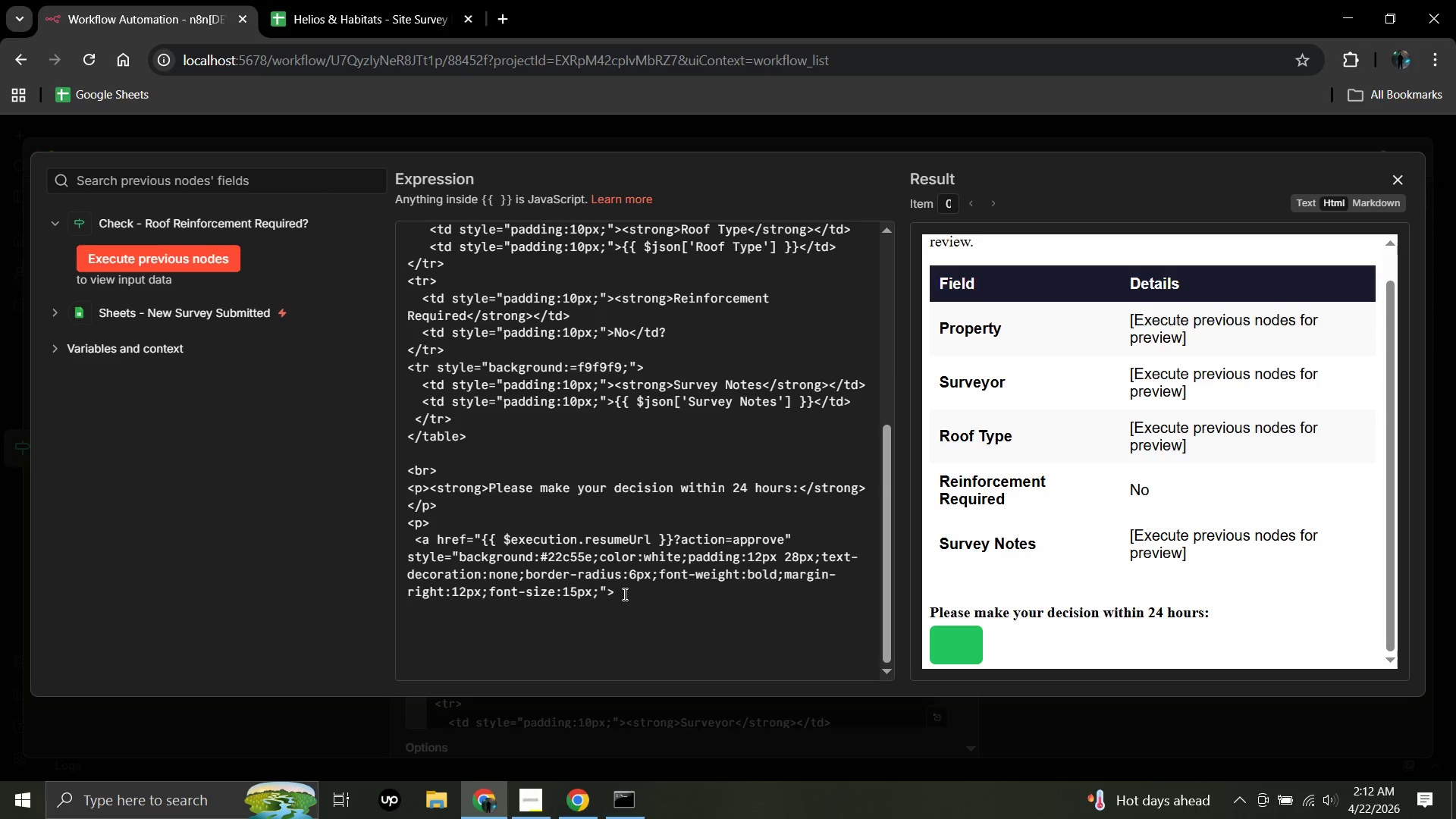 
wait(5.43)
 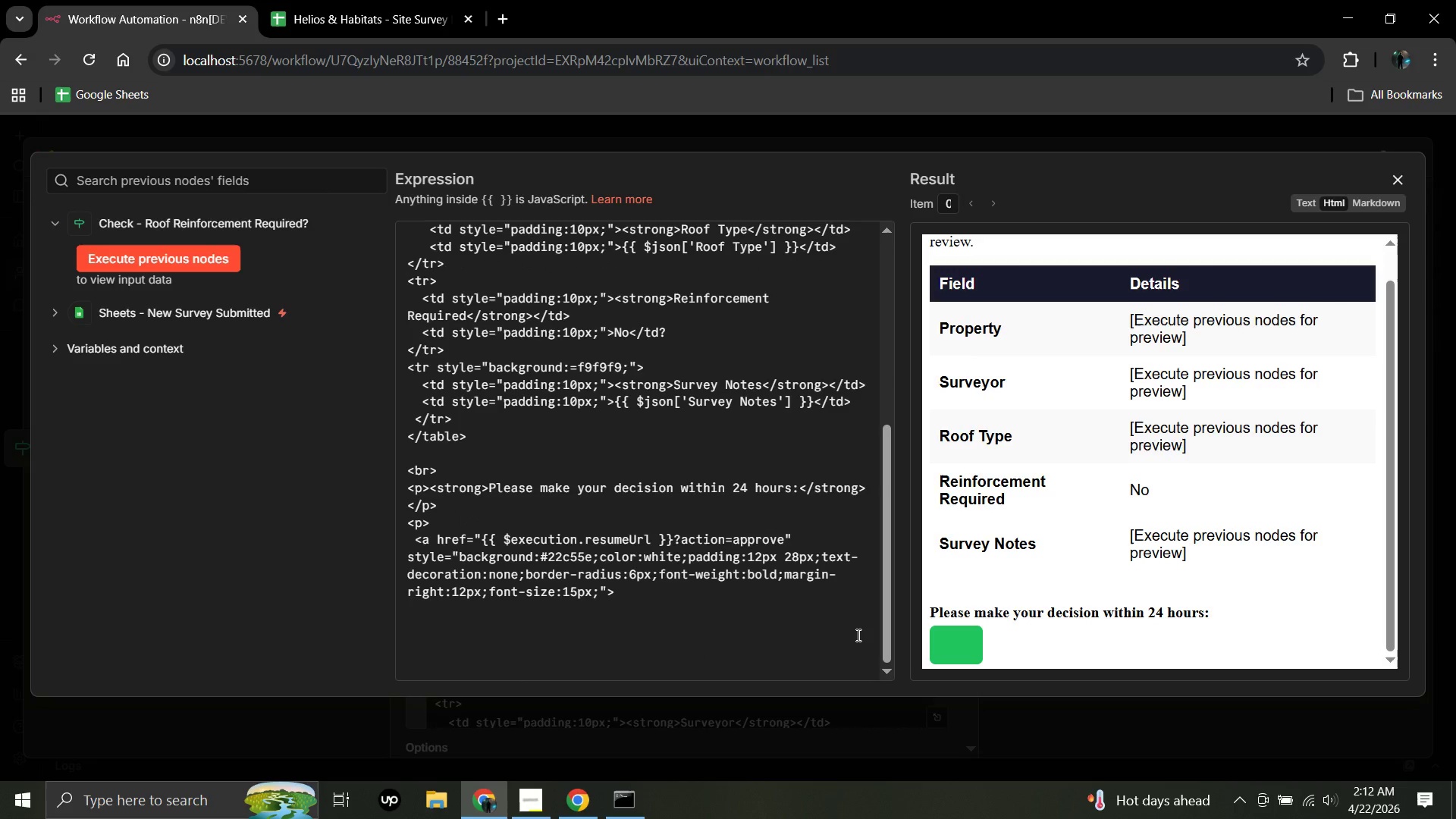 
left_click([620, 592])
 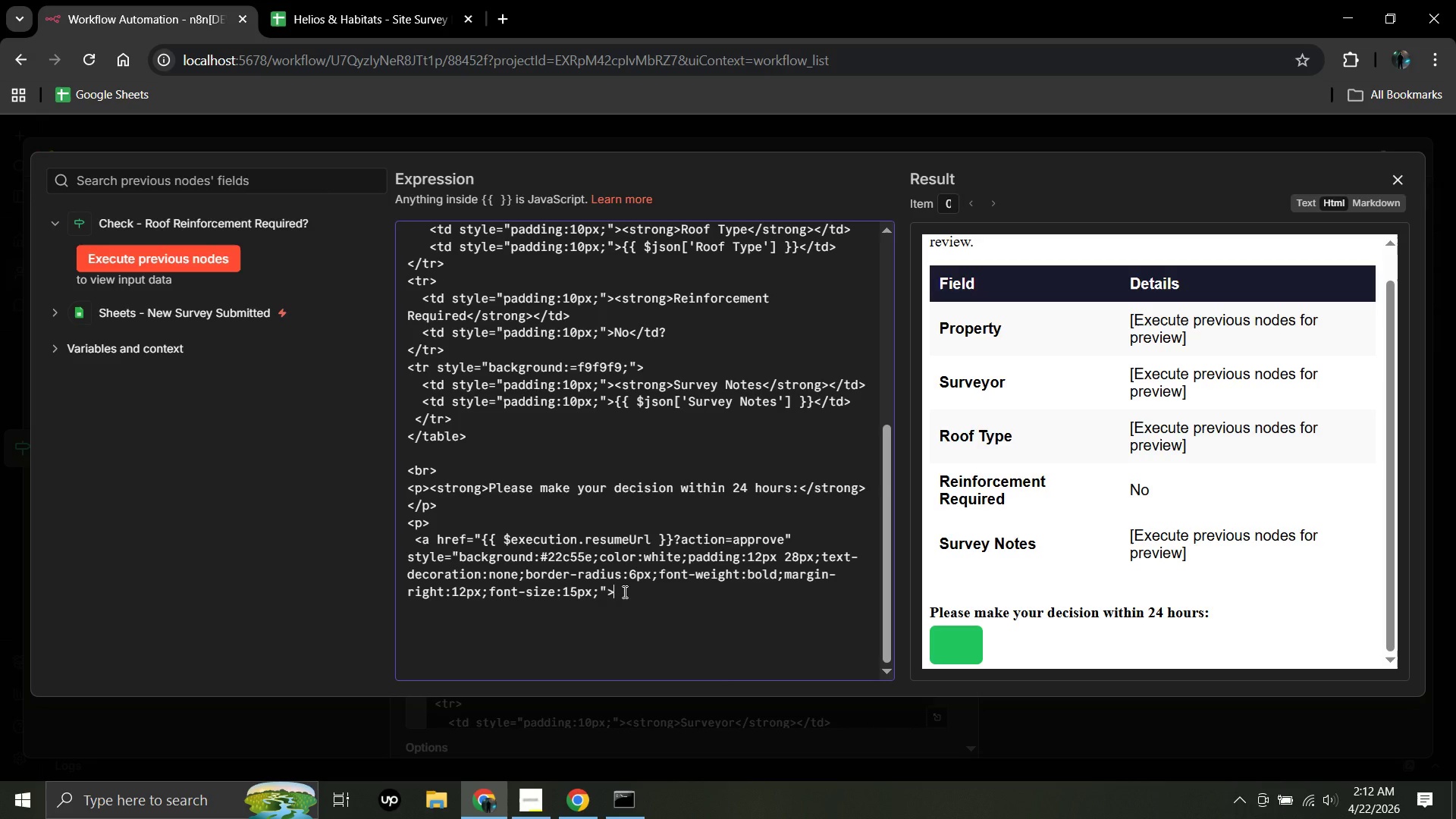 
wait(20.0)
 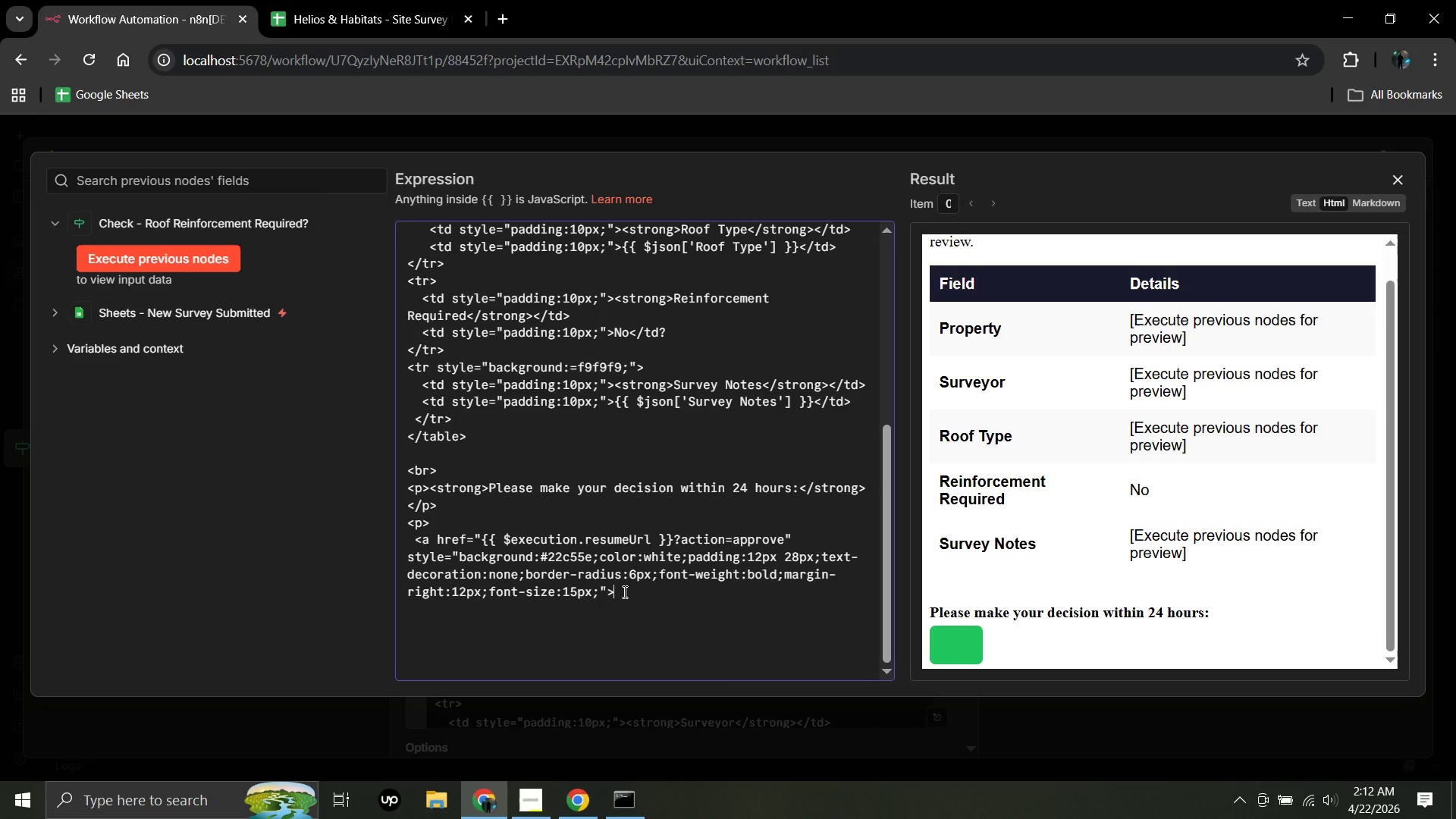 
key(Enter)
 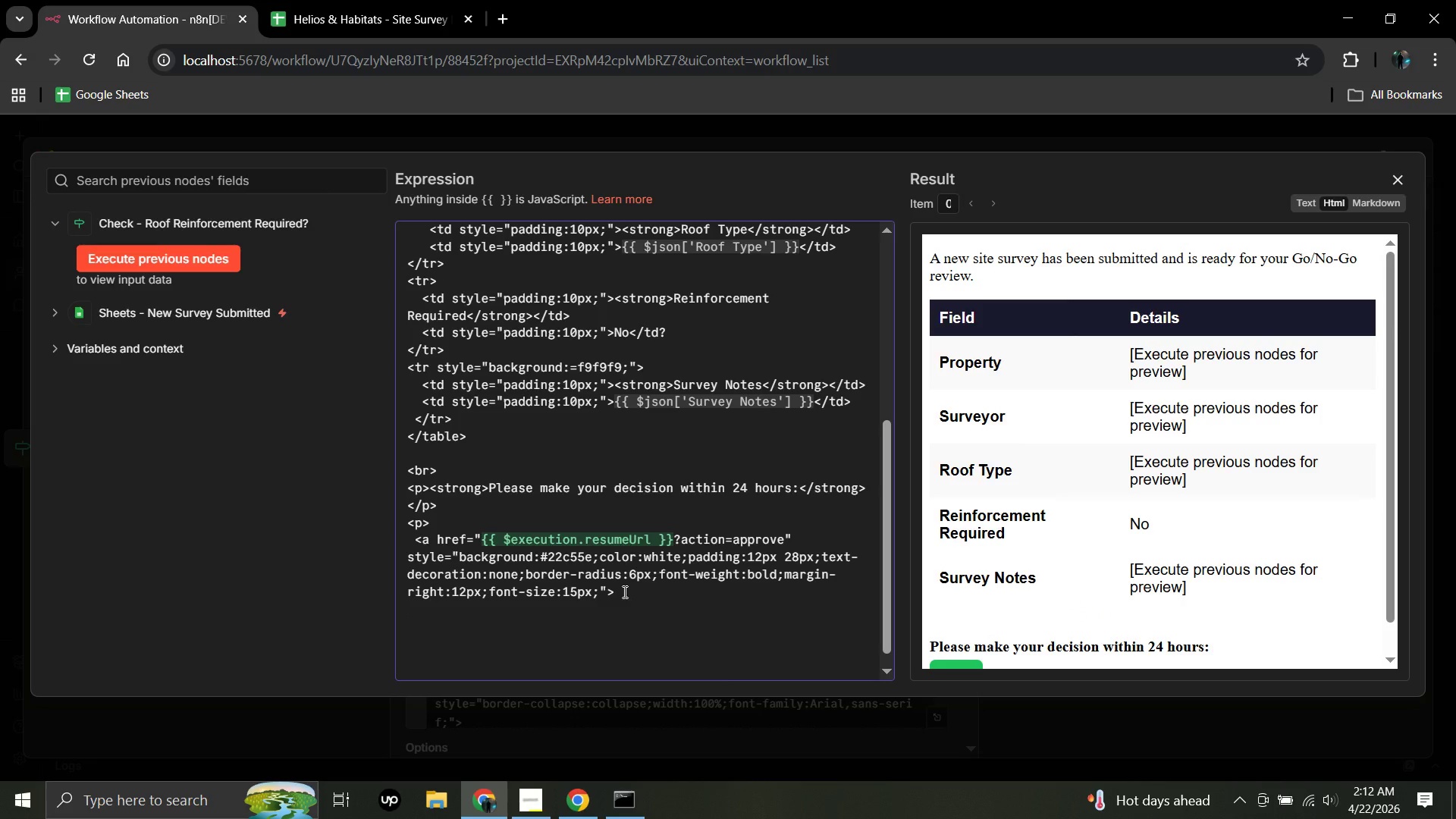 
key(Space)
 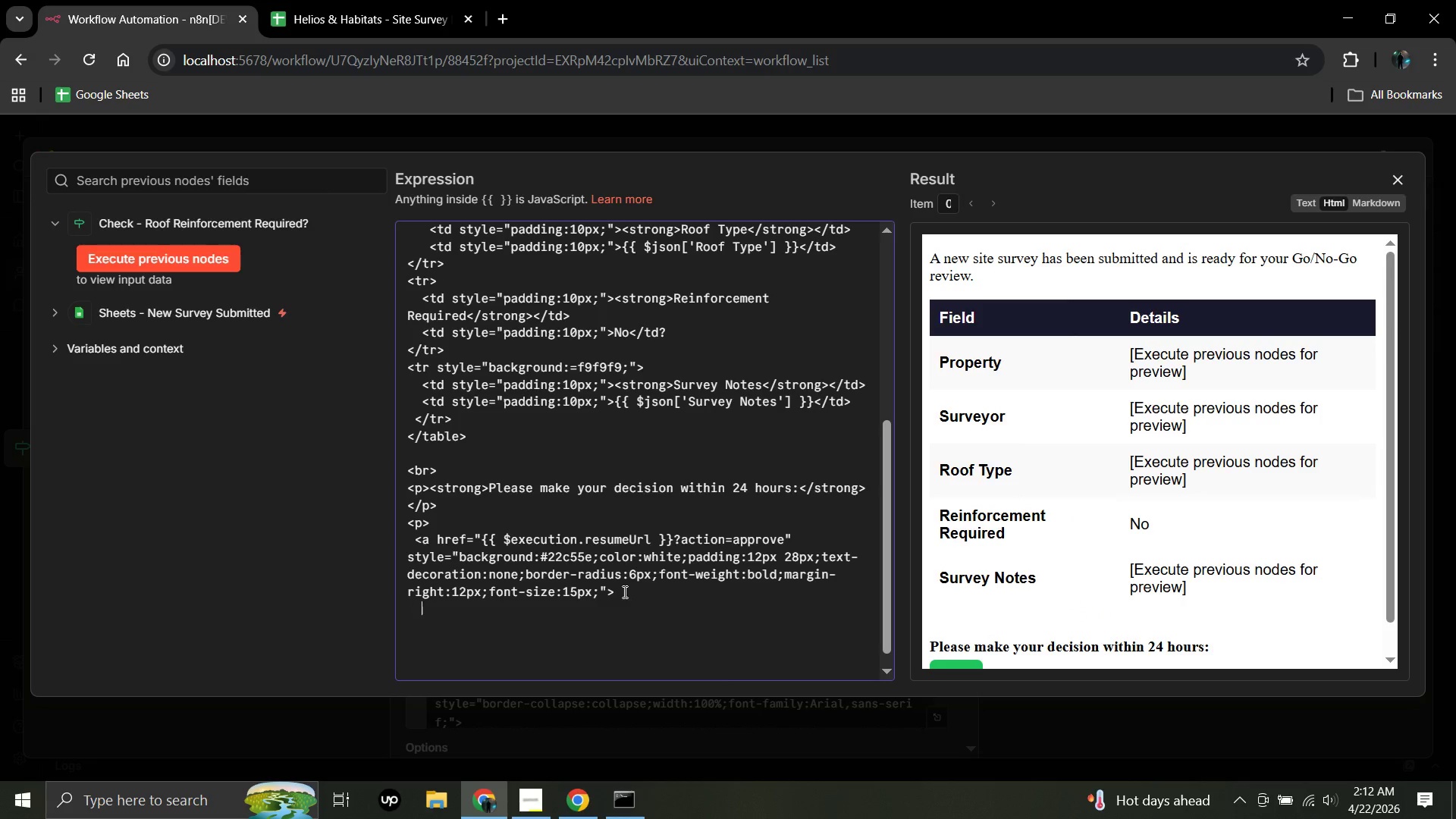 
key(Space)
 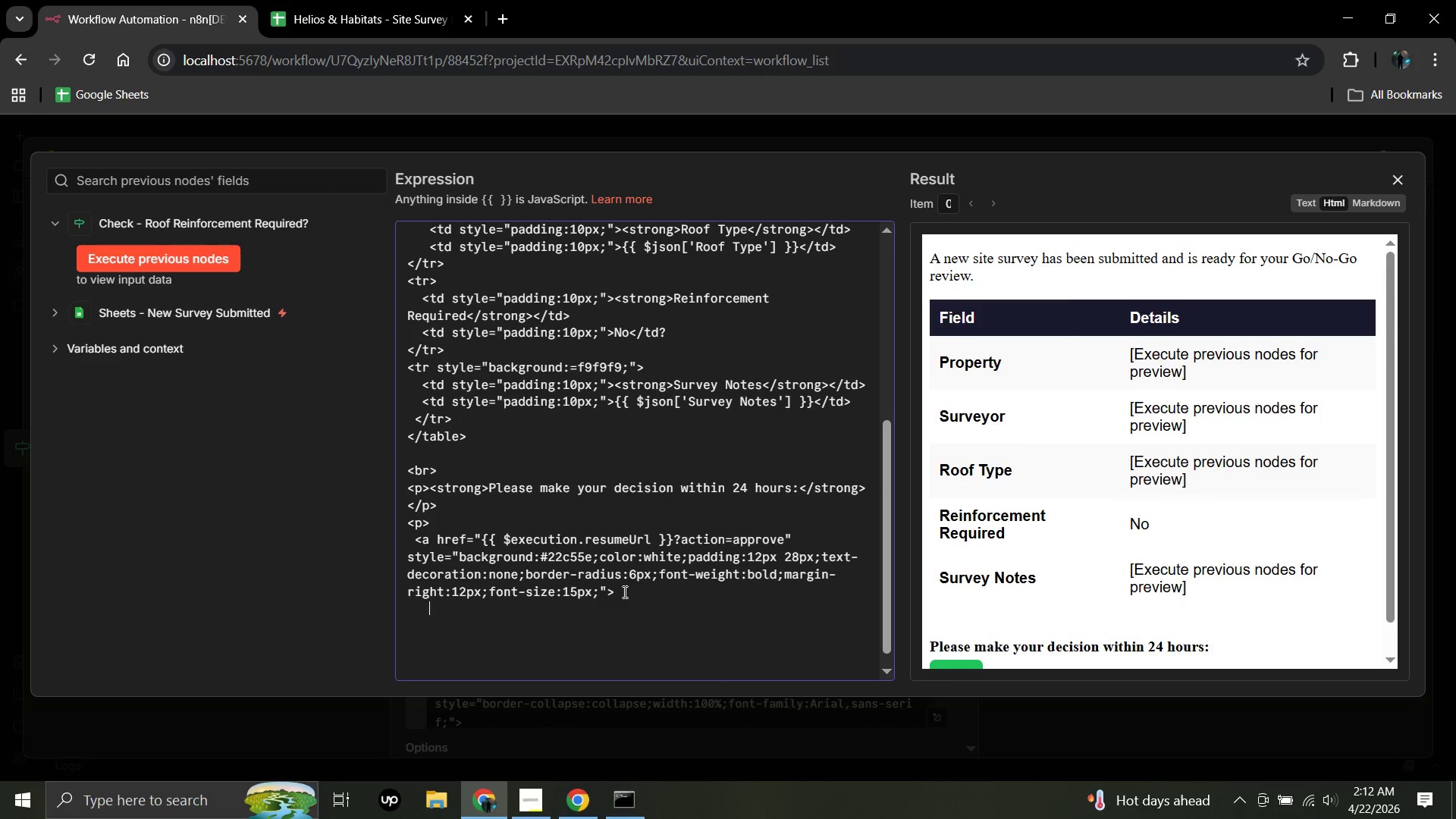 
key(Space)
 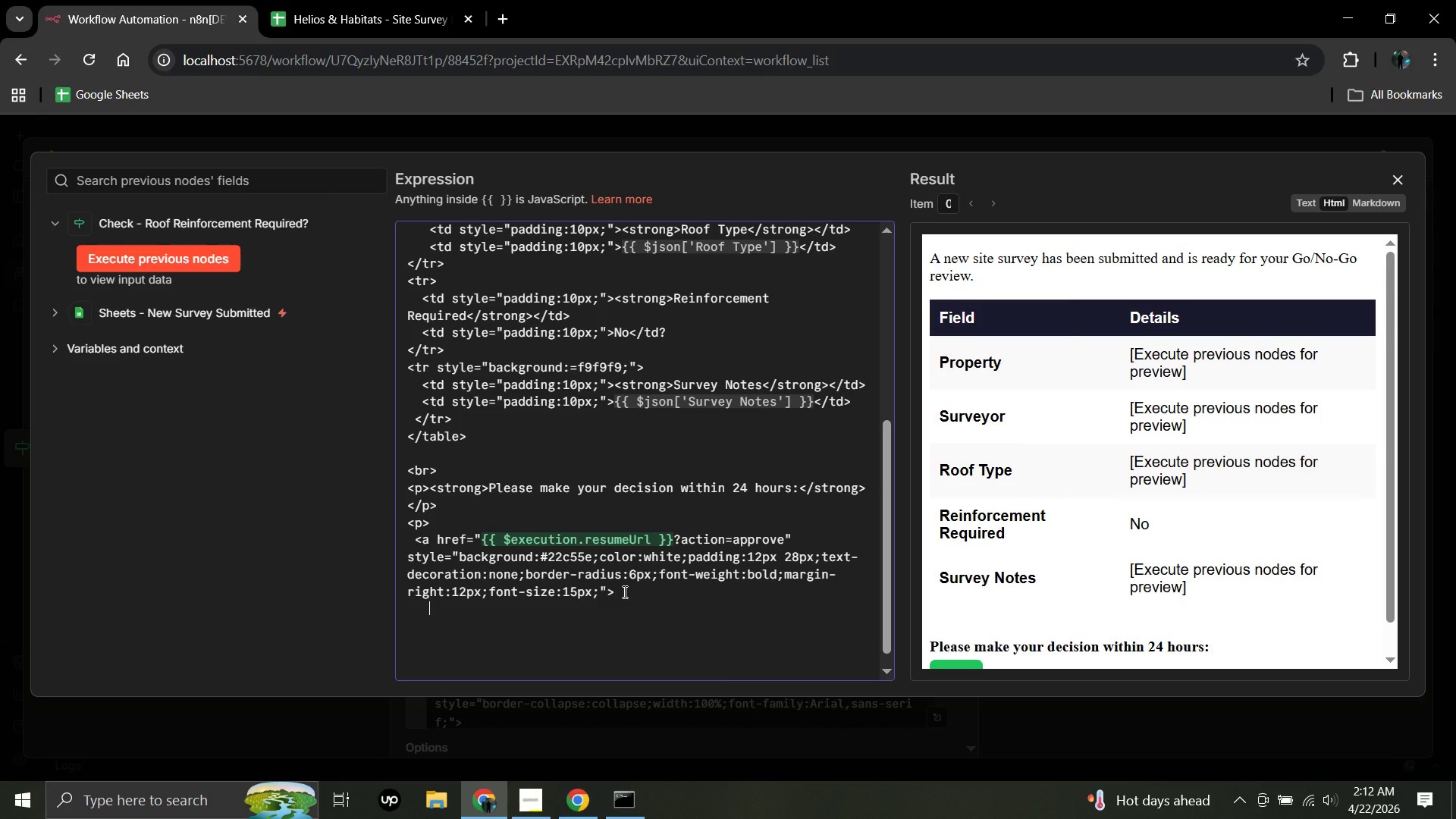 
right_click([623, 592])
 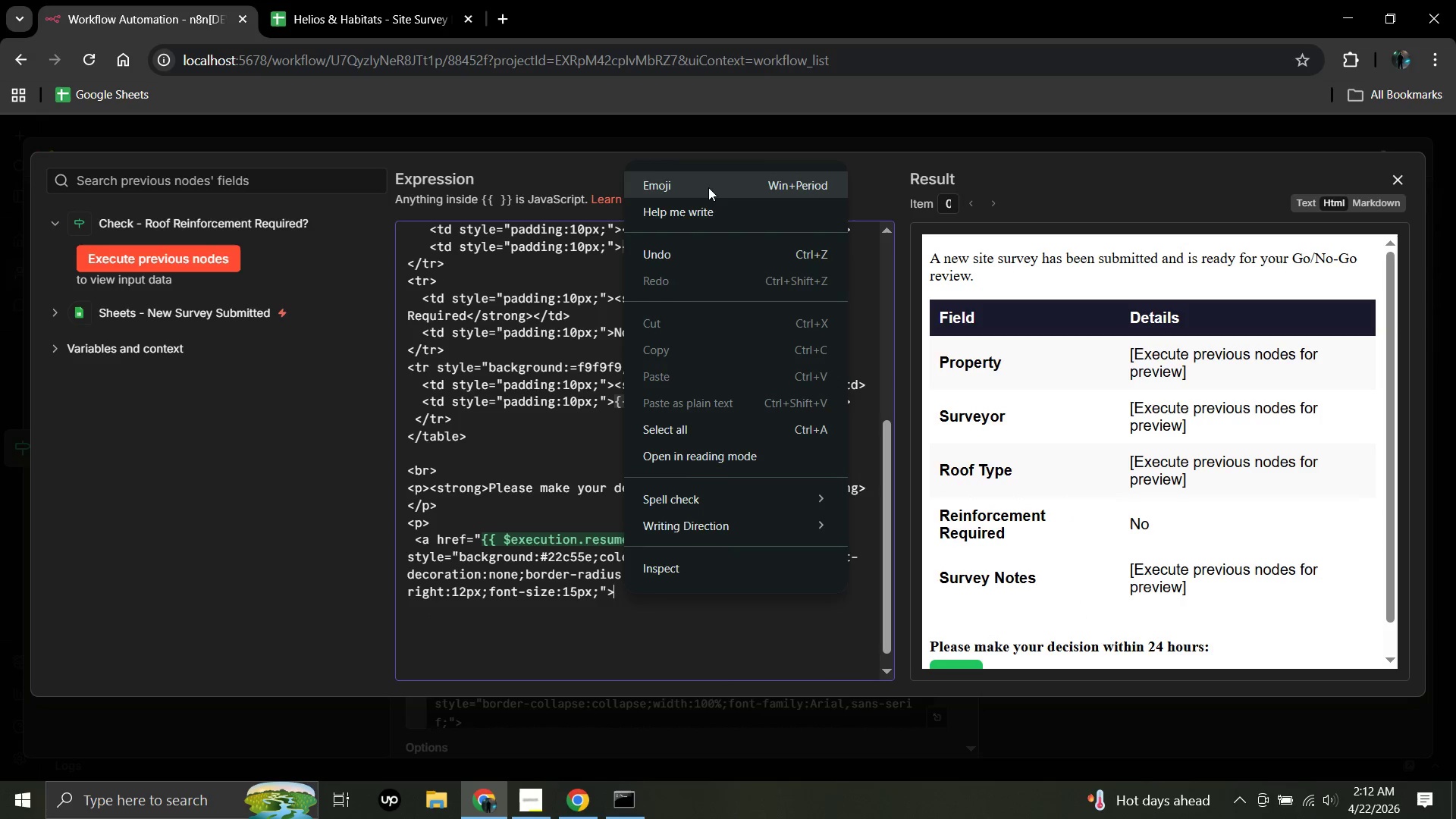 
left_click([708, 187])
 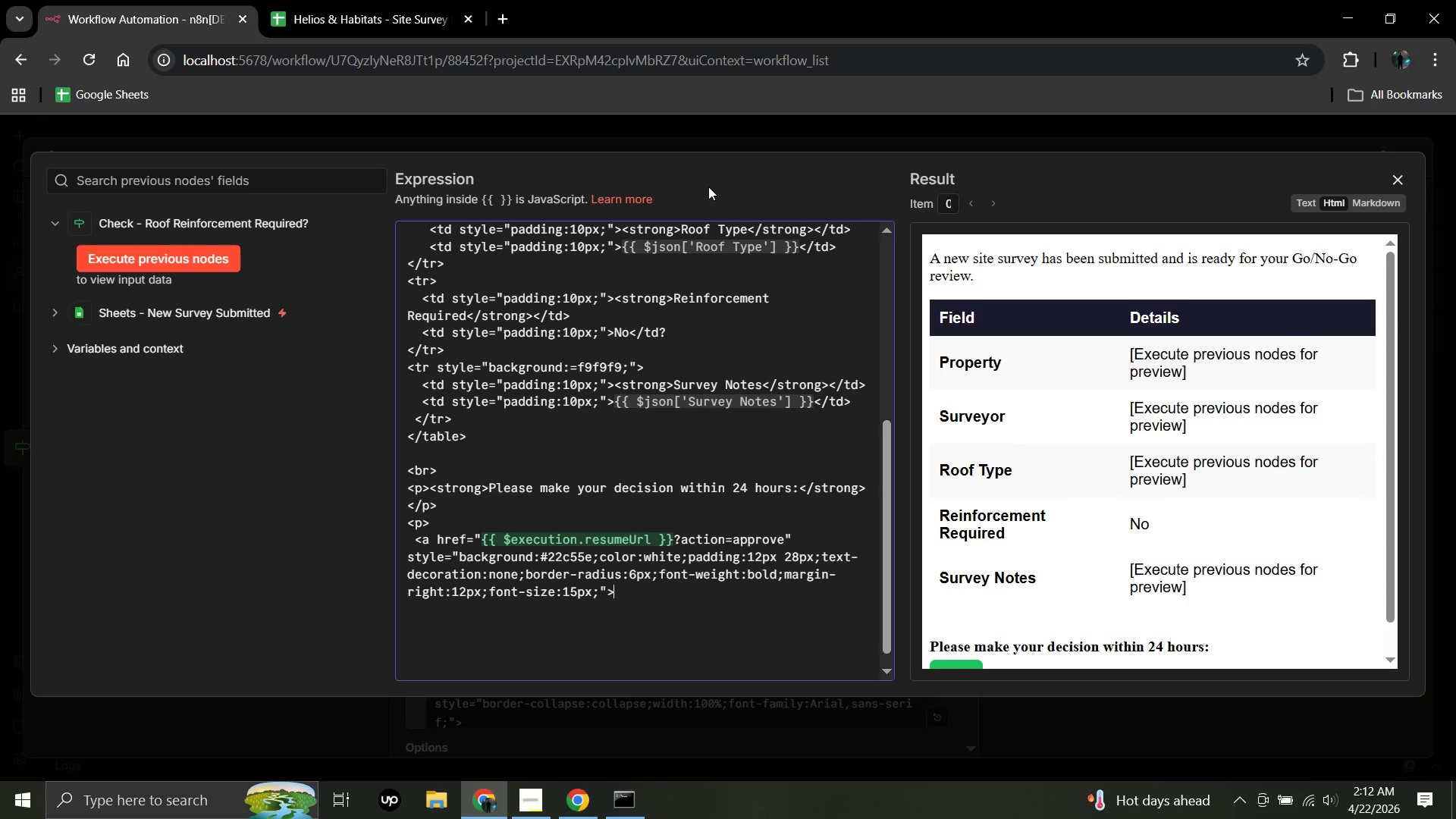 
key(Meta+Period)
 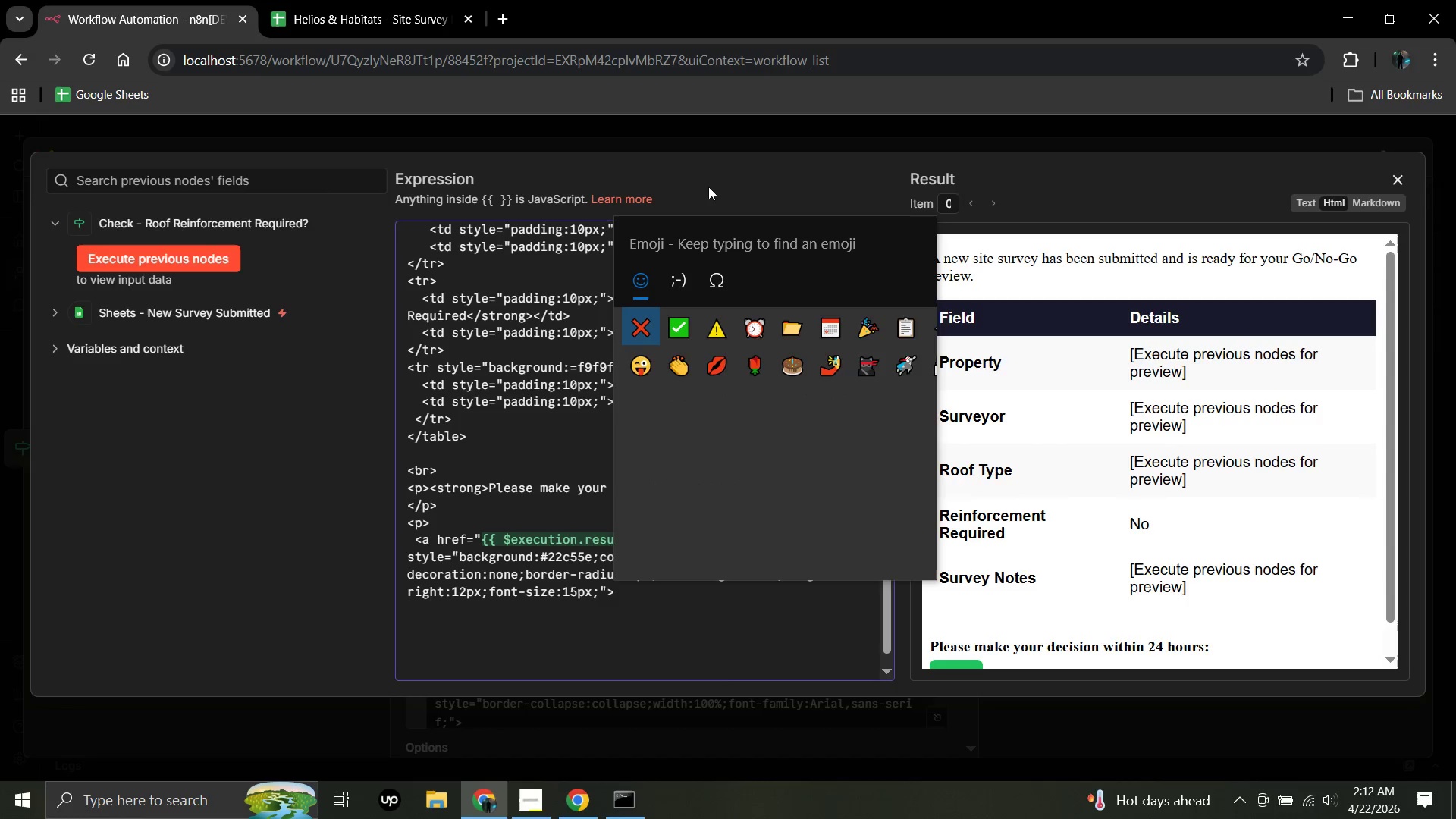 
key(Meta+MetaLeft)
 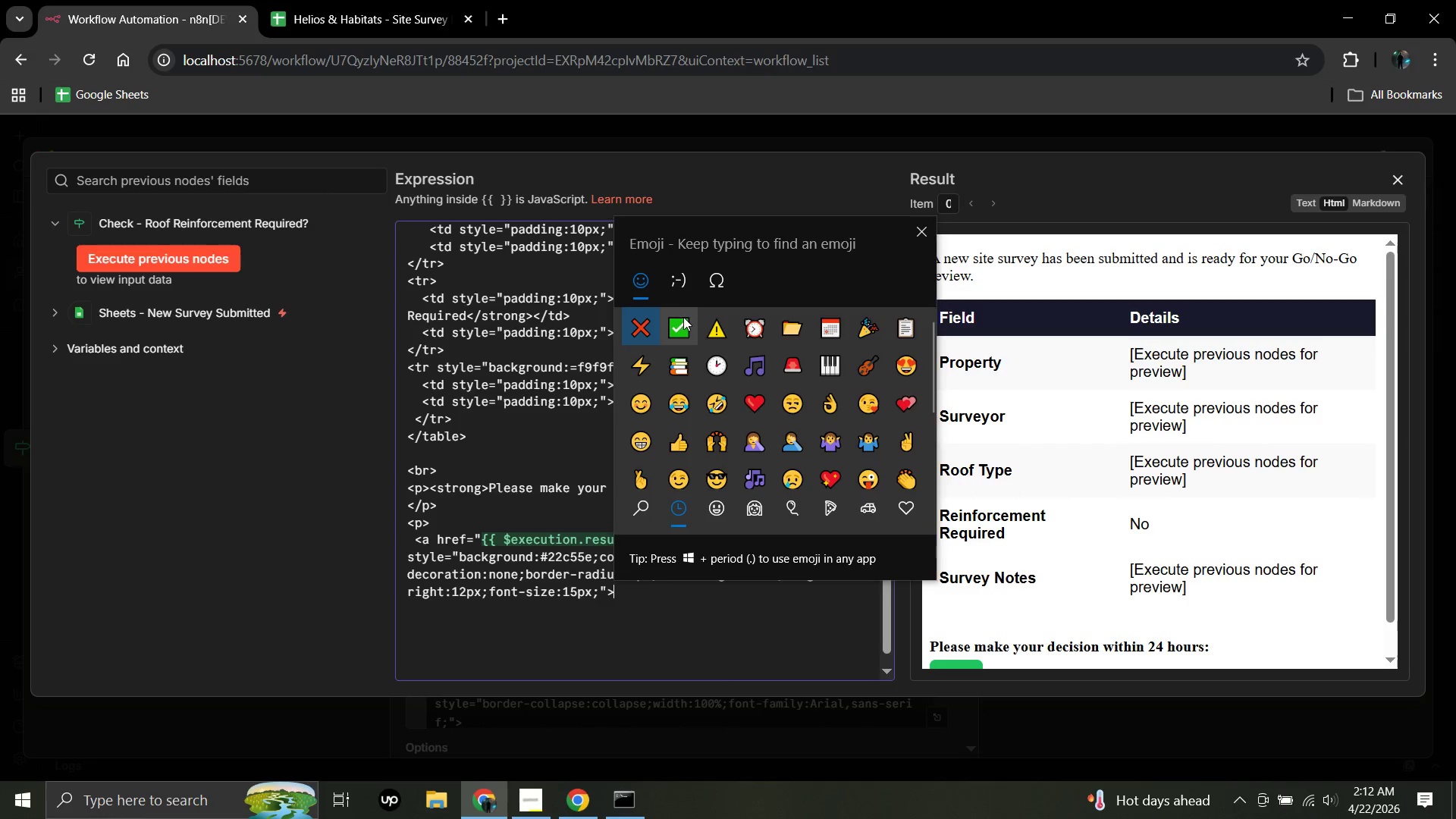 
left_click([682, 319])
 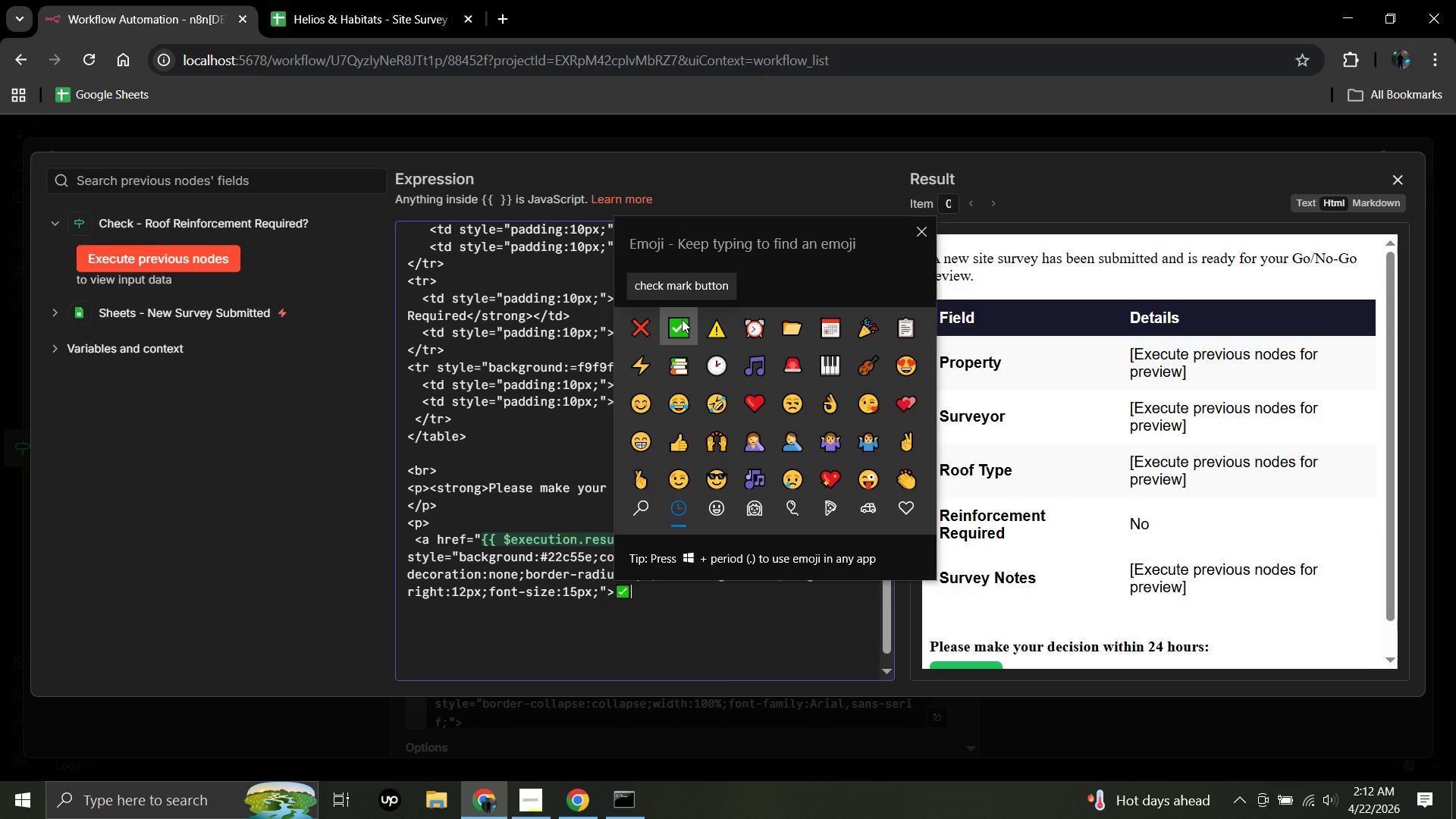 
key(Backspace)
 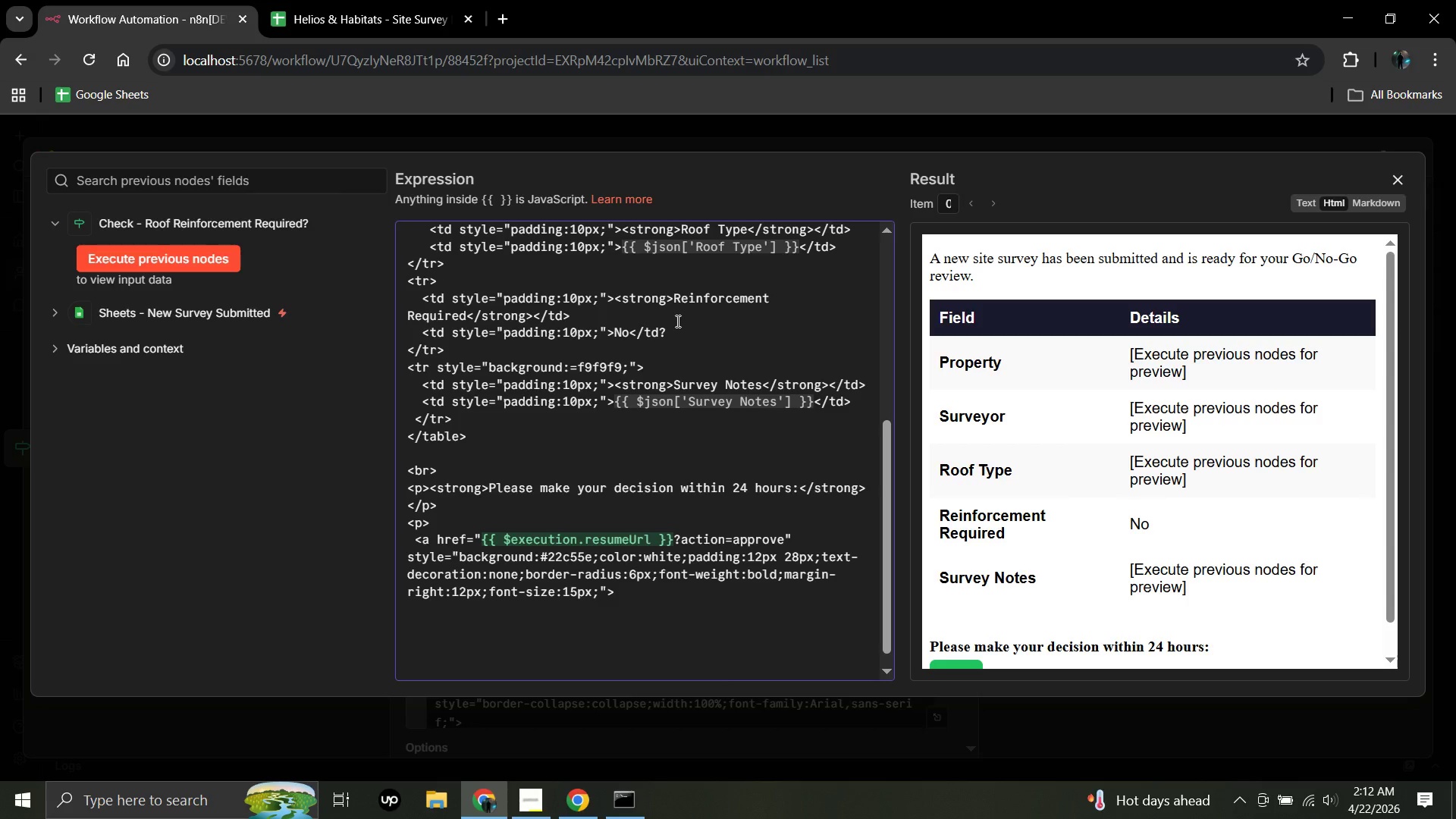 
key(Enter)
 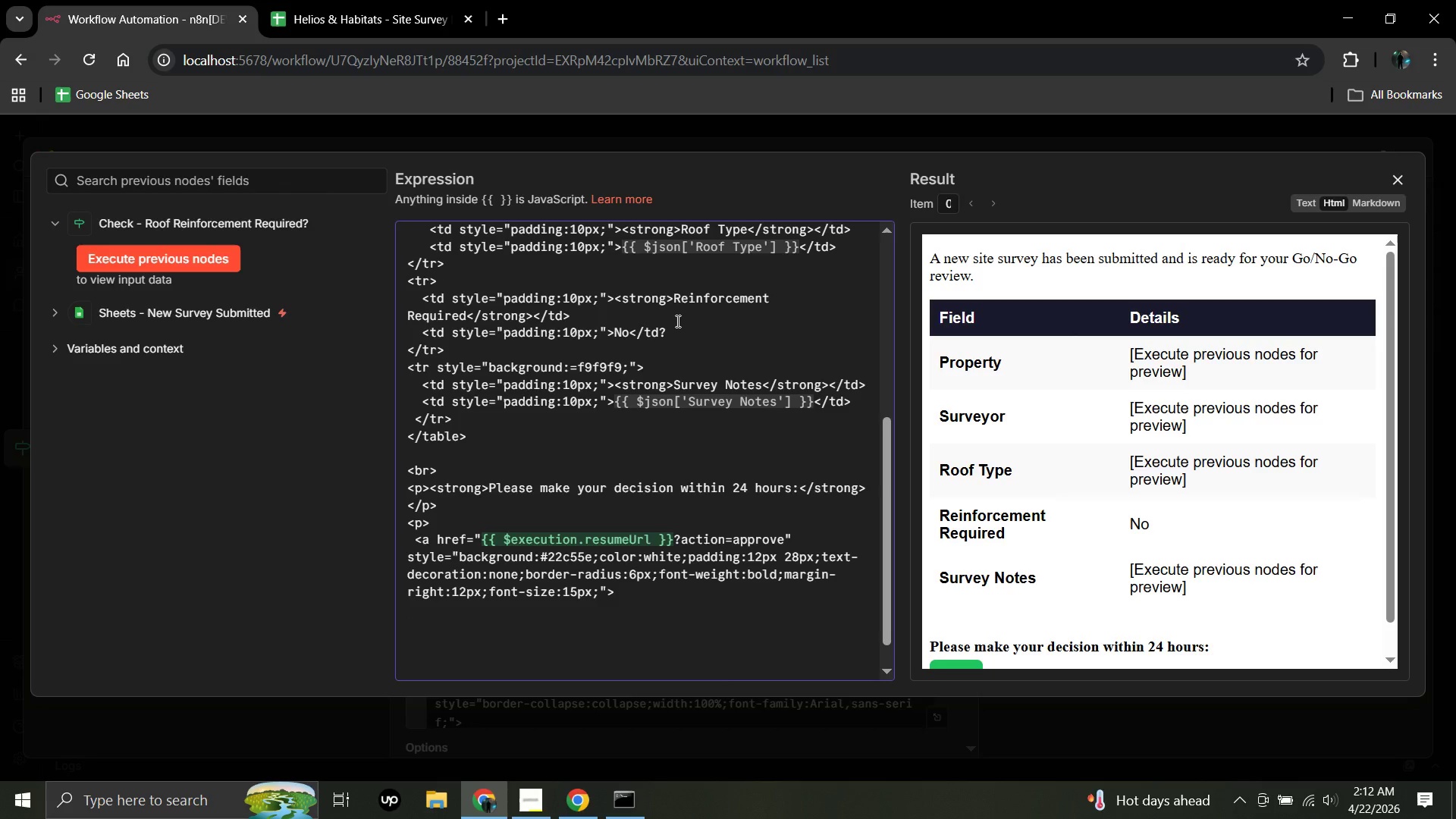 
key(Space)
 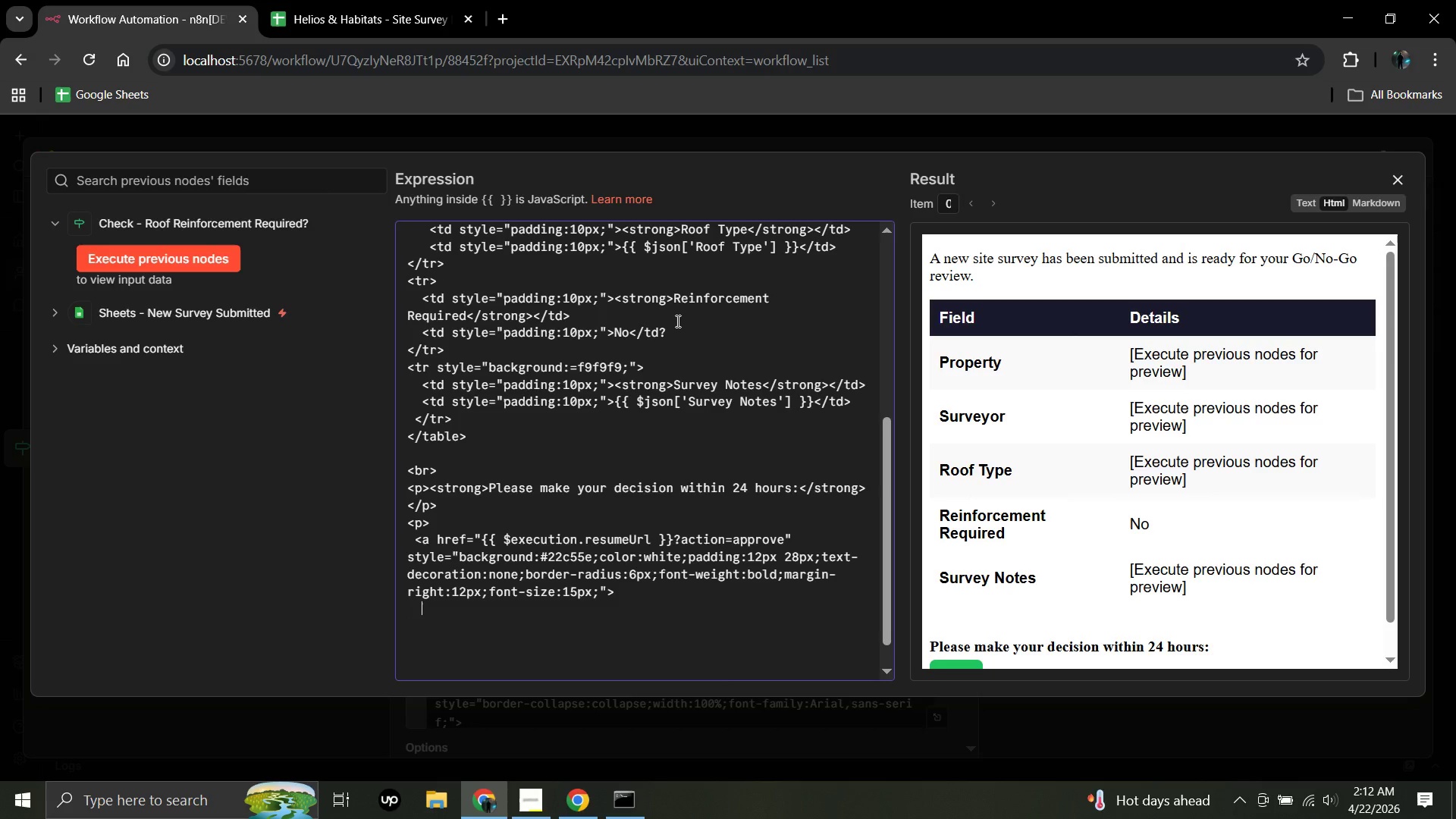 
key(Space)
 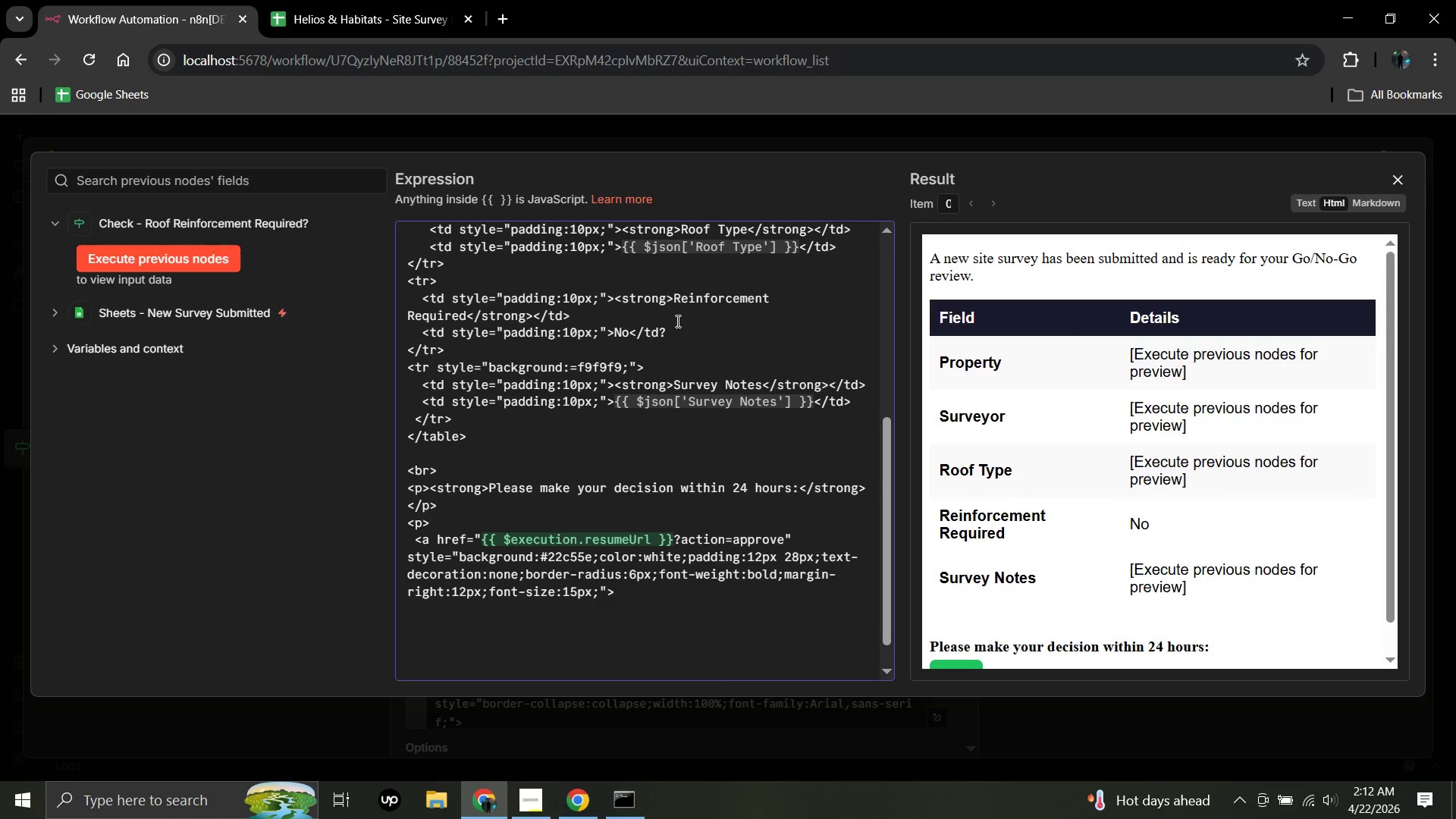 
left_click([676, 321])
 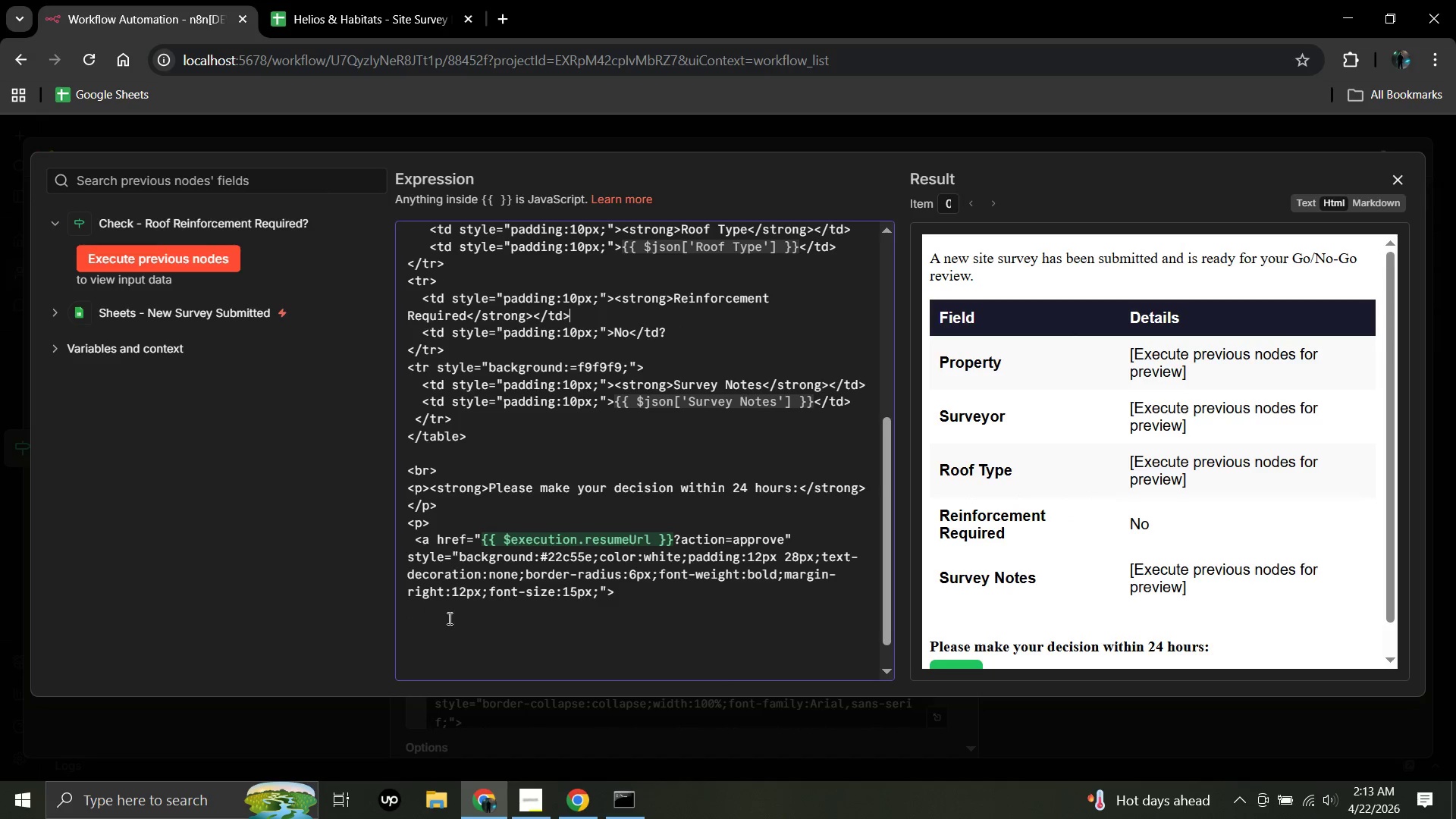 
left_click([438, 613])
 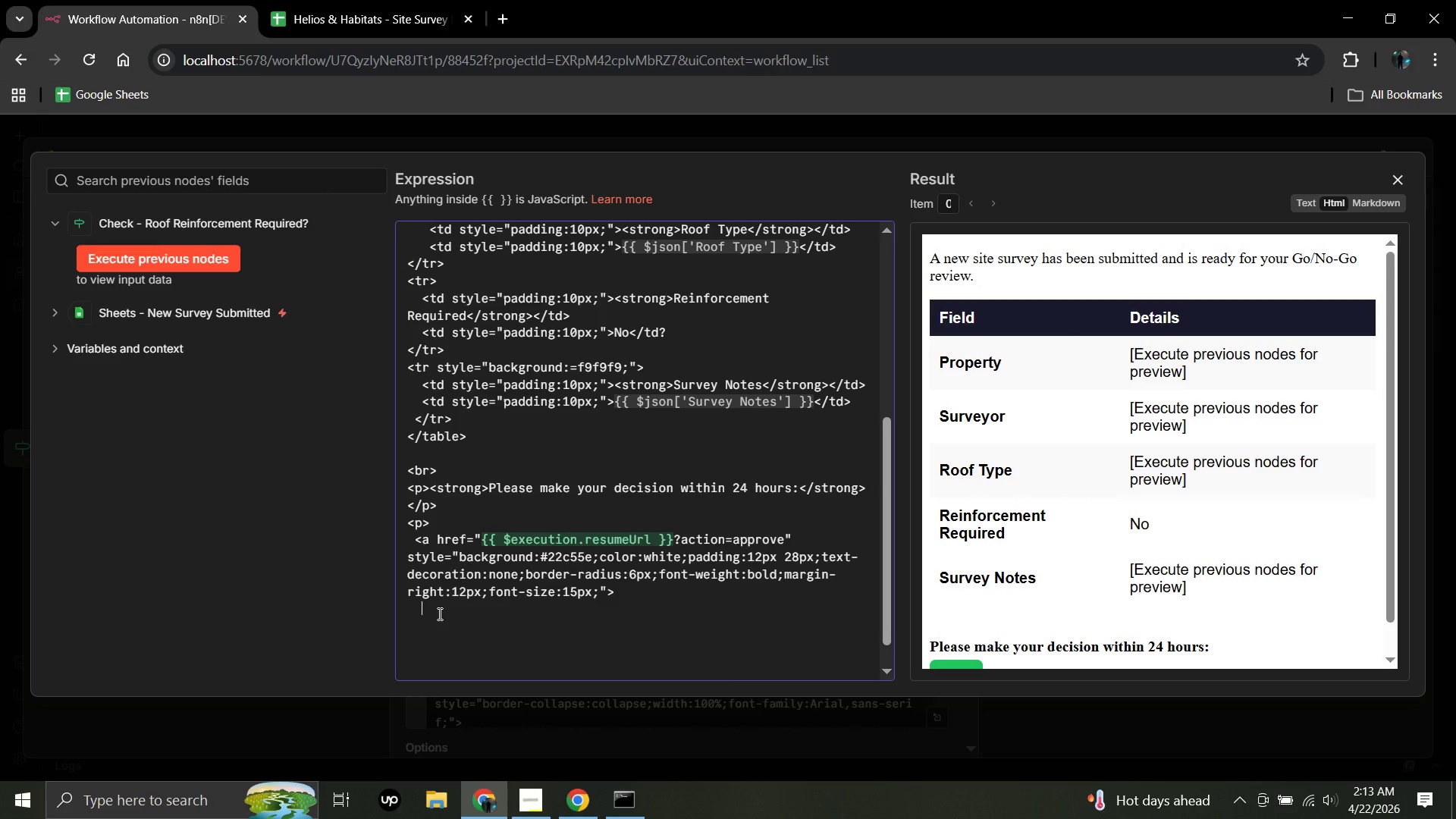 
key(Space)
 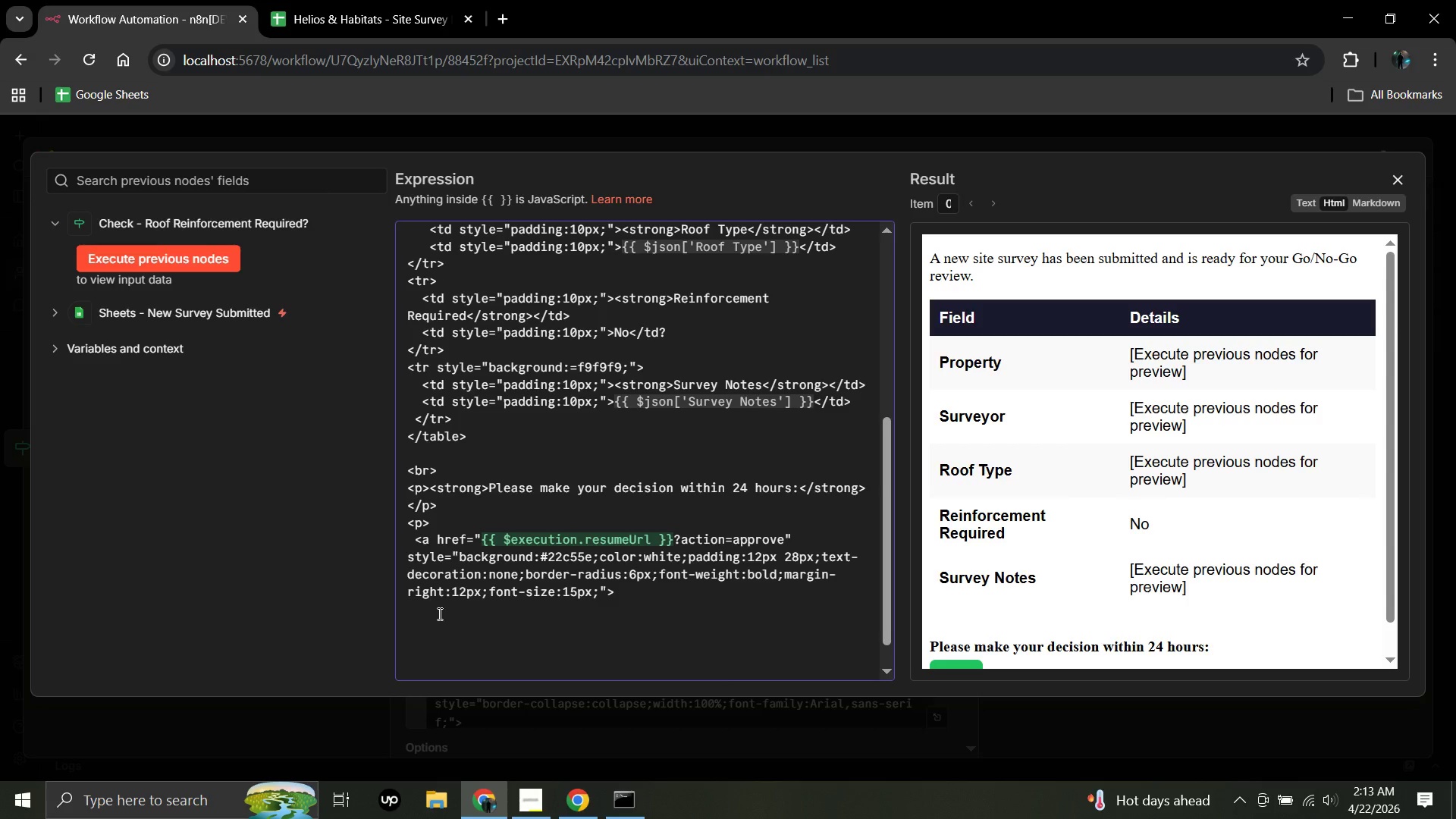 
right_click([438, 613])
 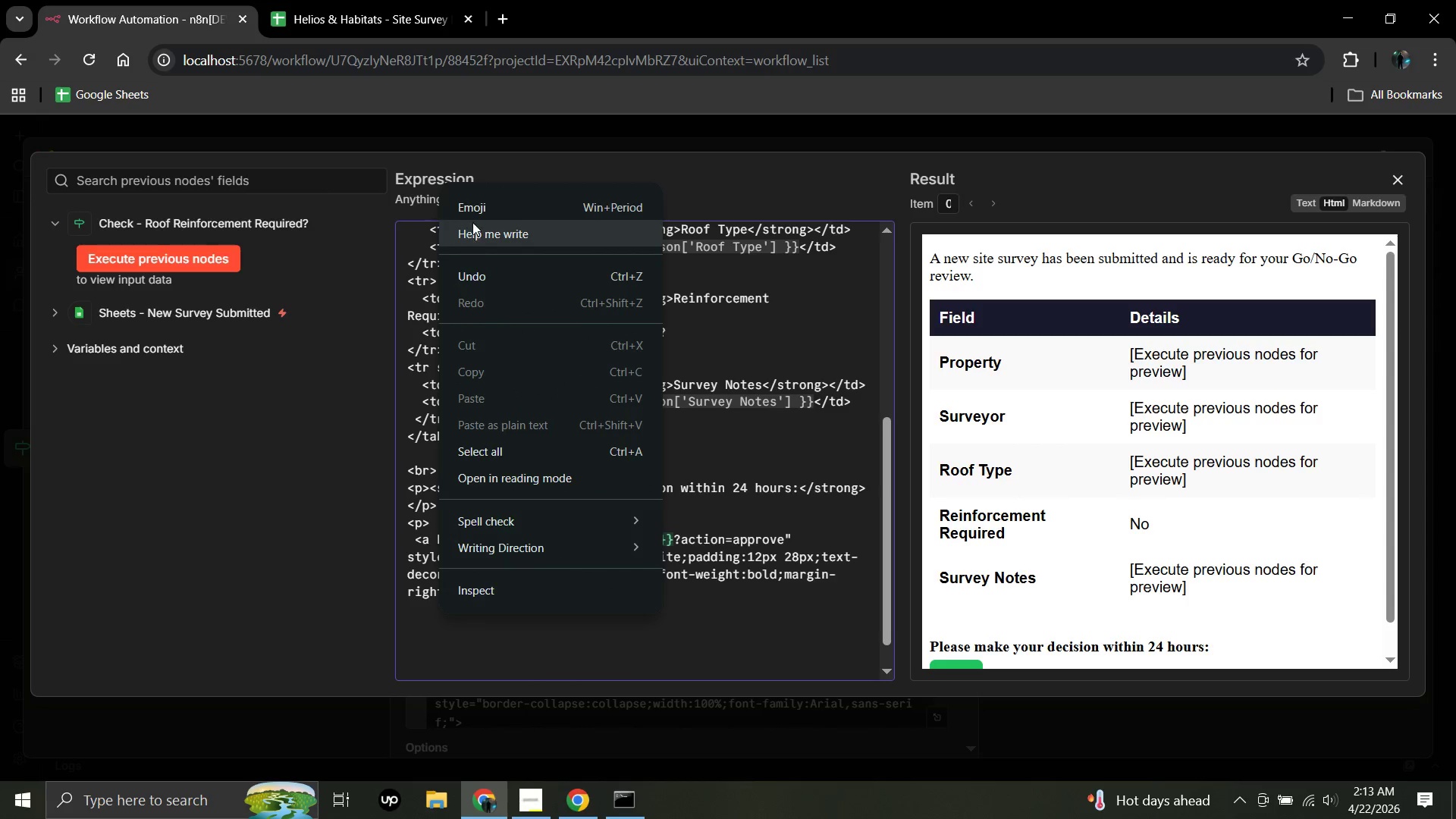 
left_click([485, 203])
 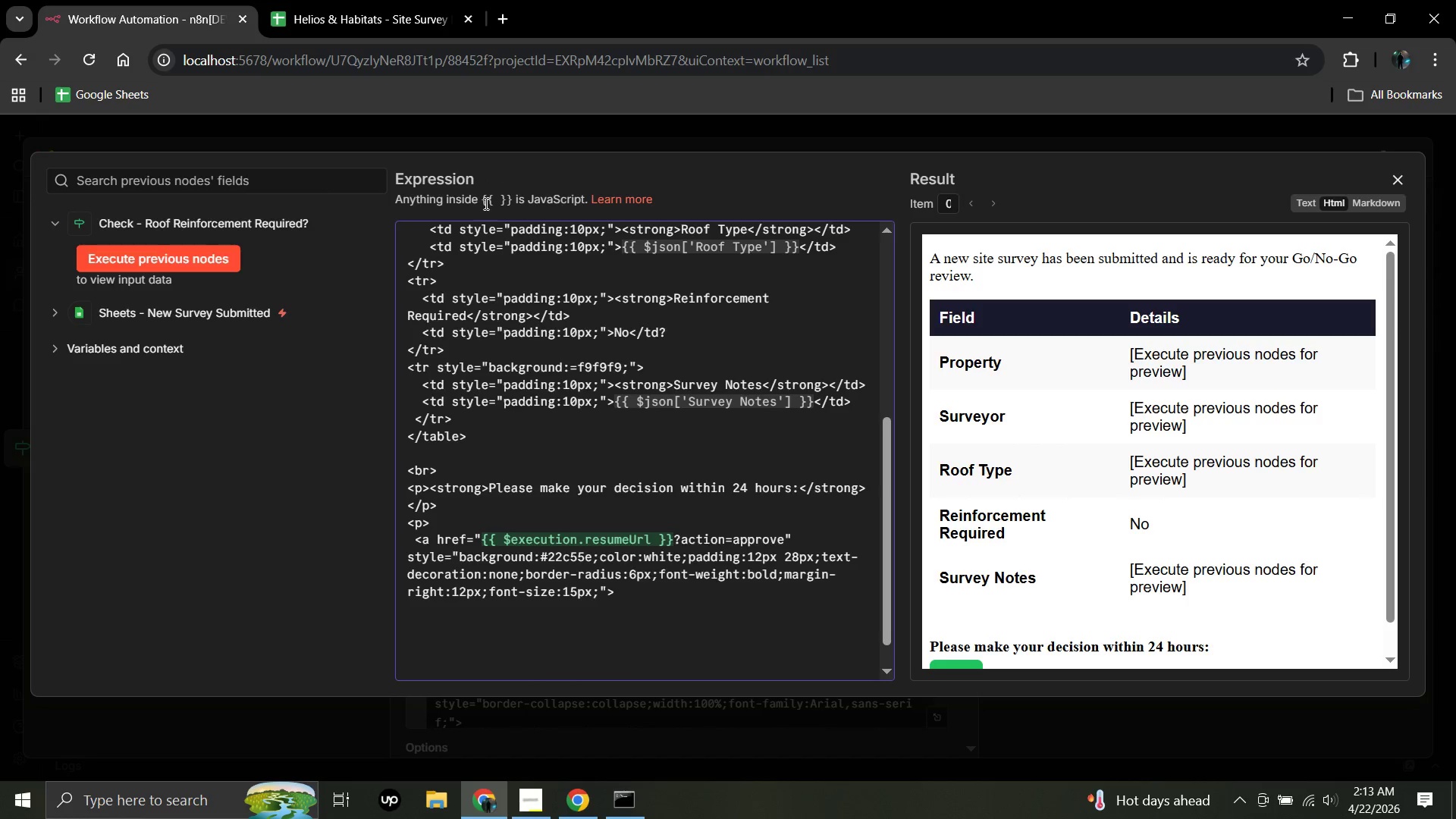 
key(Meta+MetaLeft)
 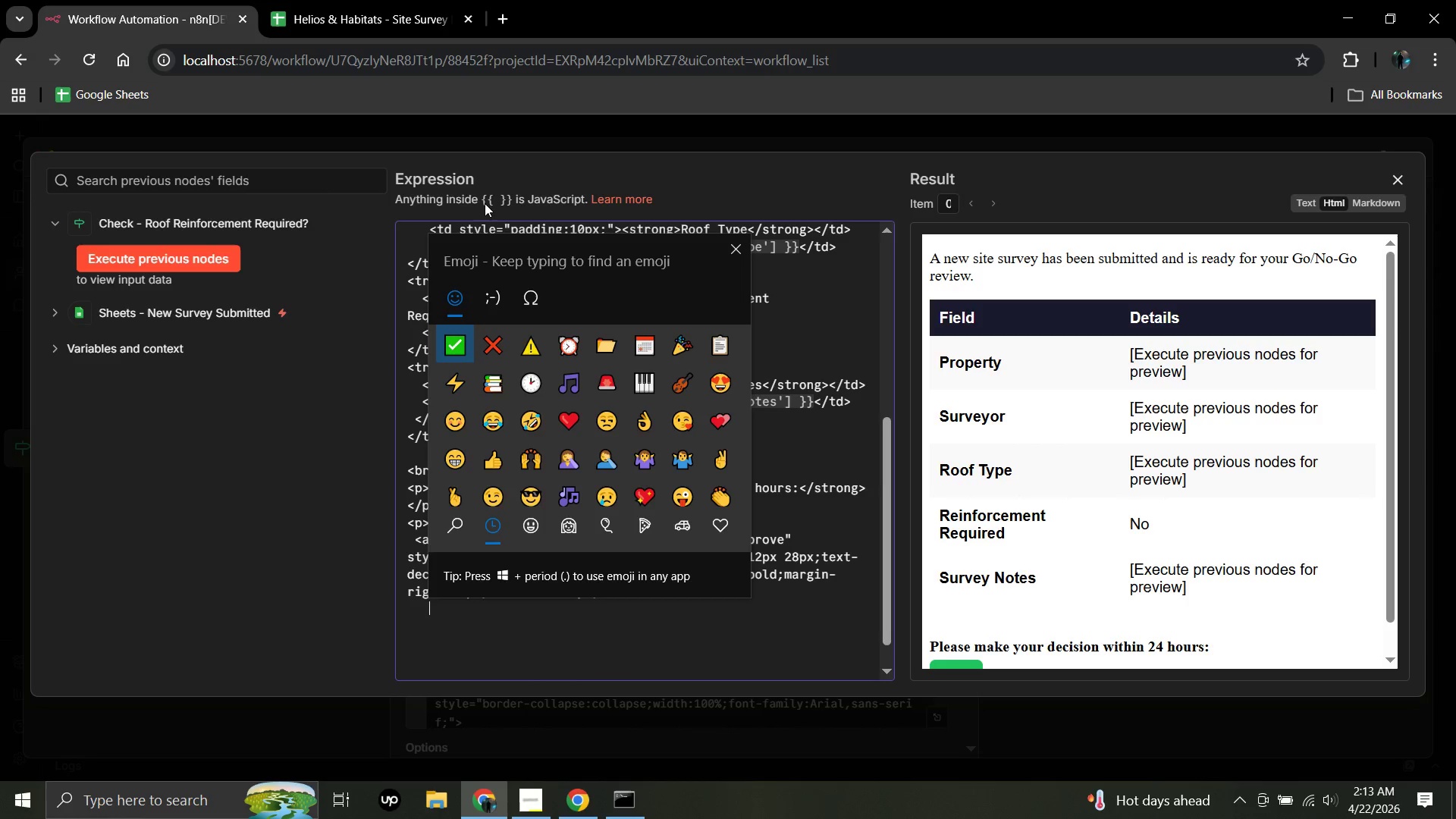 
key(Meta+Period)
 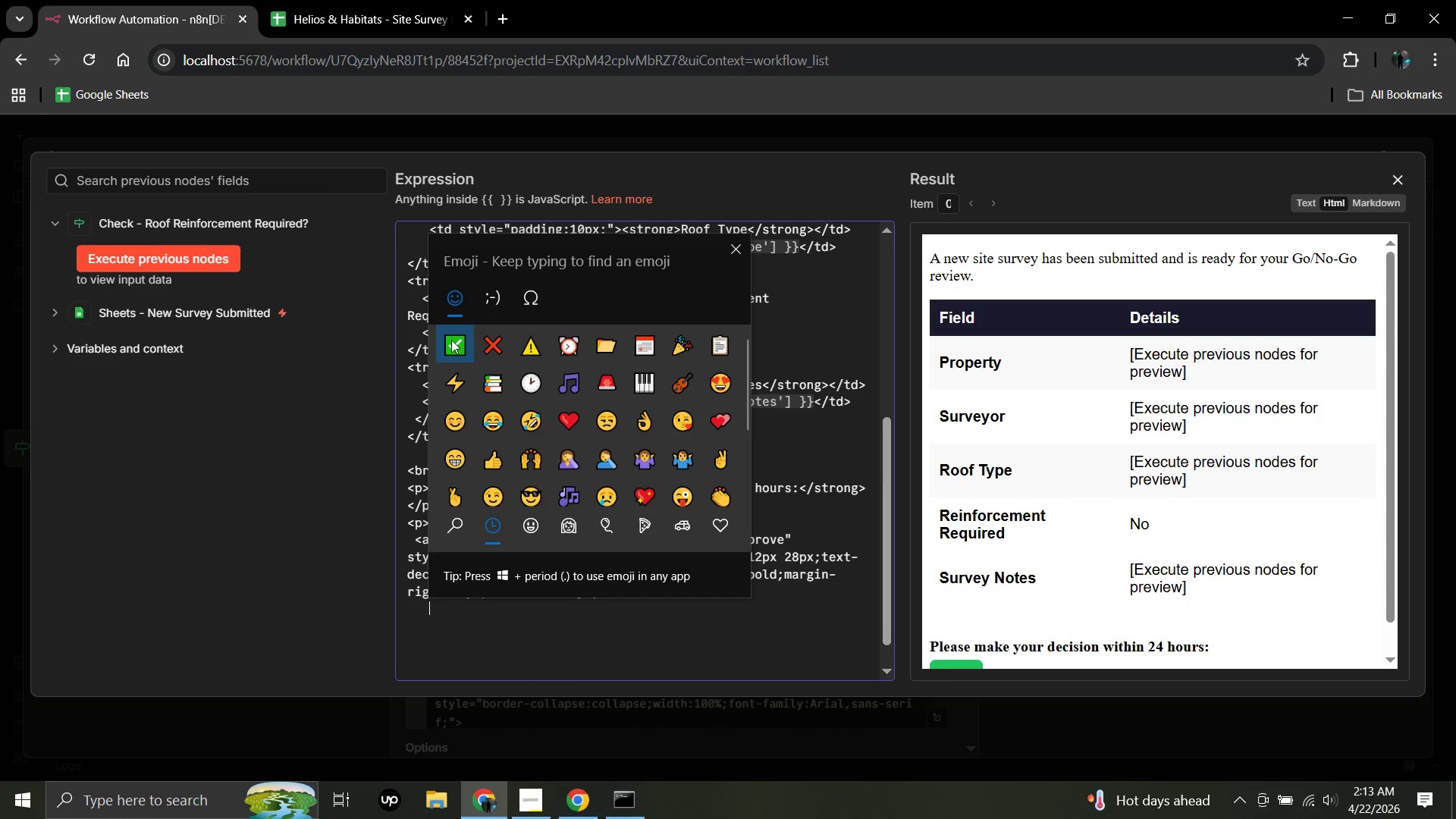 
left_click([456, 337])
 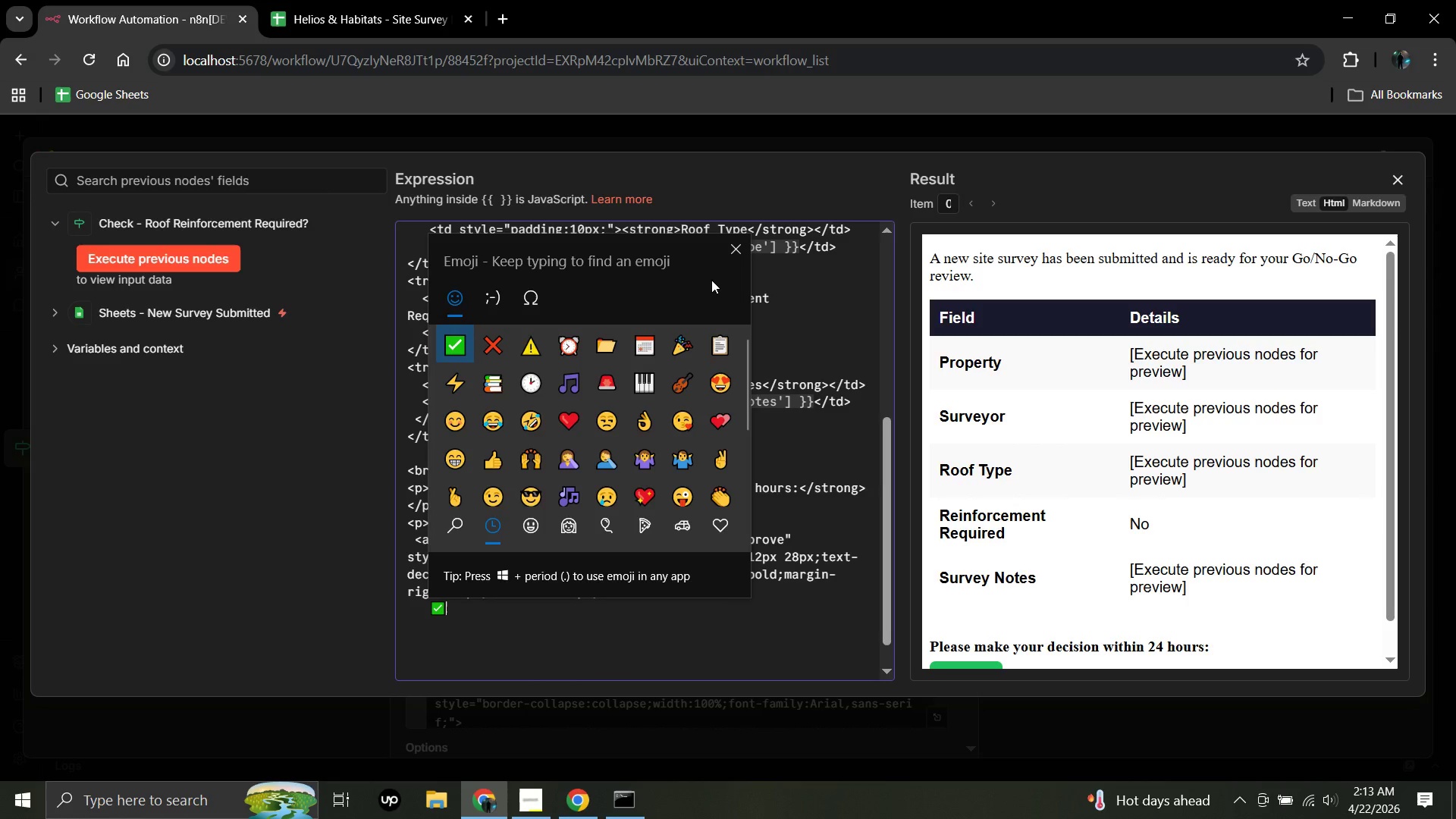 
left_click([733, 247])
 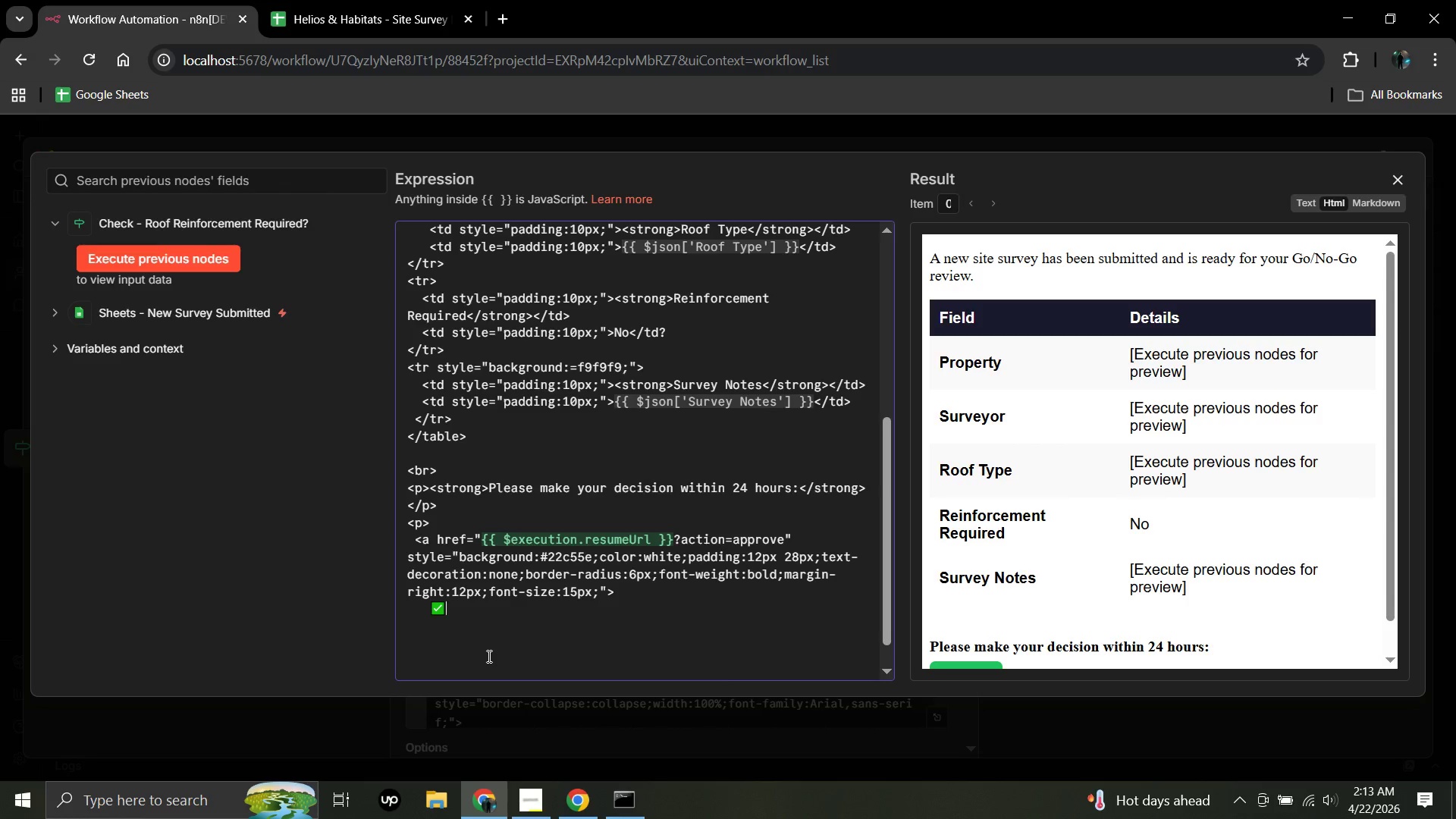 
type(Approve)
 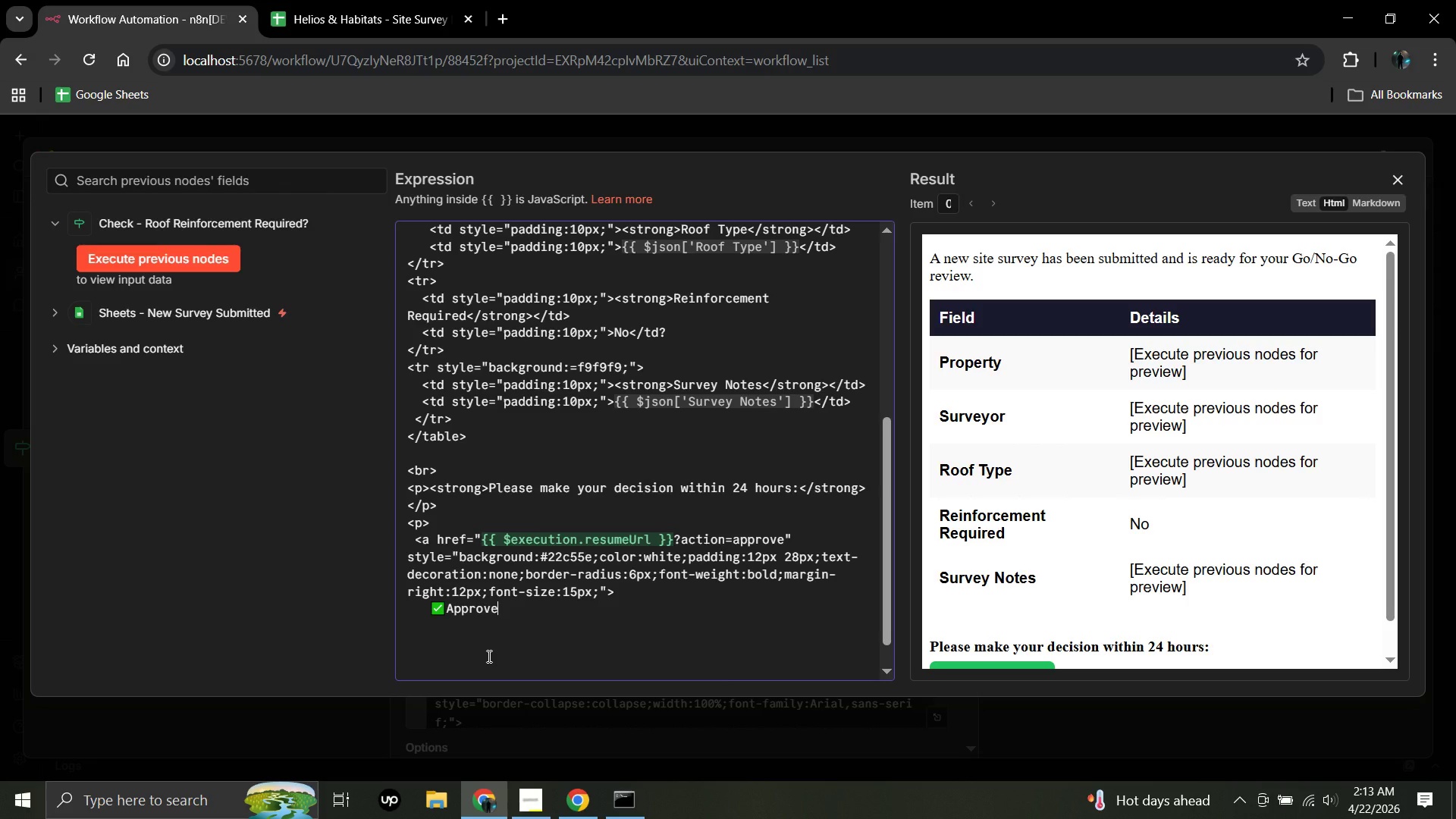 
key(Space)
 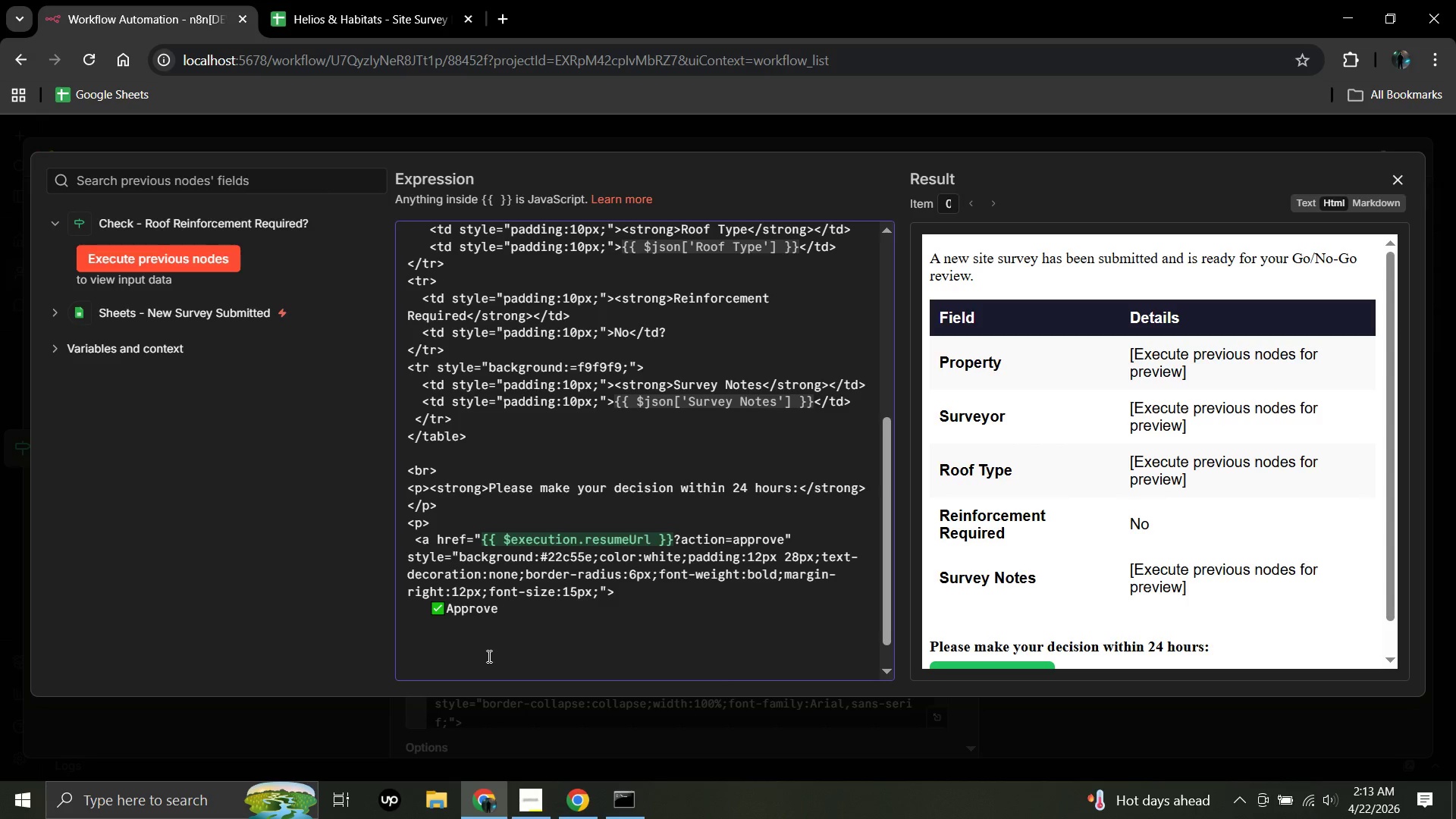 
key(Minus)
 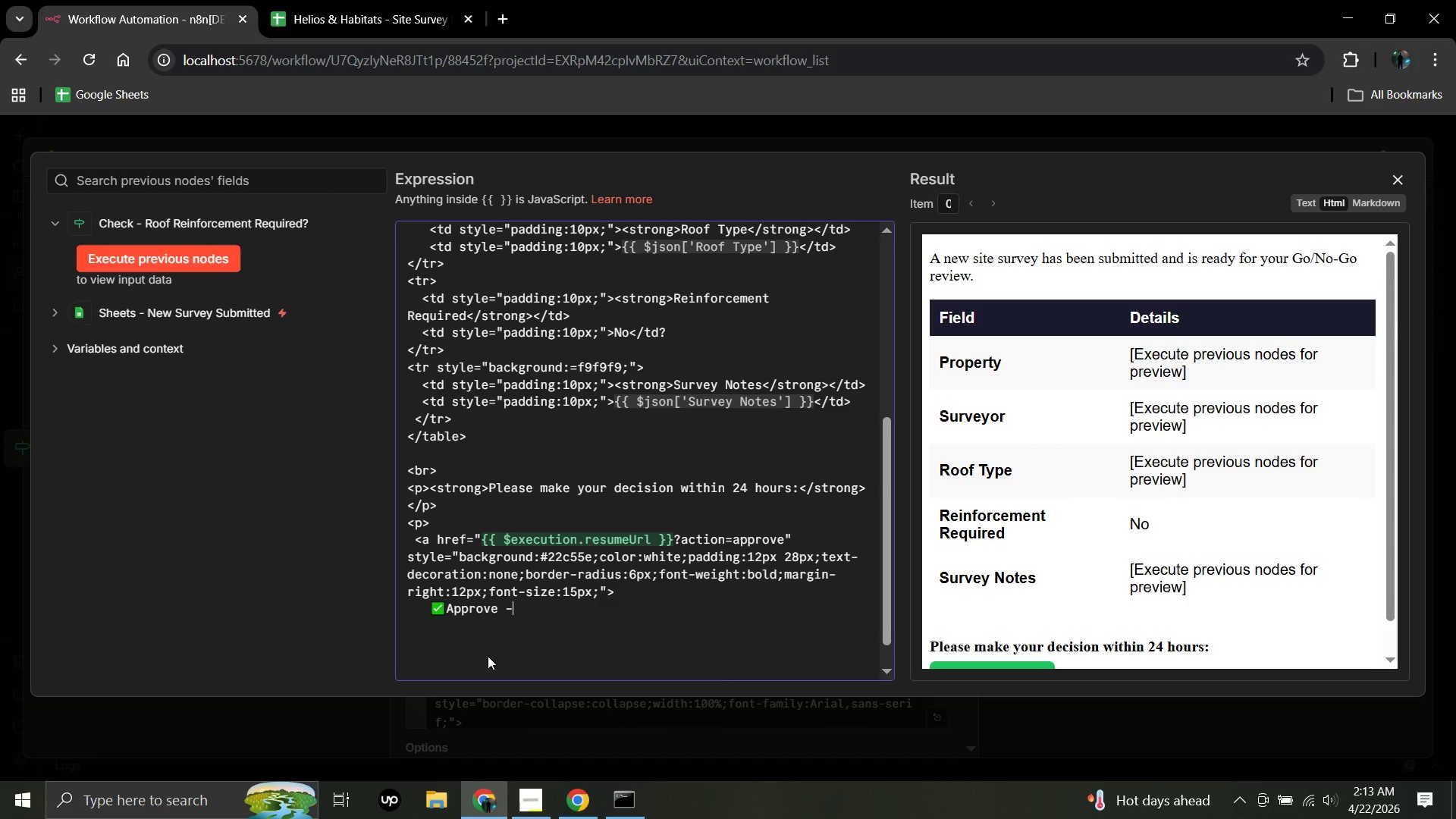 
key(Space)
 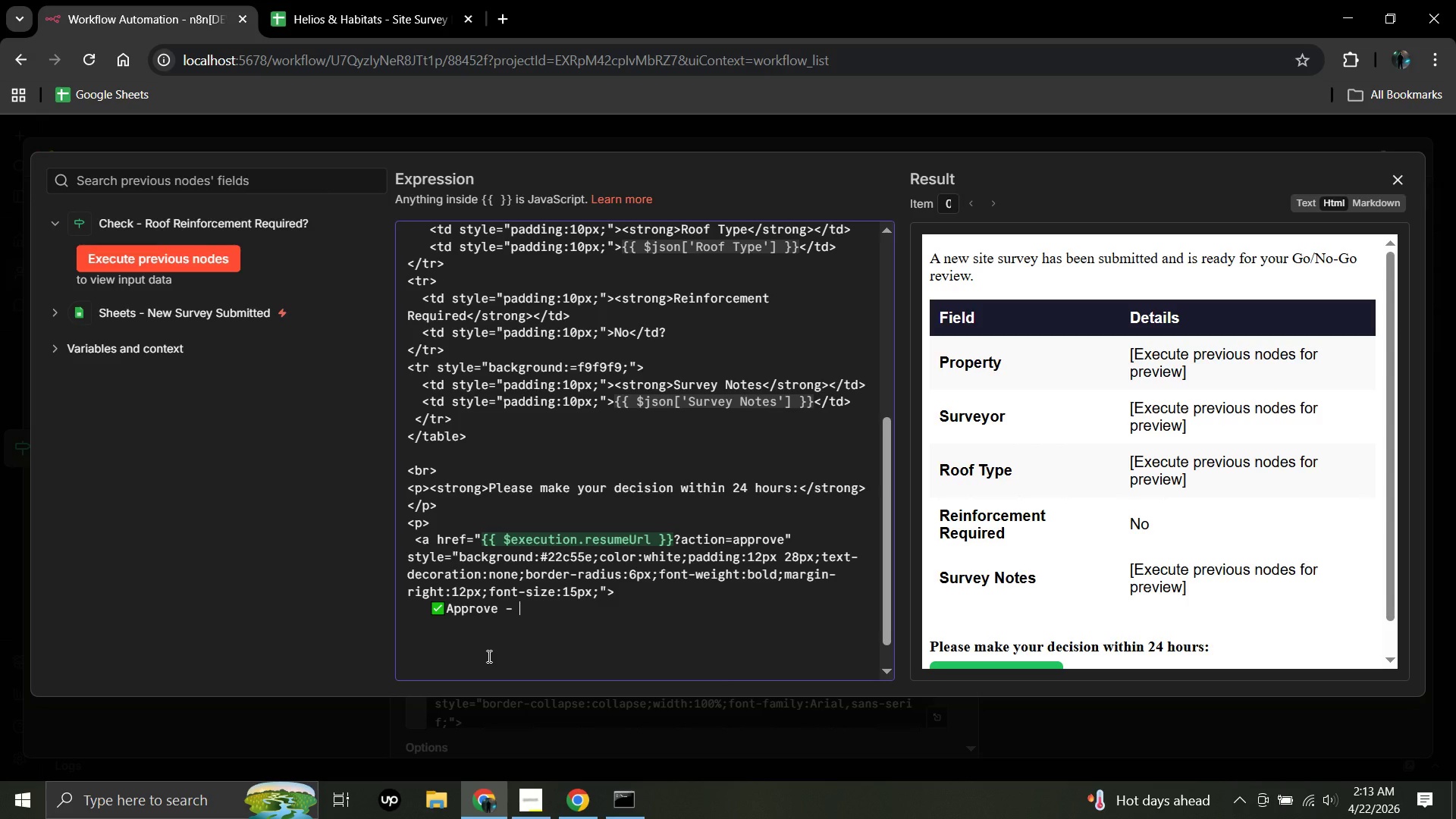 
wait(6.25)
 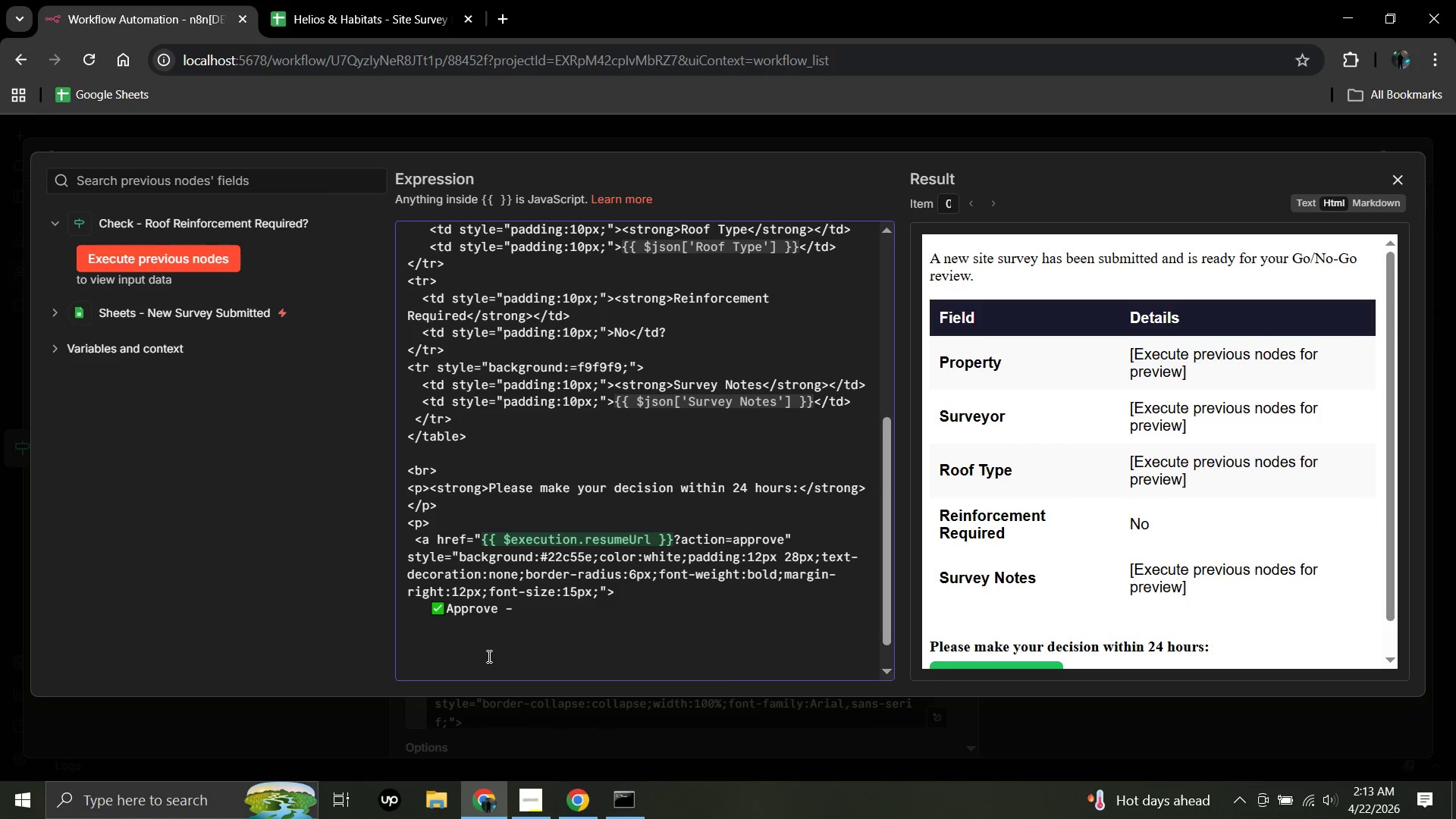 
type(Proceed to Procurement)
 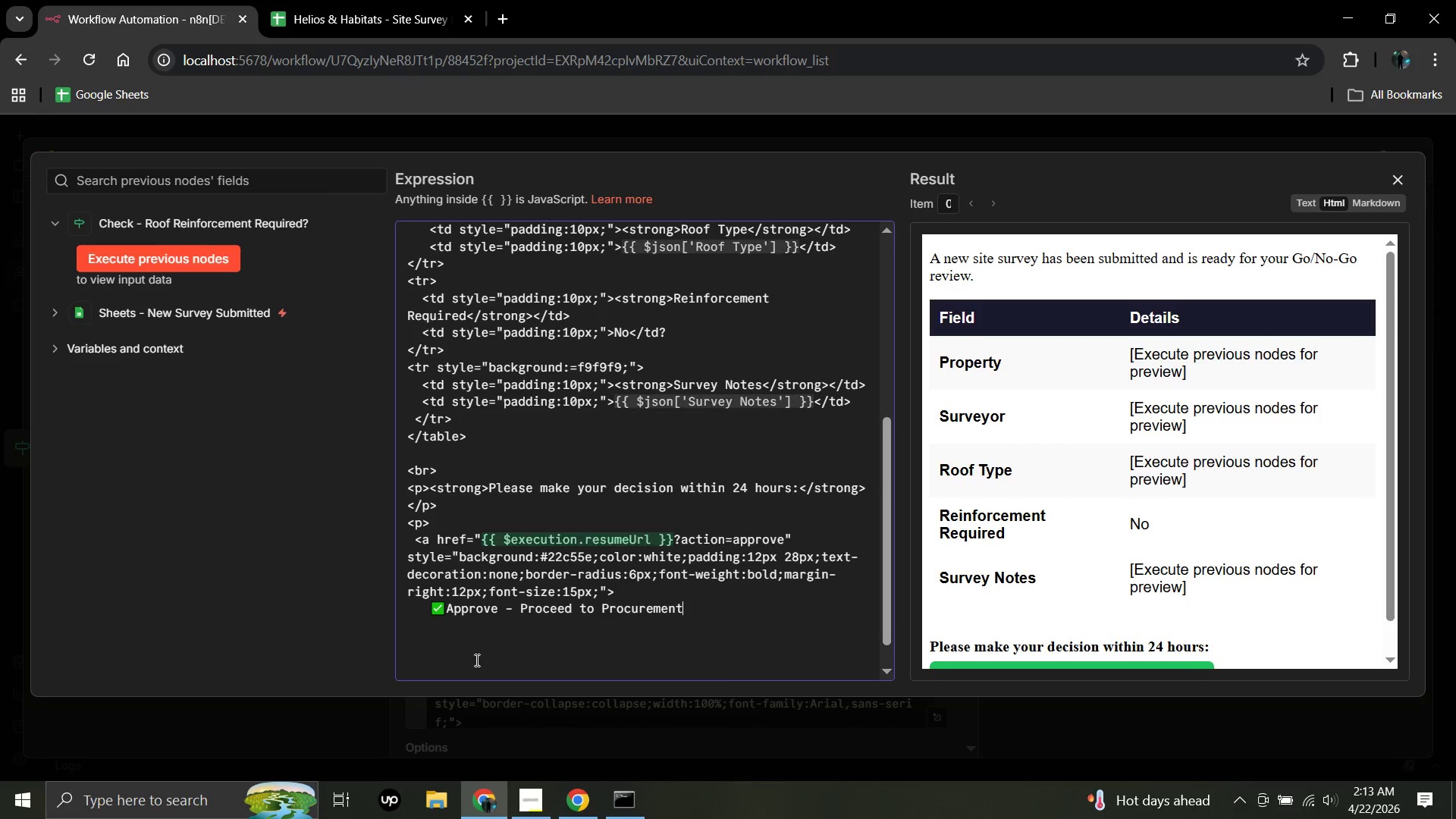 
wait(6.31)
 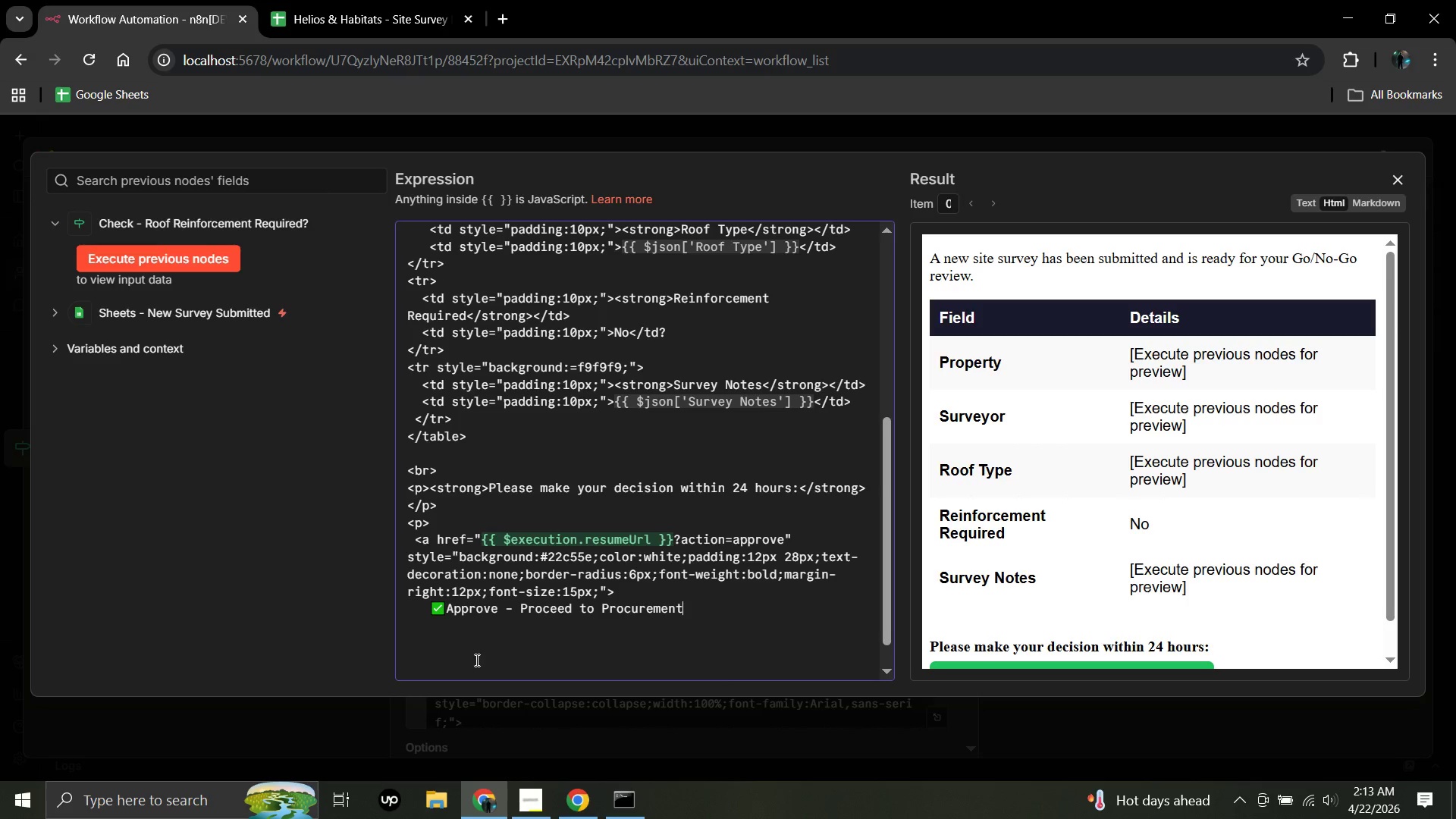 
left_click([1099, 595])
 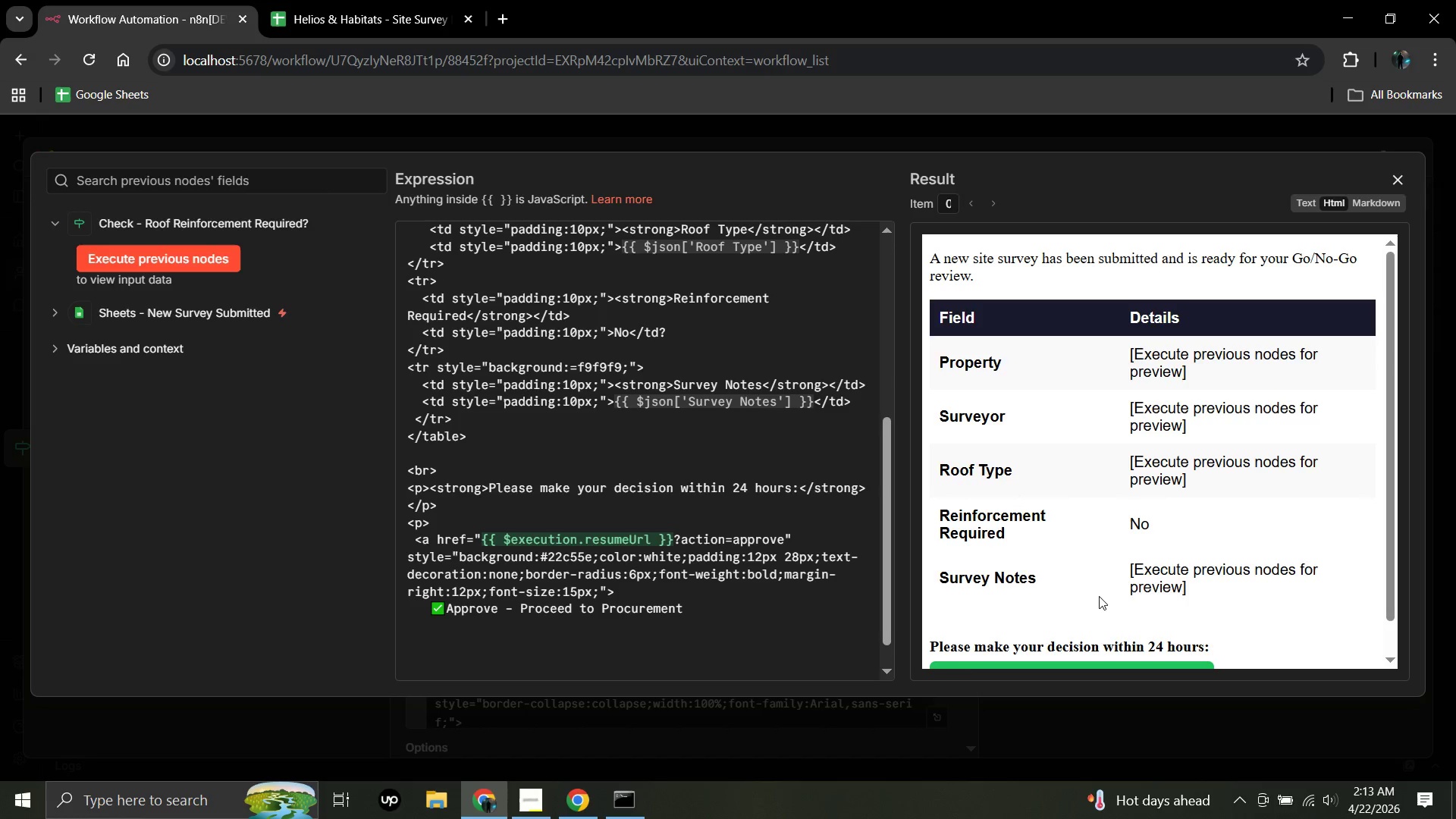 
scroll: coordinate [1099, 596], scroll_direction: down, amount: 4.0
 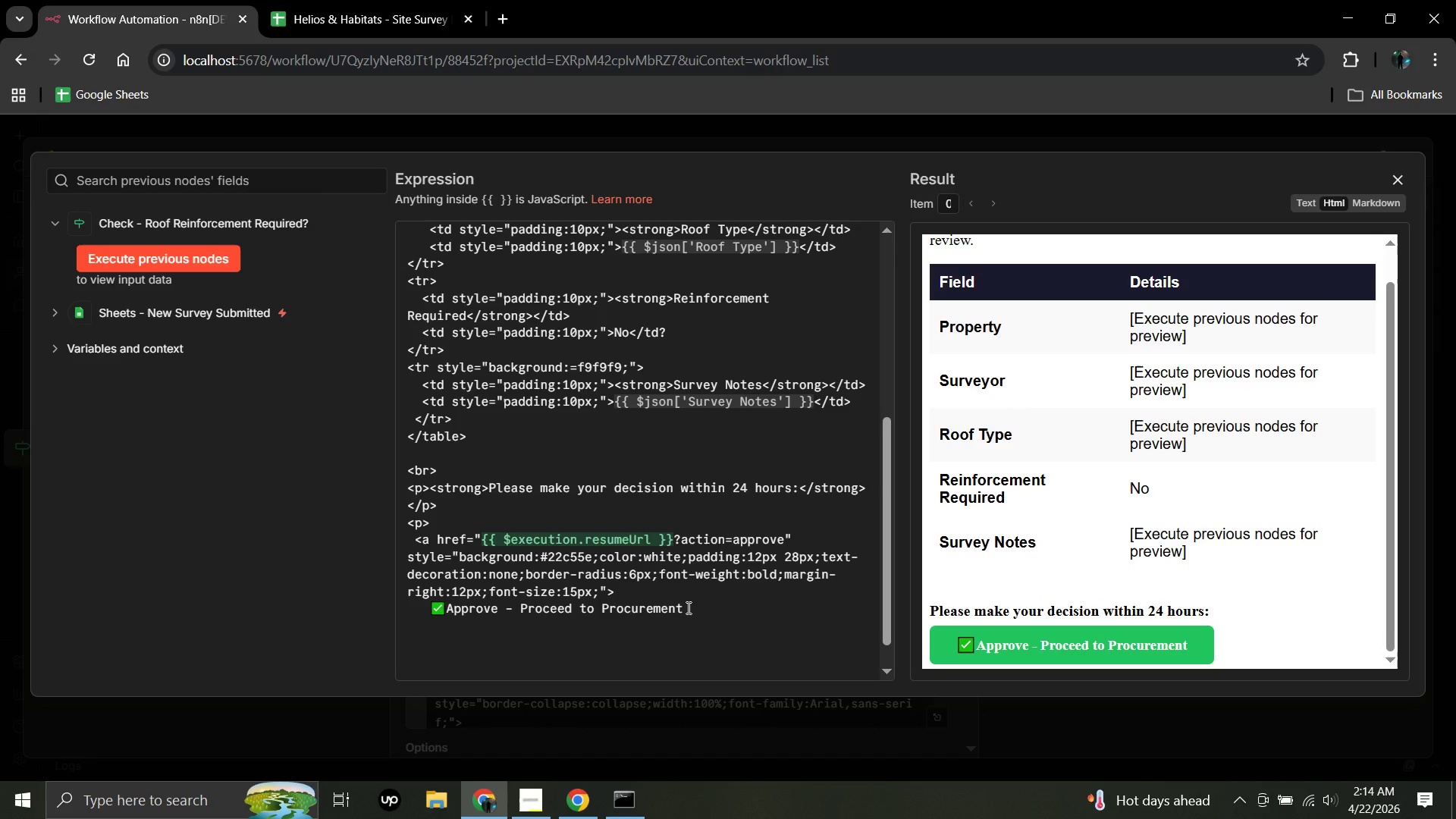 
left_click([686, 607])
 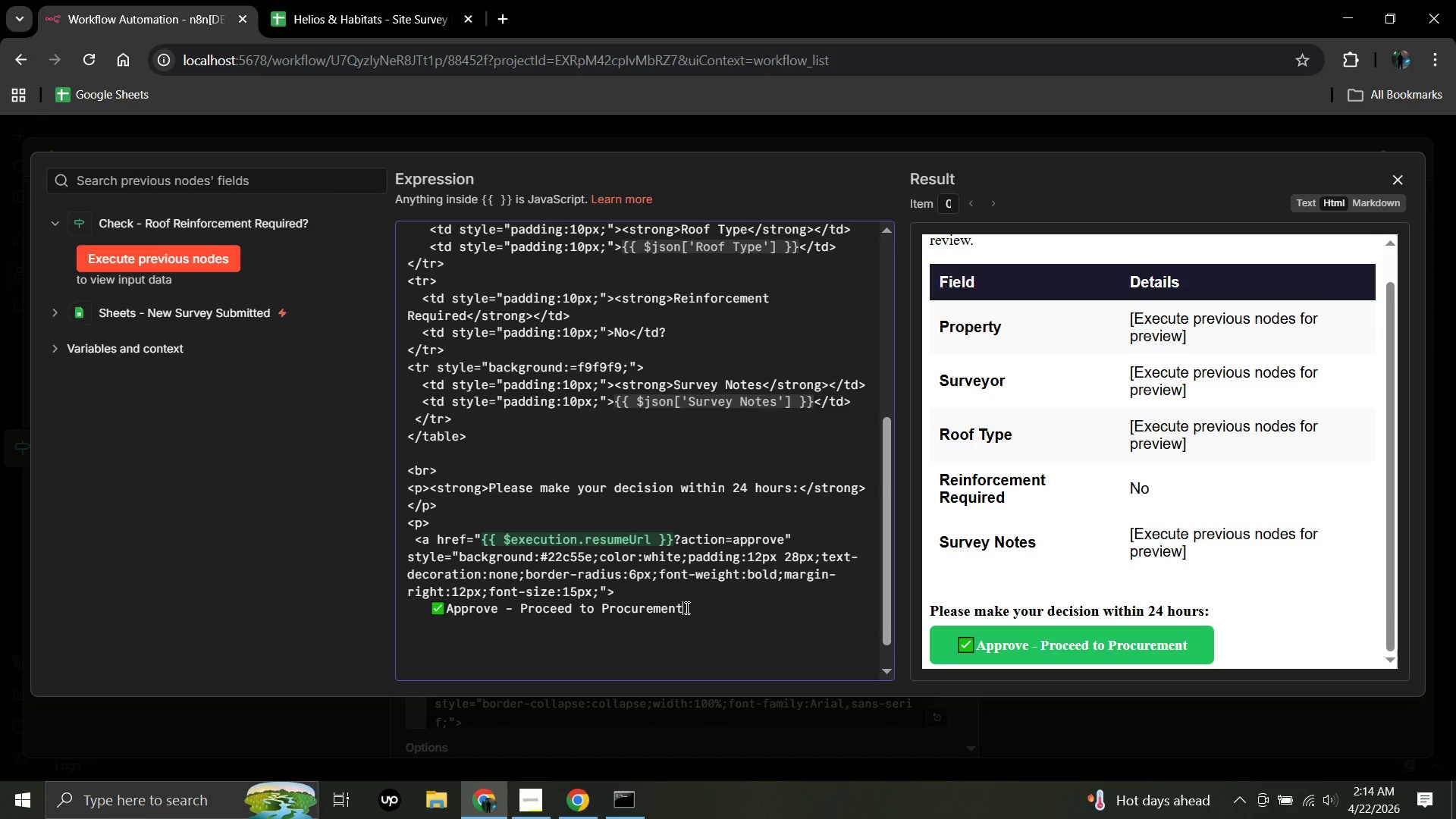 
key(Enter)
 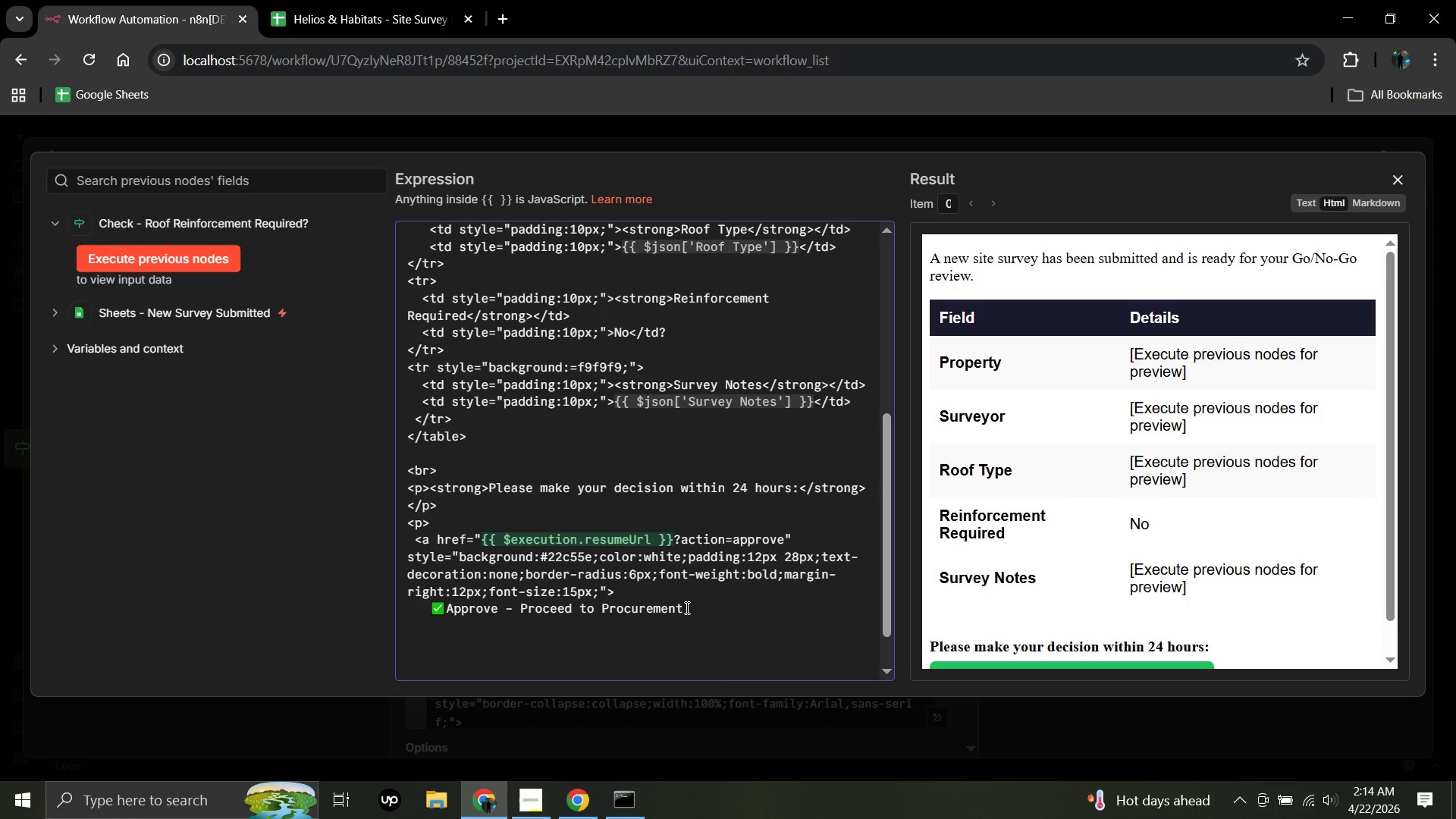 
key(Space)
 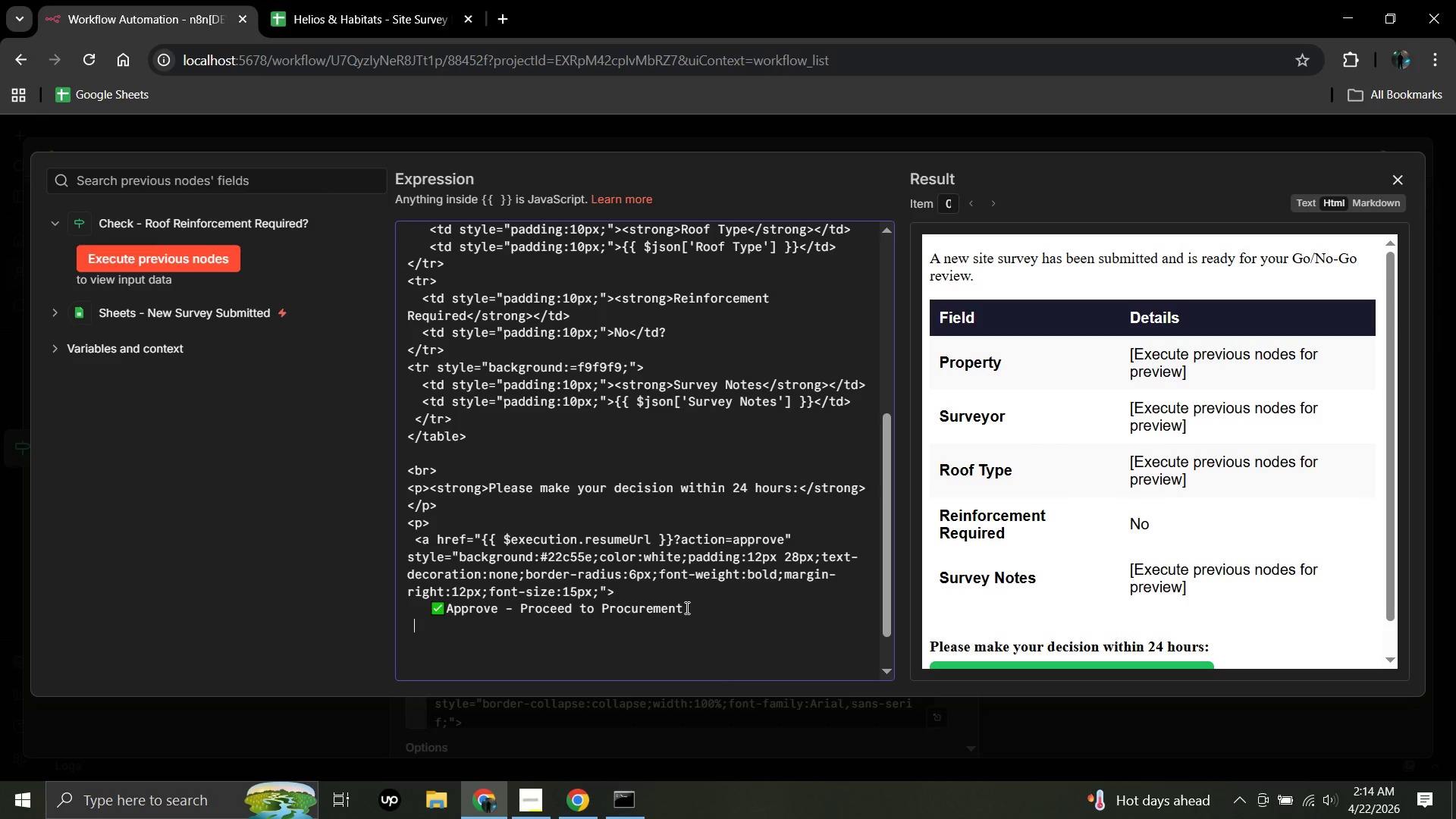 
key(Space)
 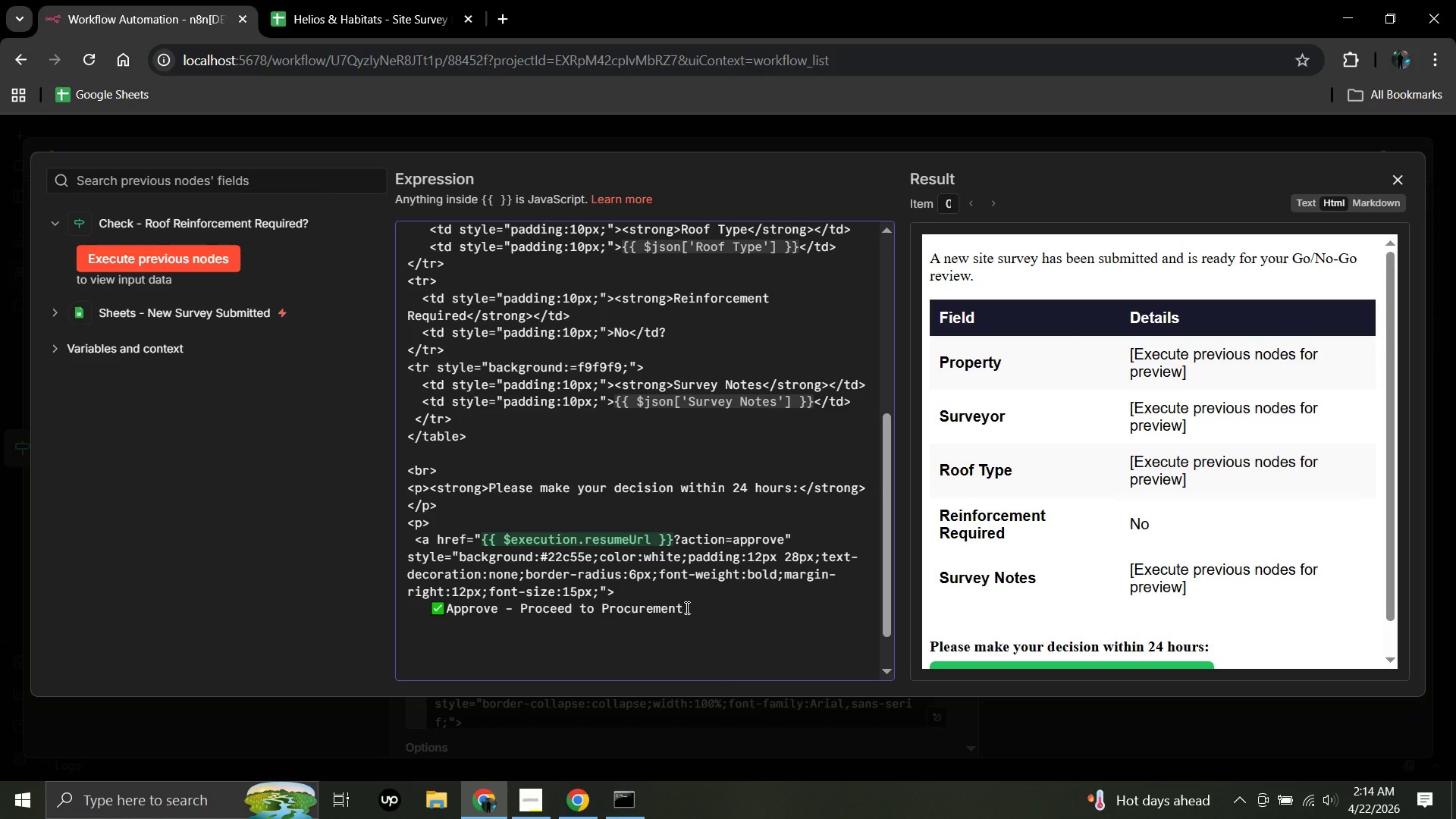 
key(Space)
 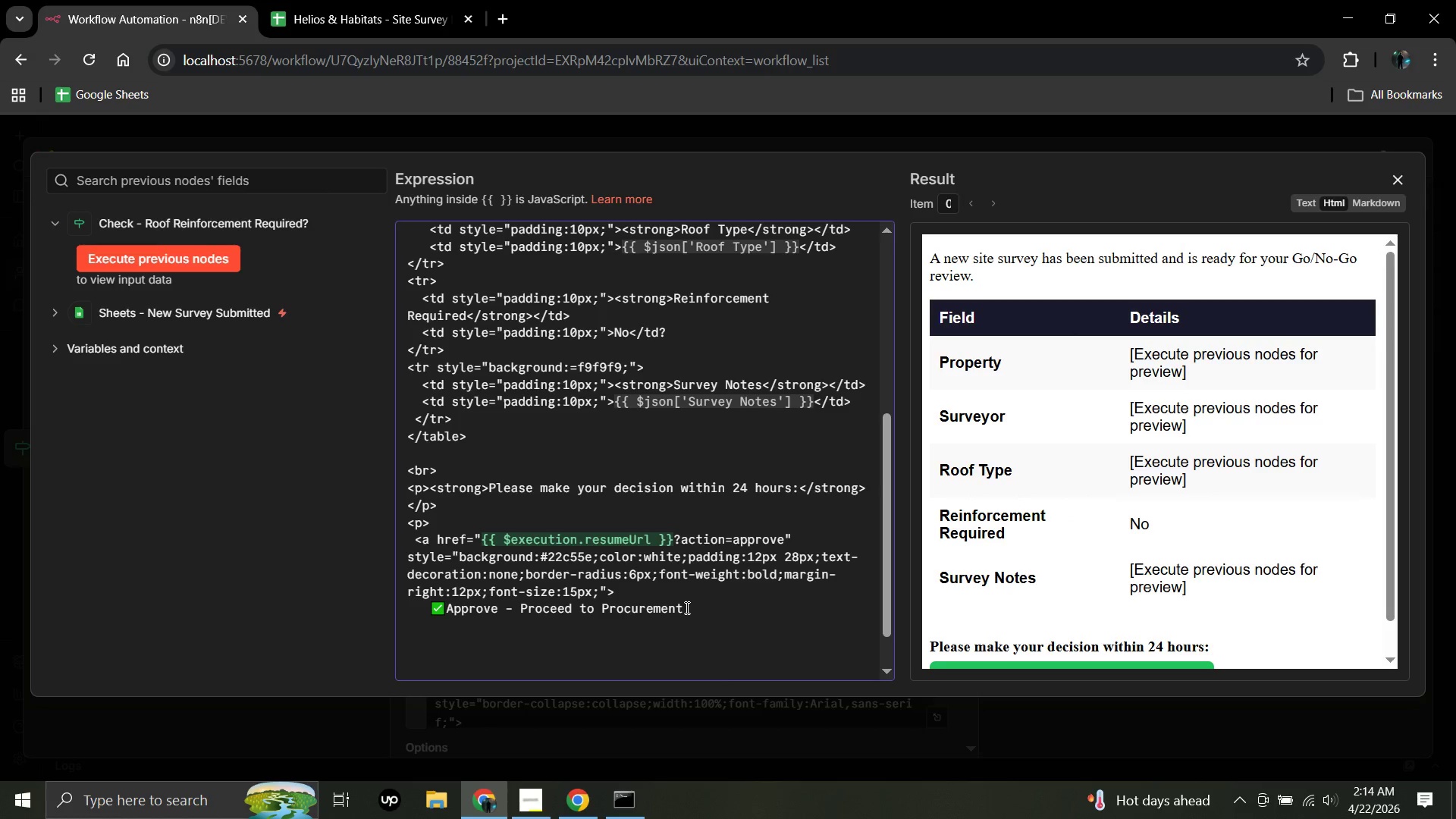 
key(Space)
 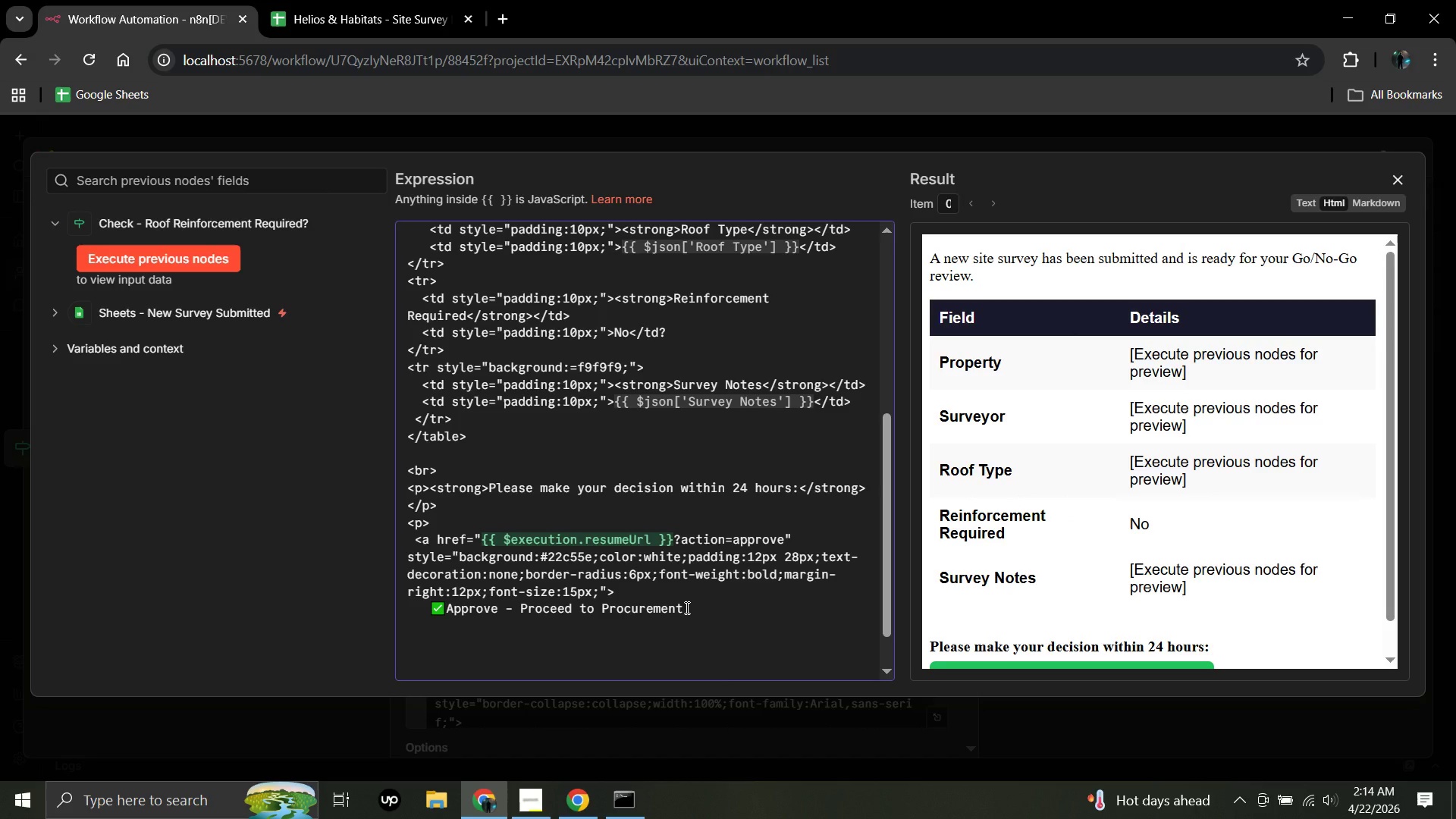 
key(Shift+Comma)
 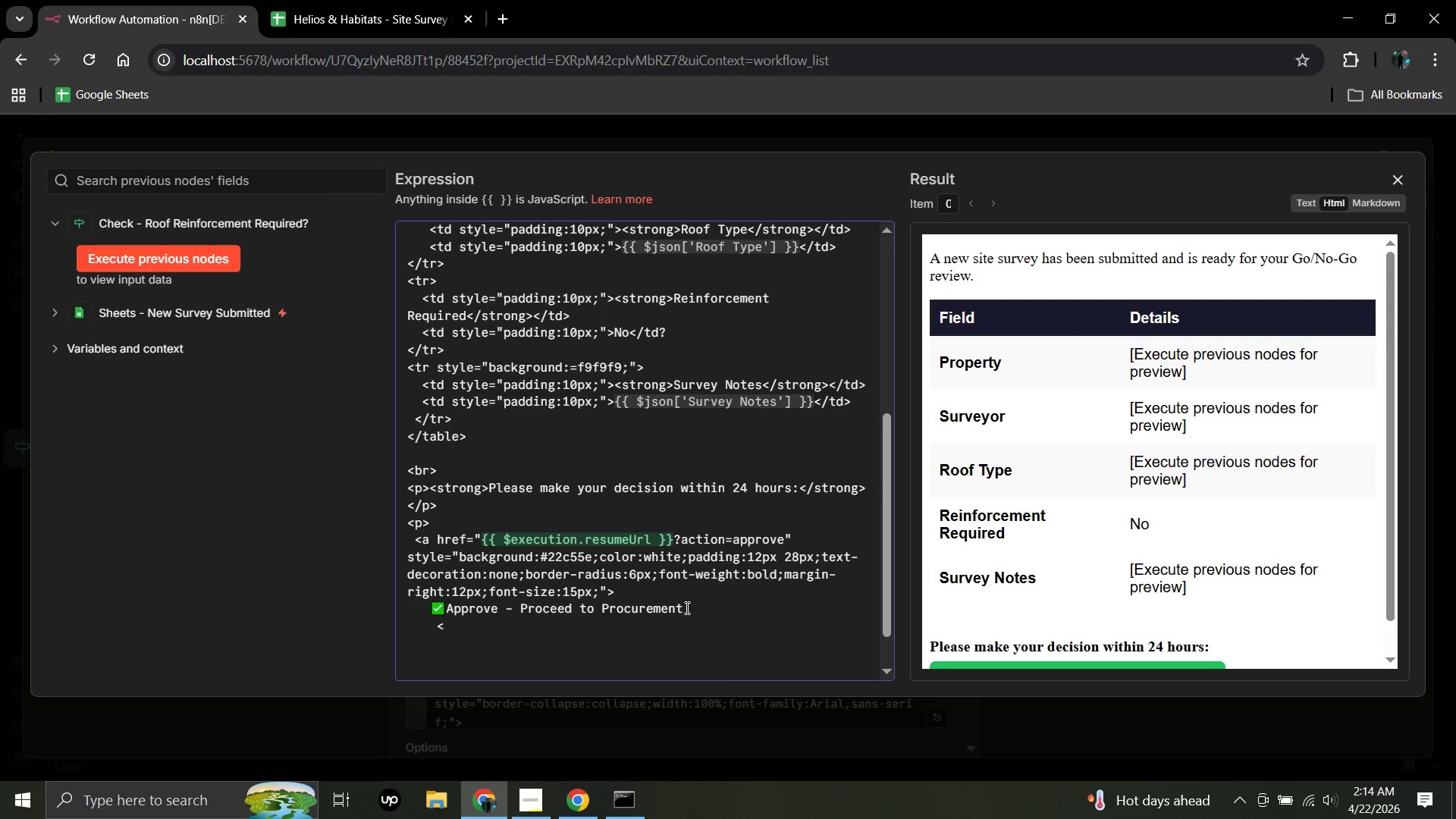 
key(Slash)
 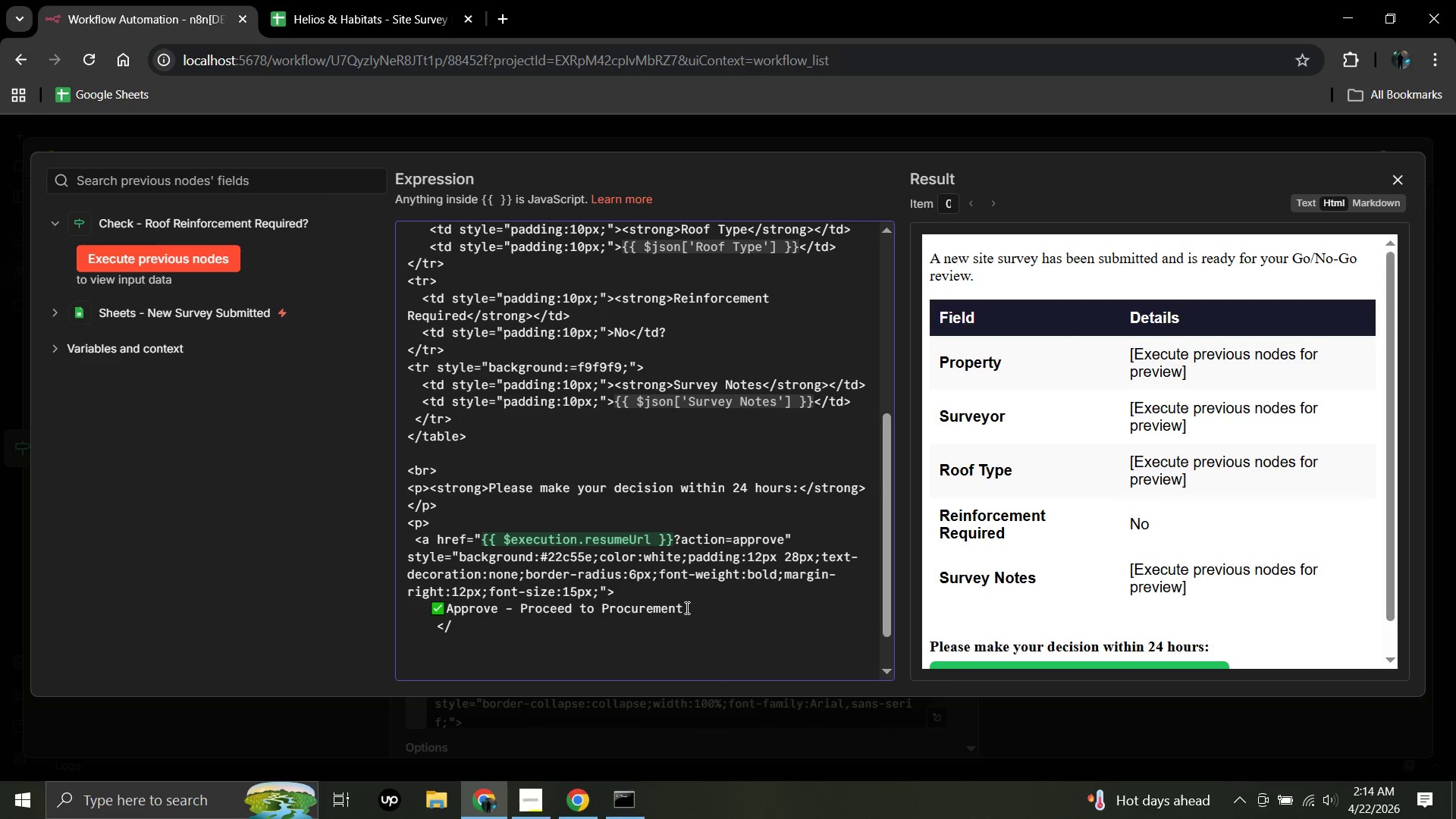 
key(A)
 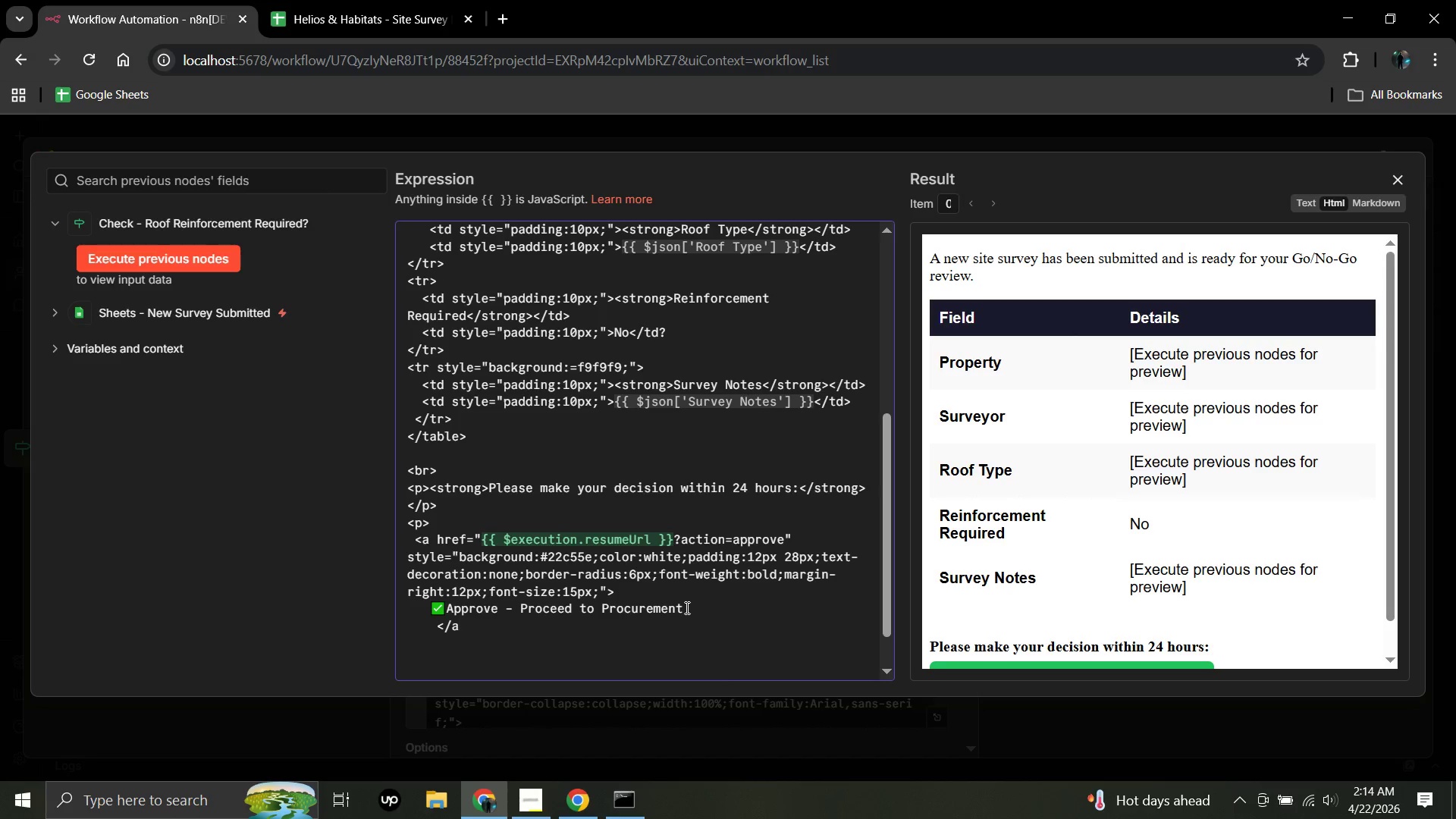 
key(Shift+Period)
 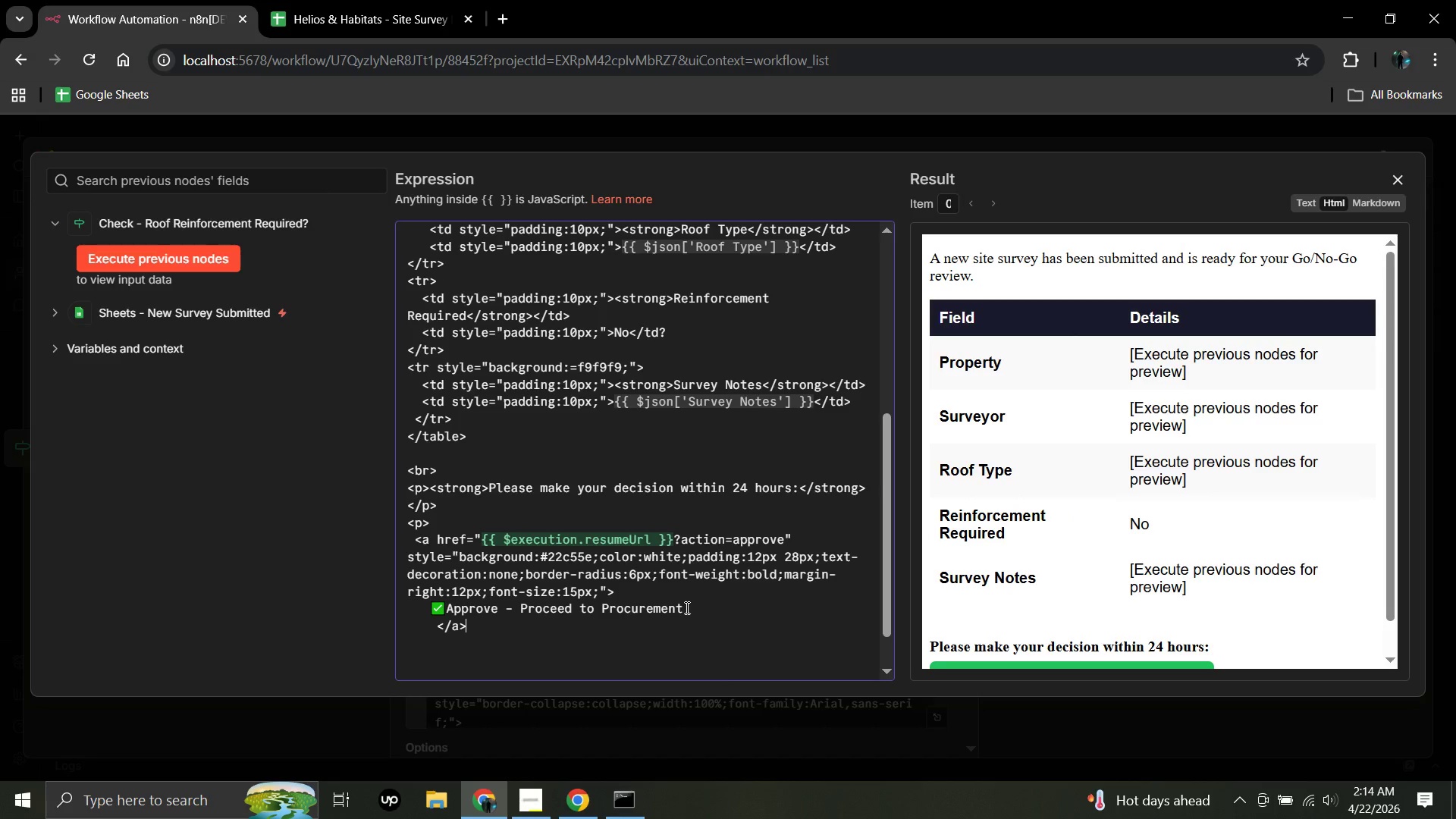 
key(Enter)
 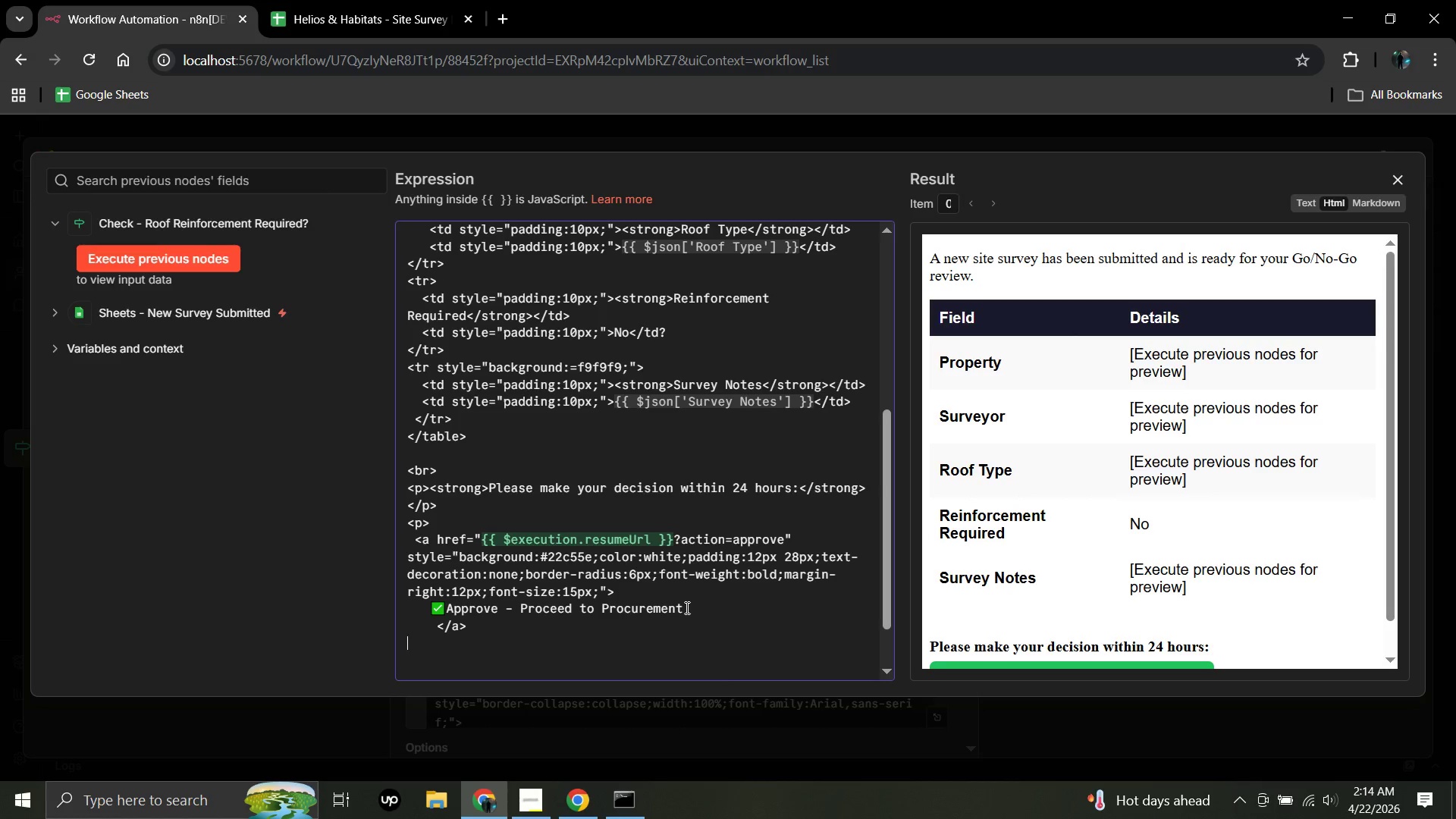 
key(Space)
 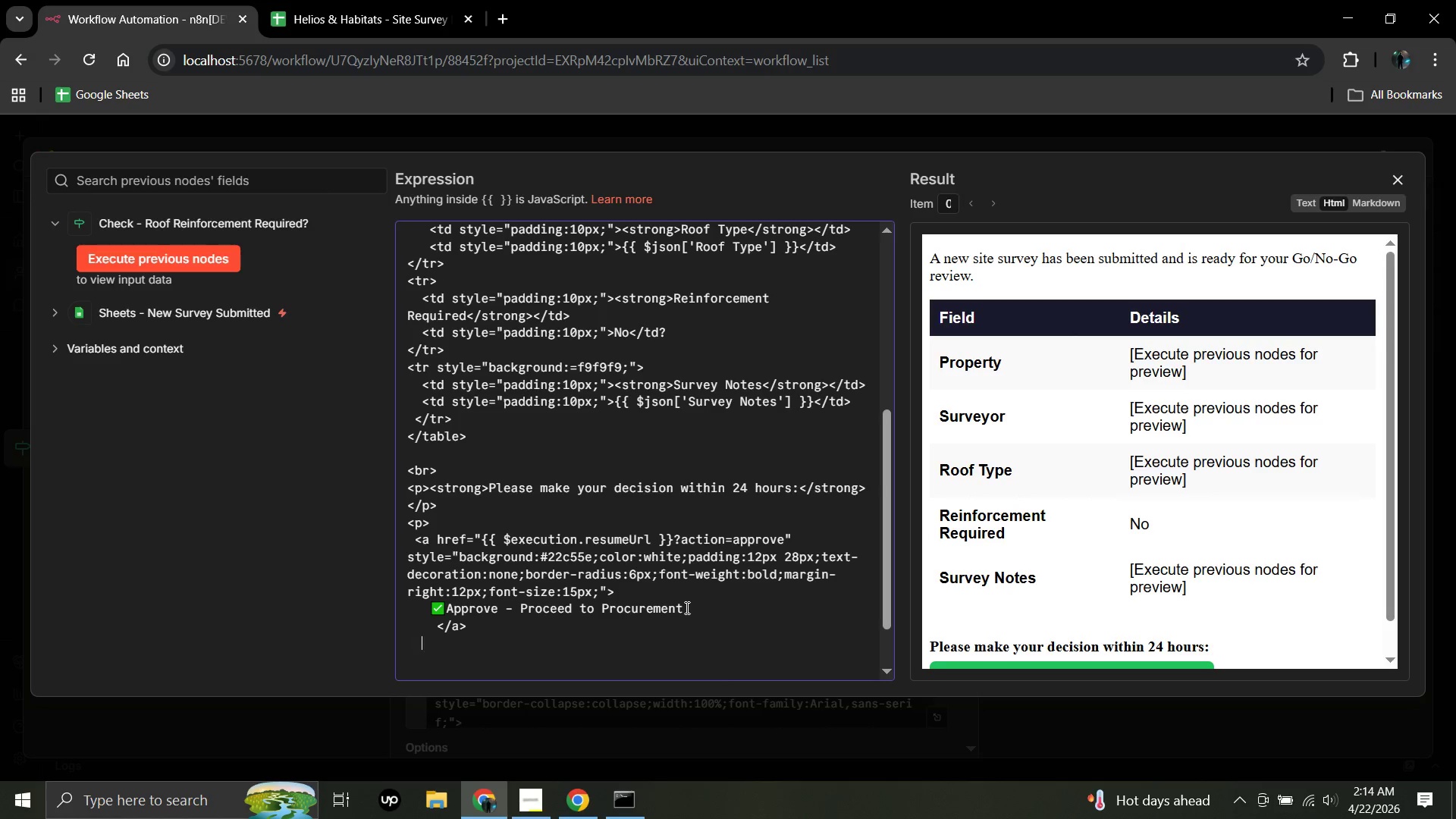 
key(Space)
 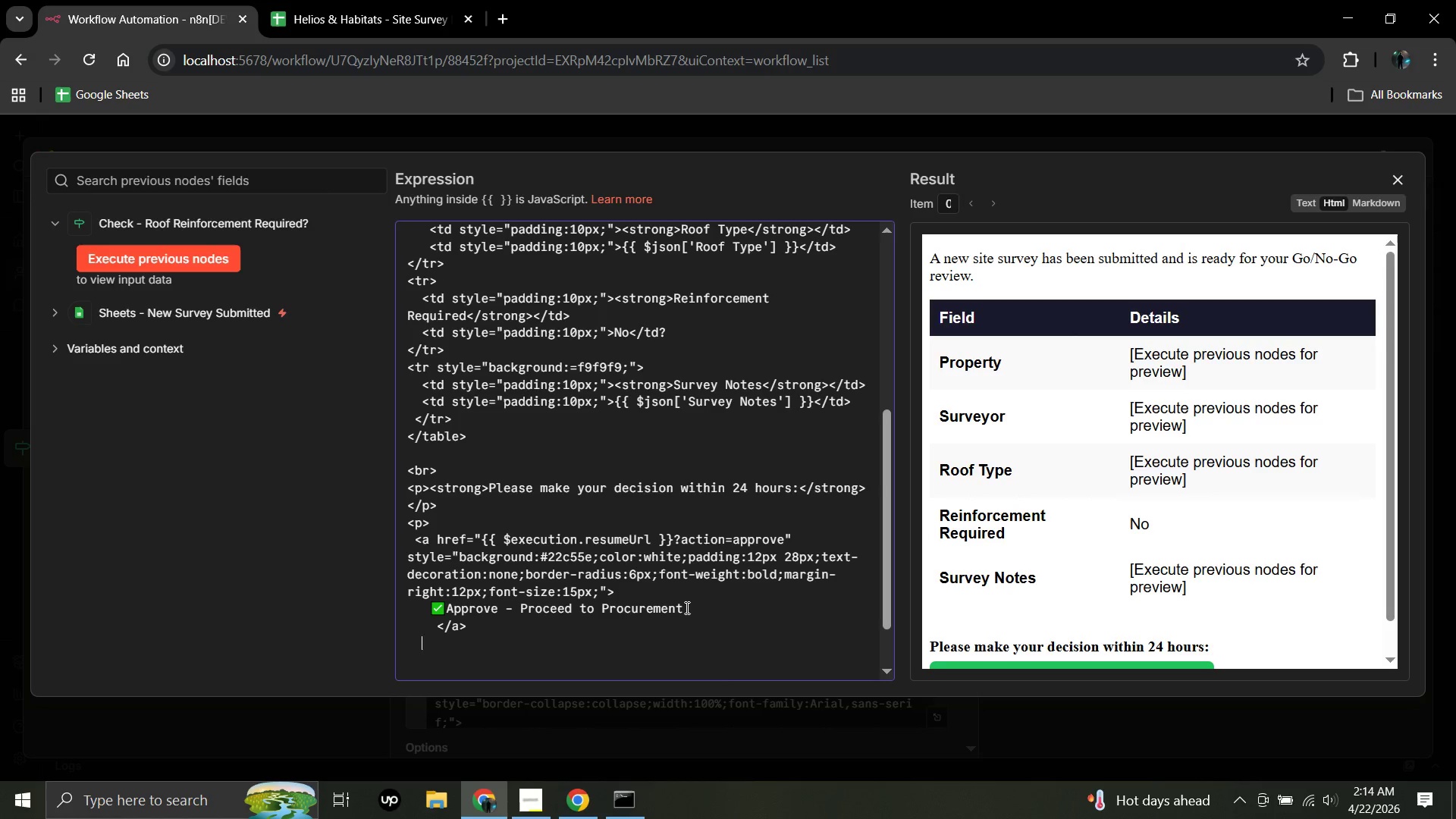 
key(Space)
 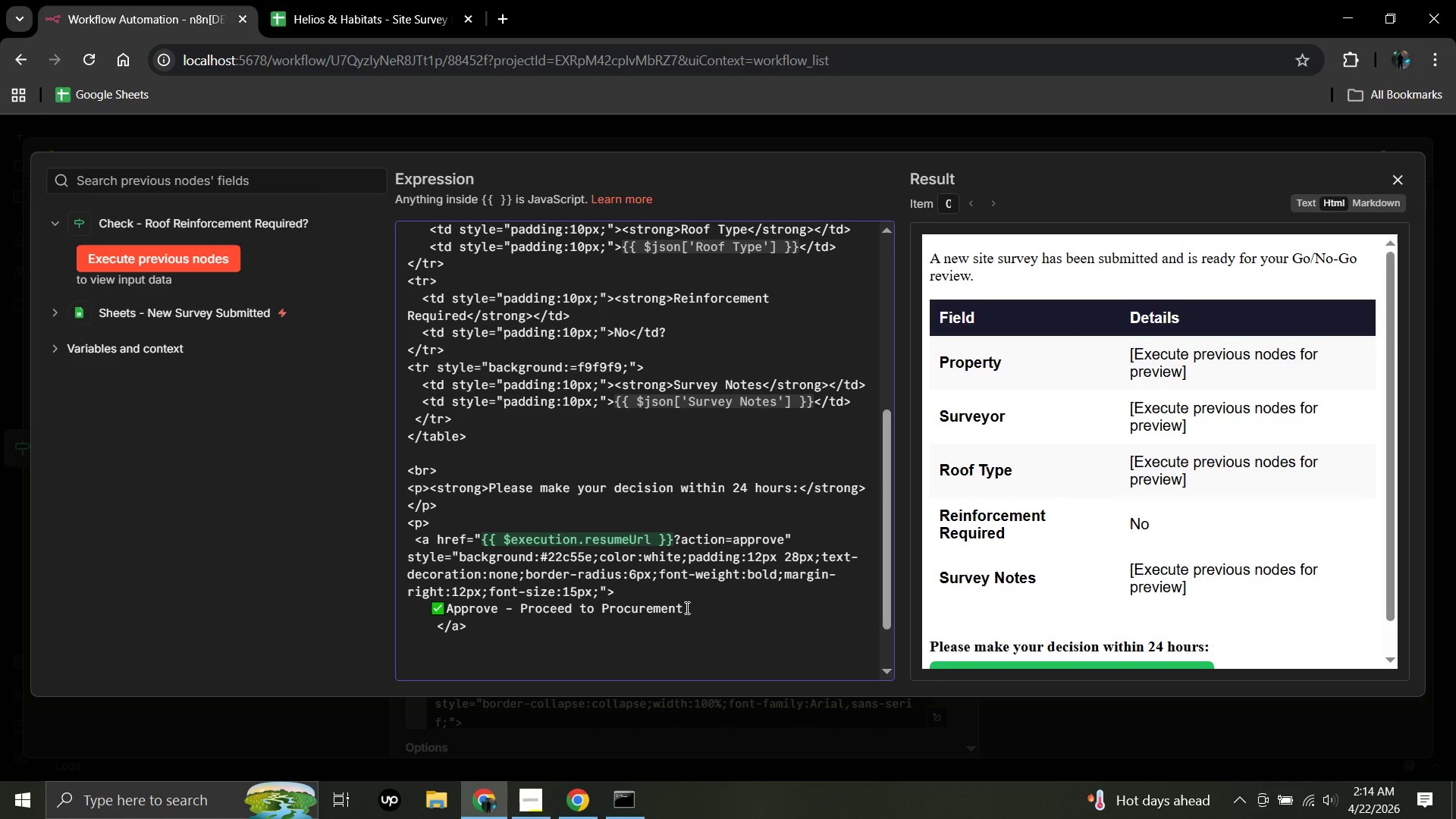 
key(Shift+7)
 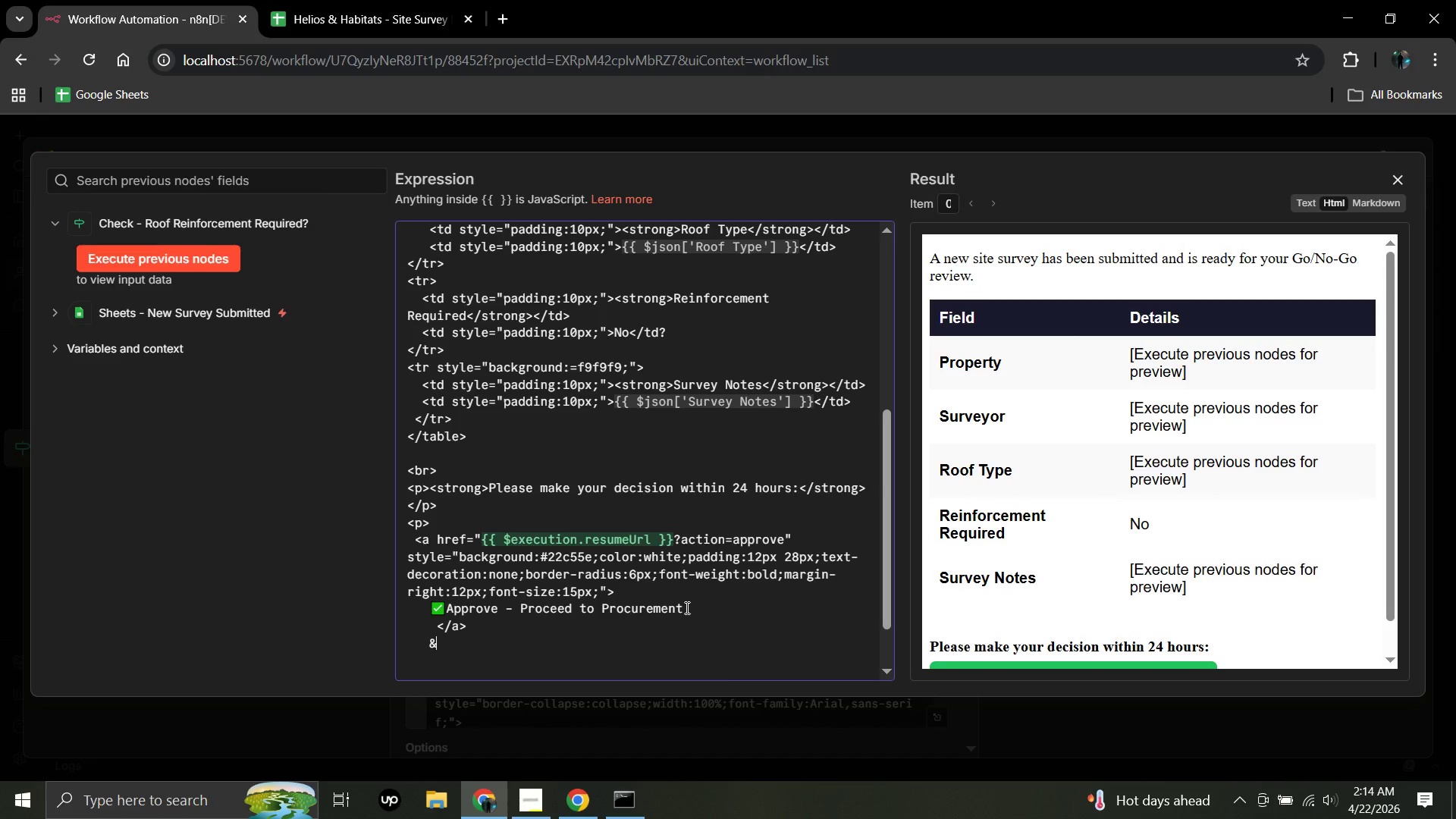 
type(nbsp;)
 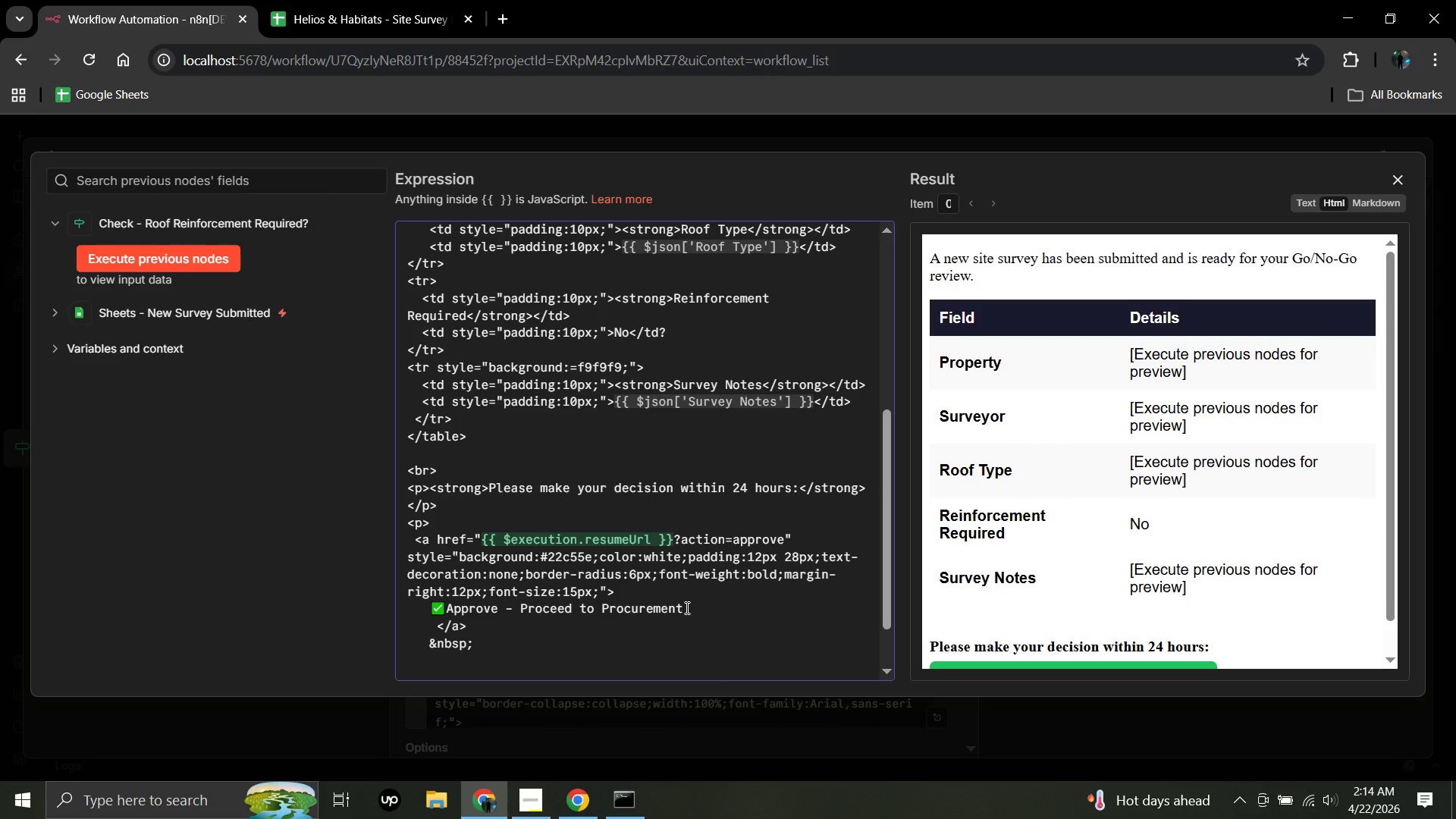 
type(&nbsp;)
 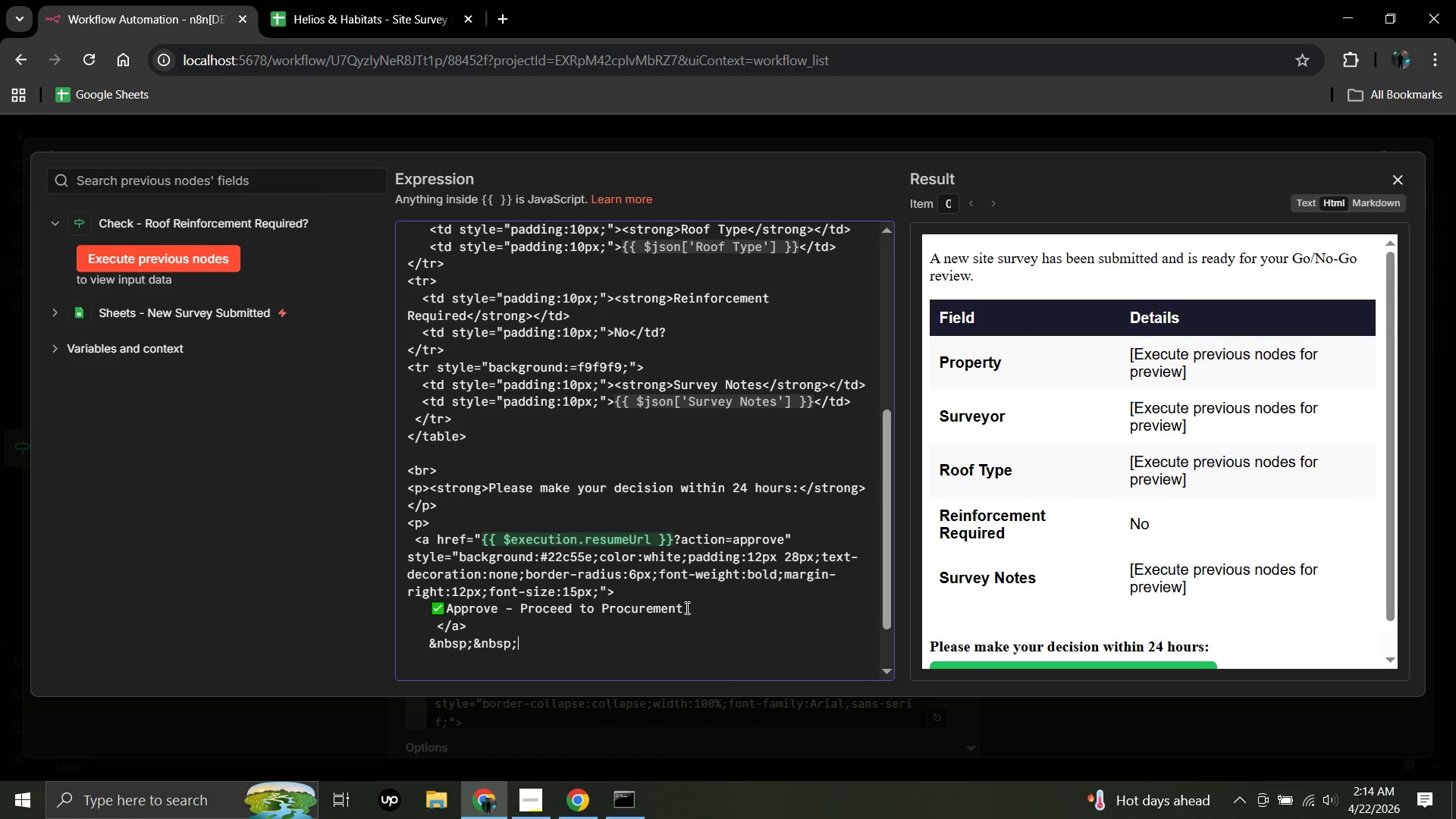 
key(Enter)
 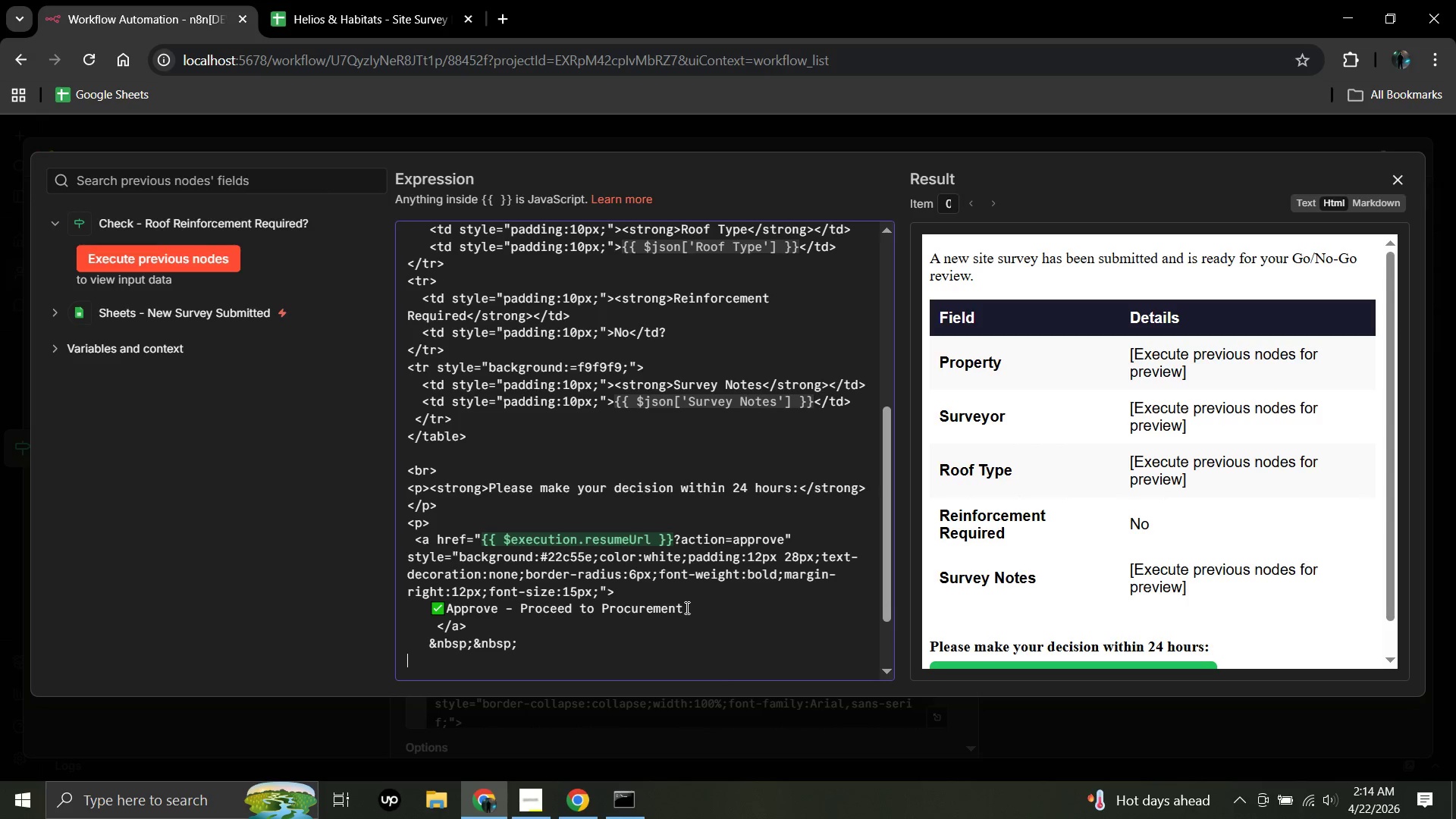 
key(Space)
 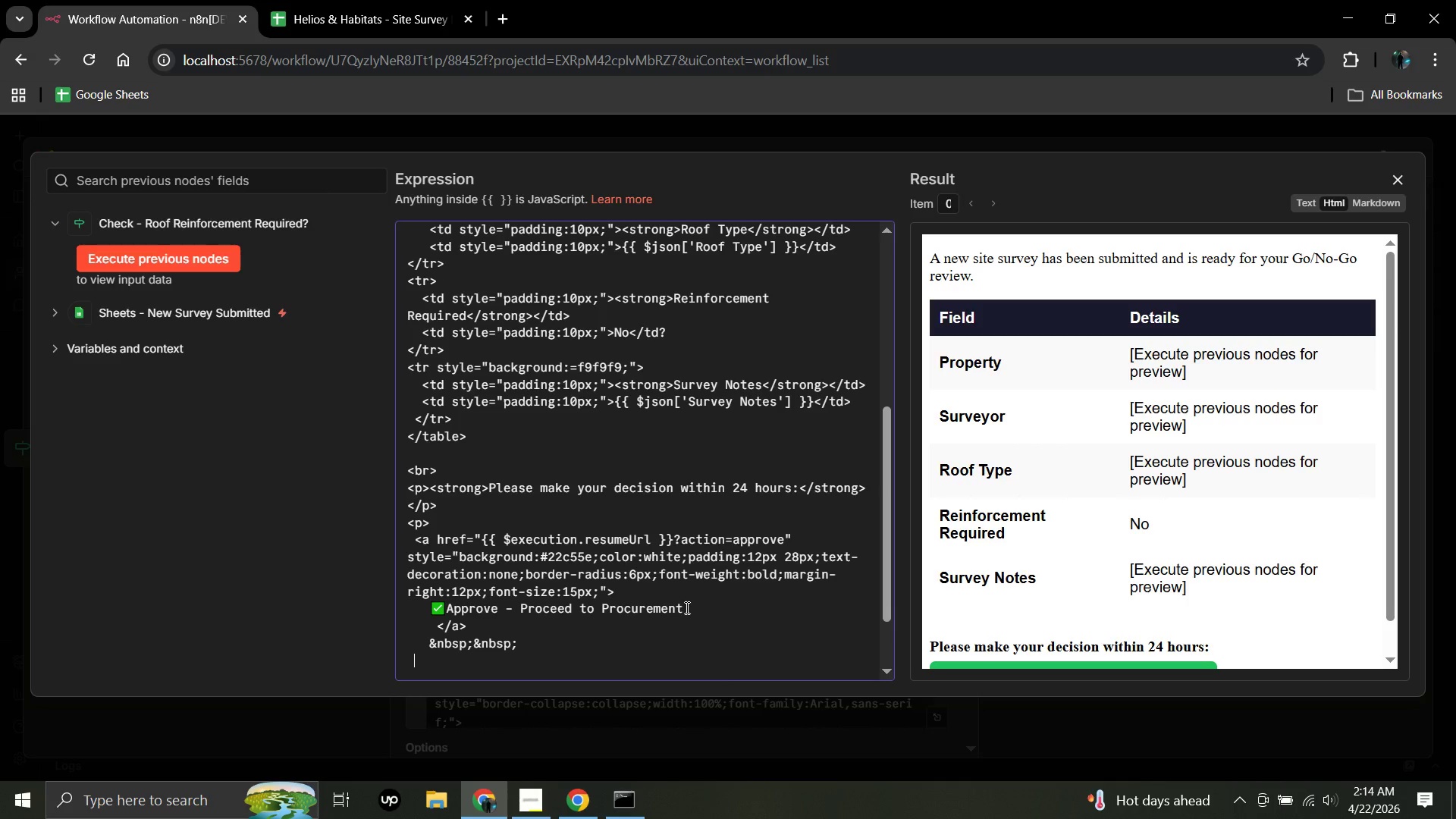 
key(Space)
 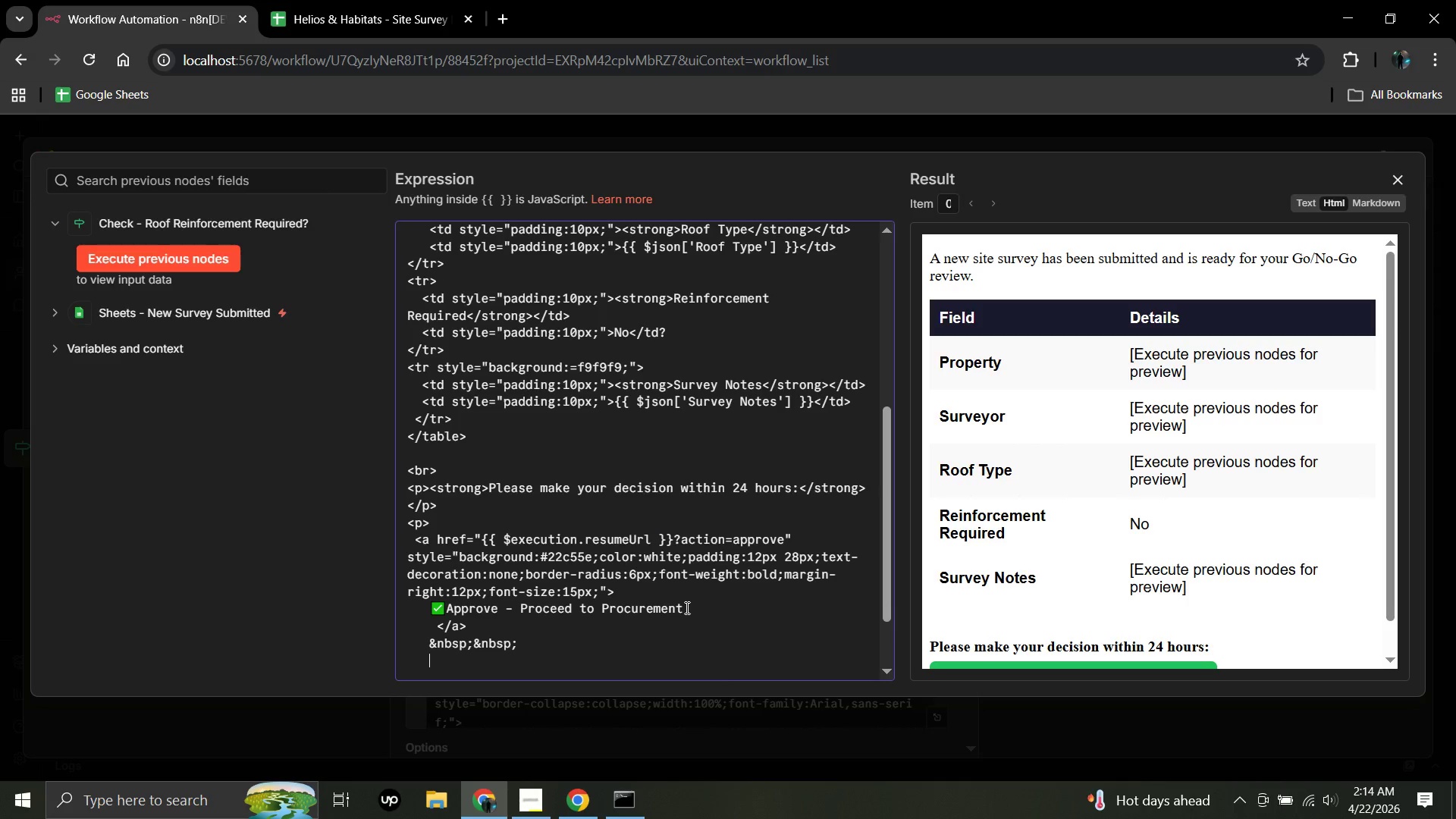 
key(Space)
 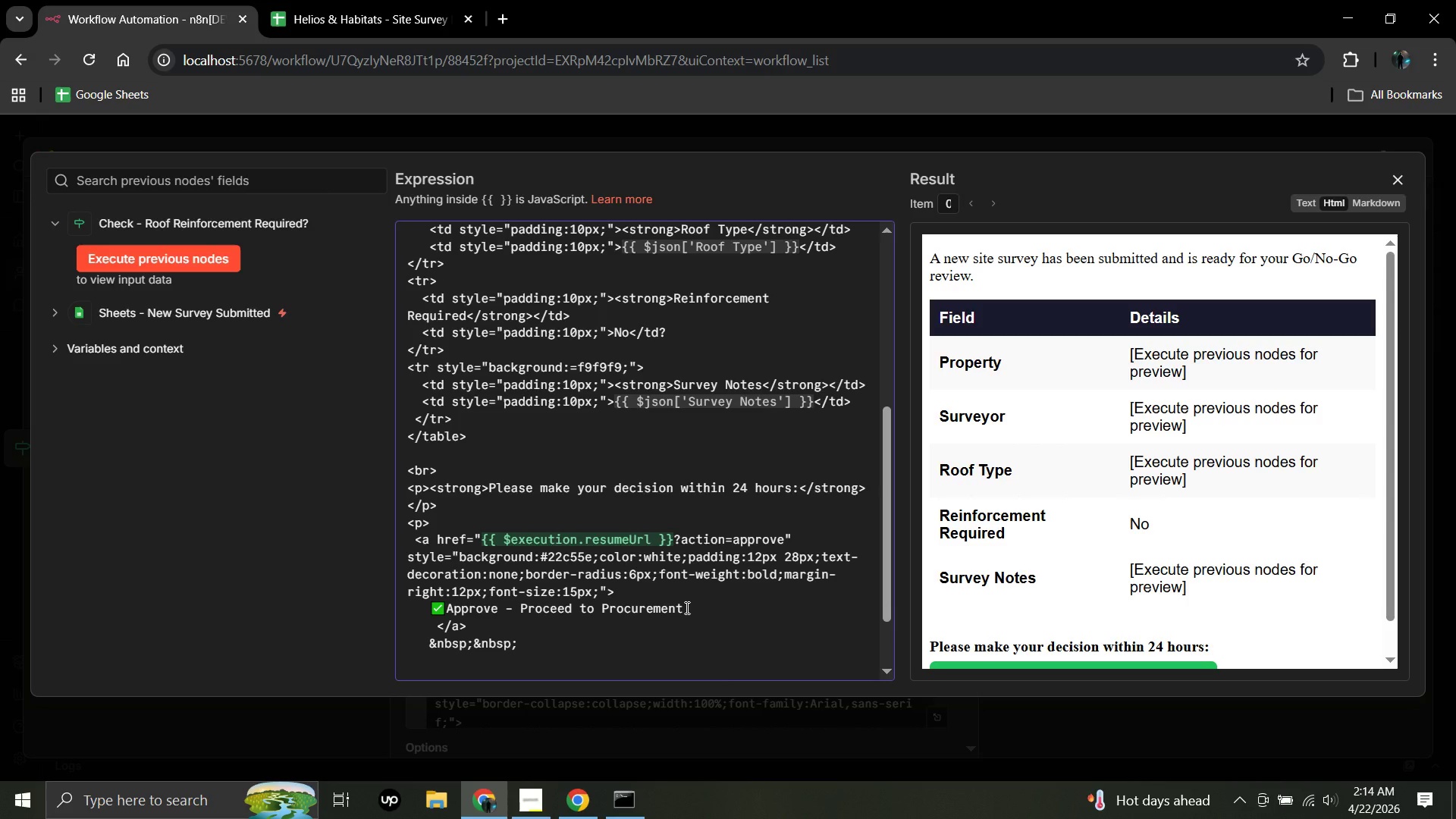 
key(Shift+Comma)
 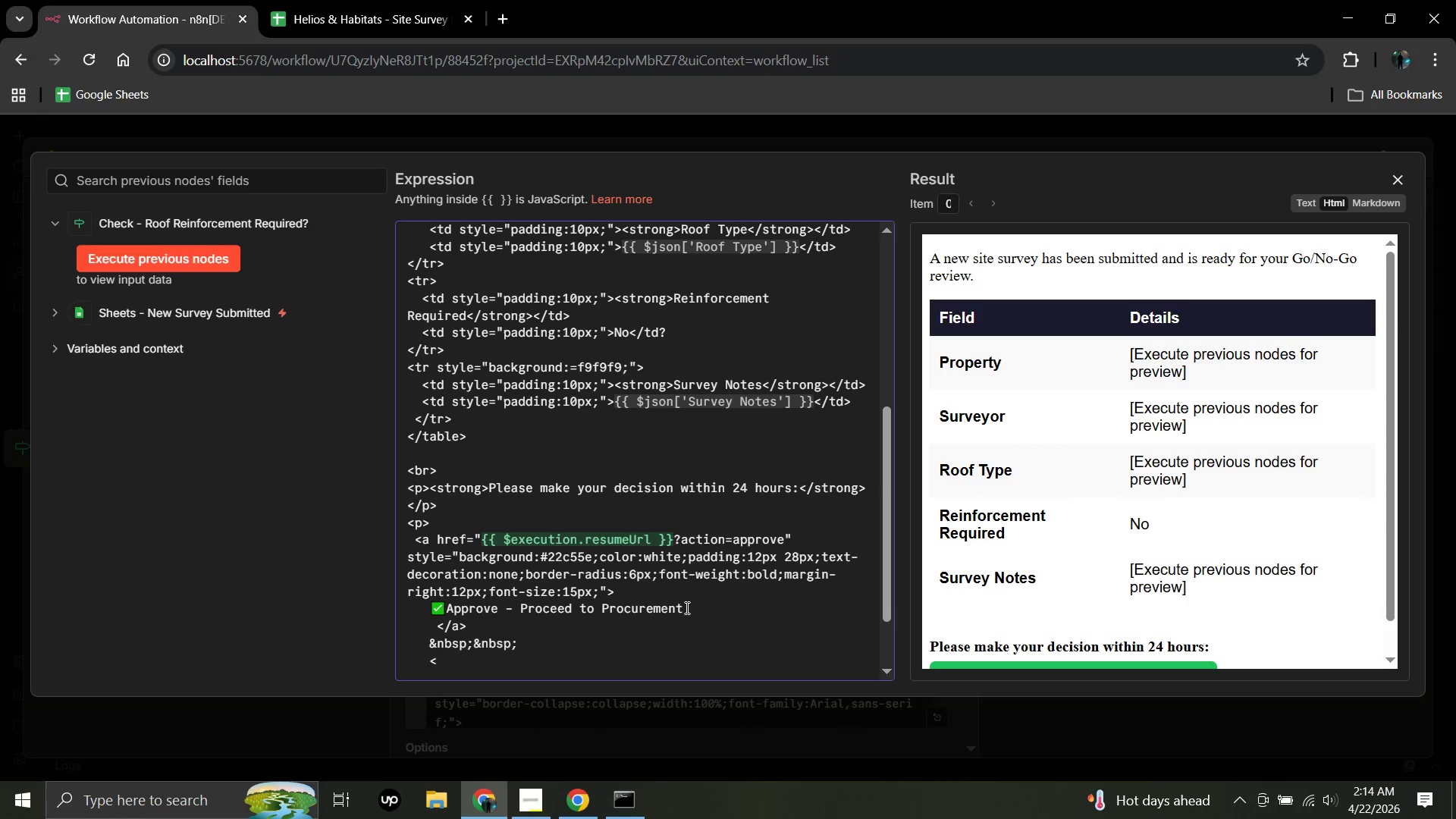 
key(A)
 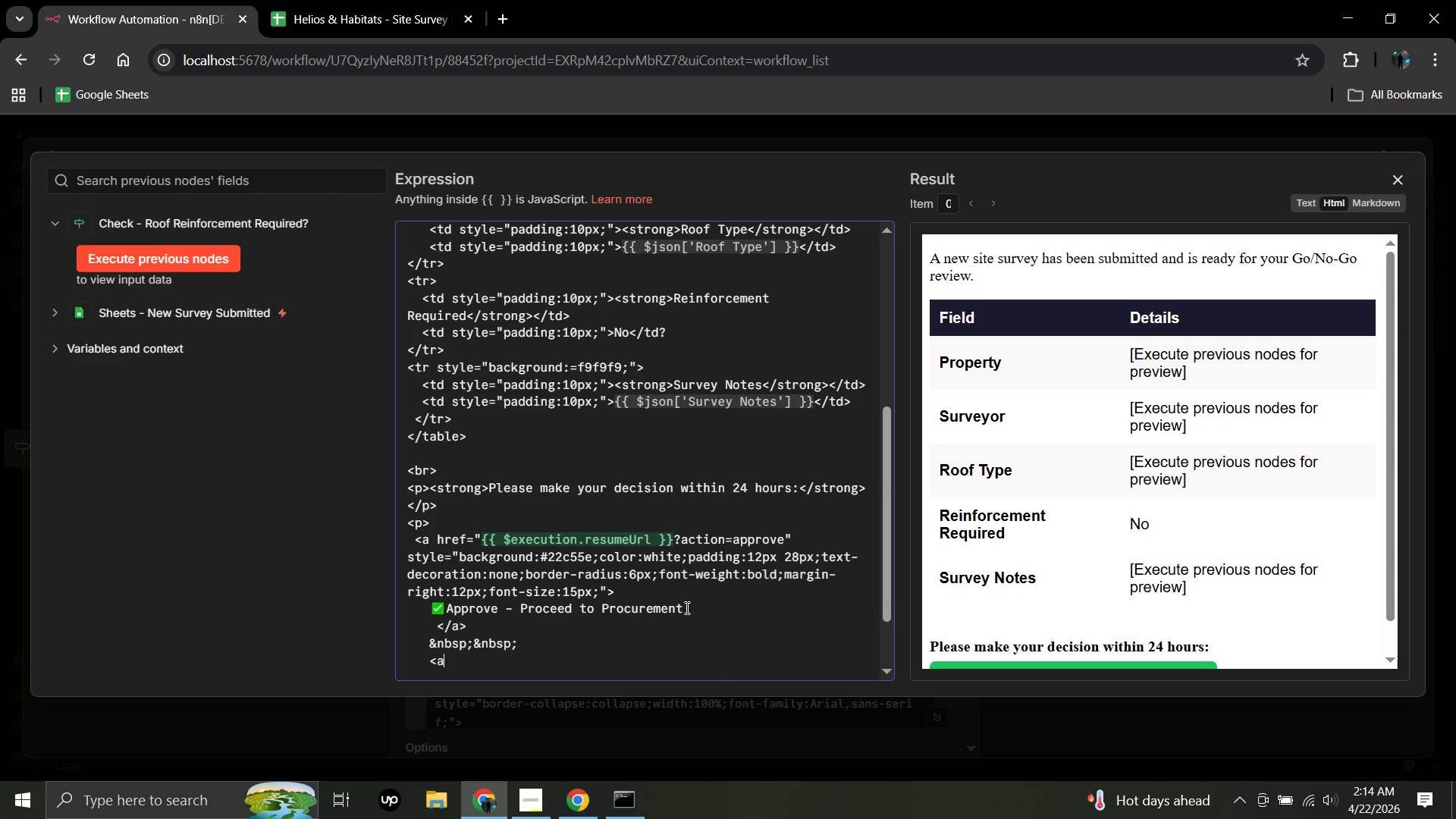 
key(Enter)
 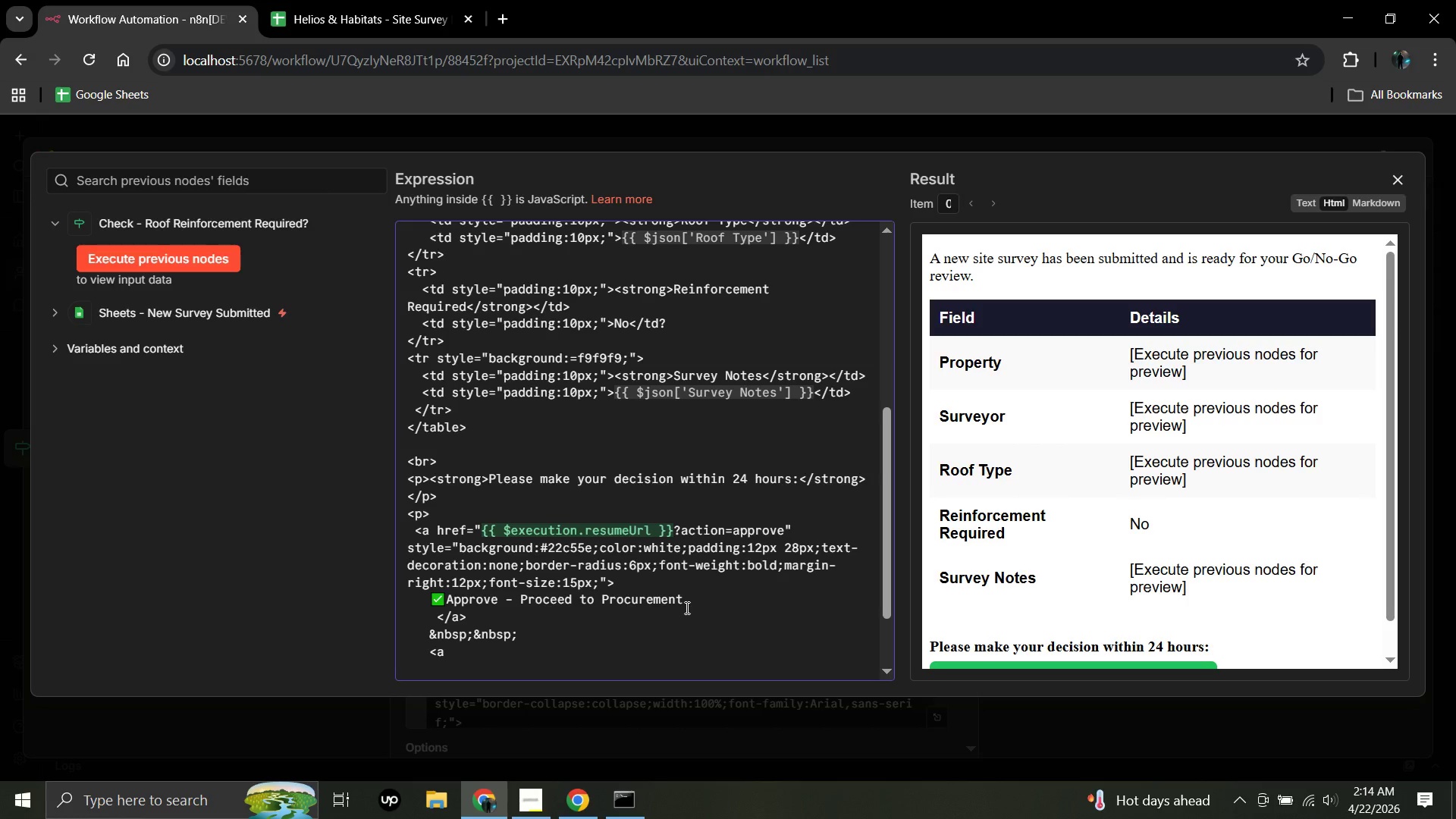 
key(Space)
 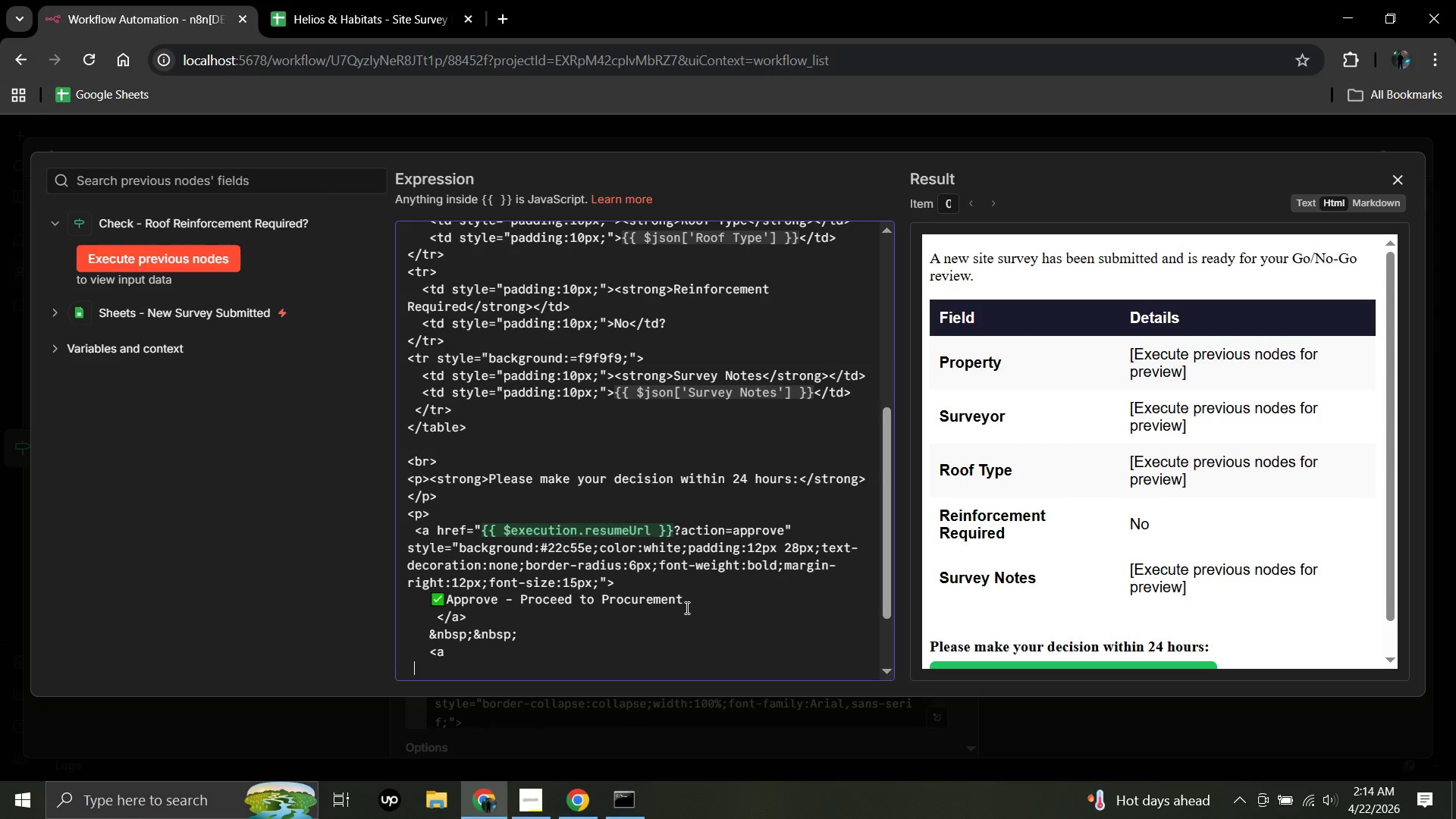 
key(Space)
 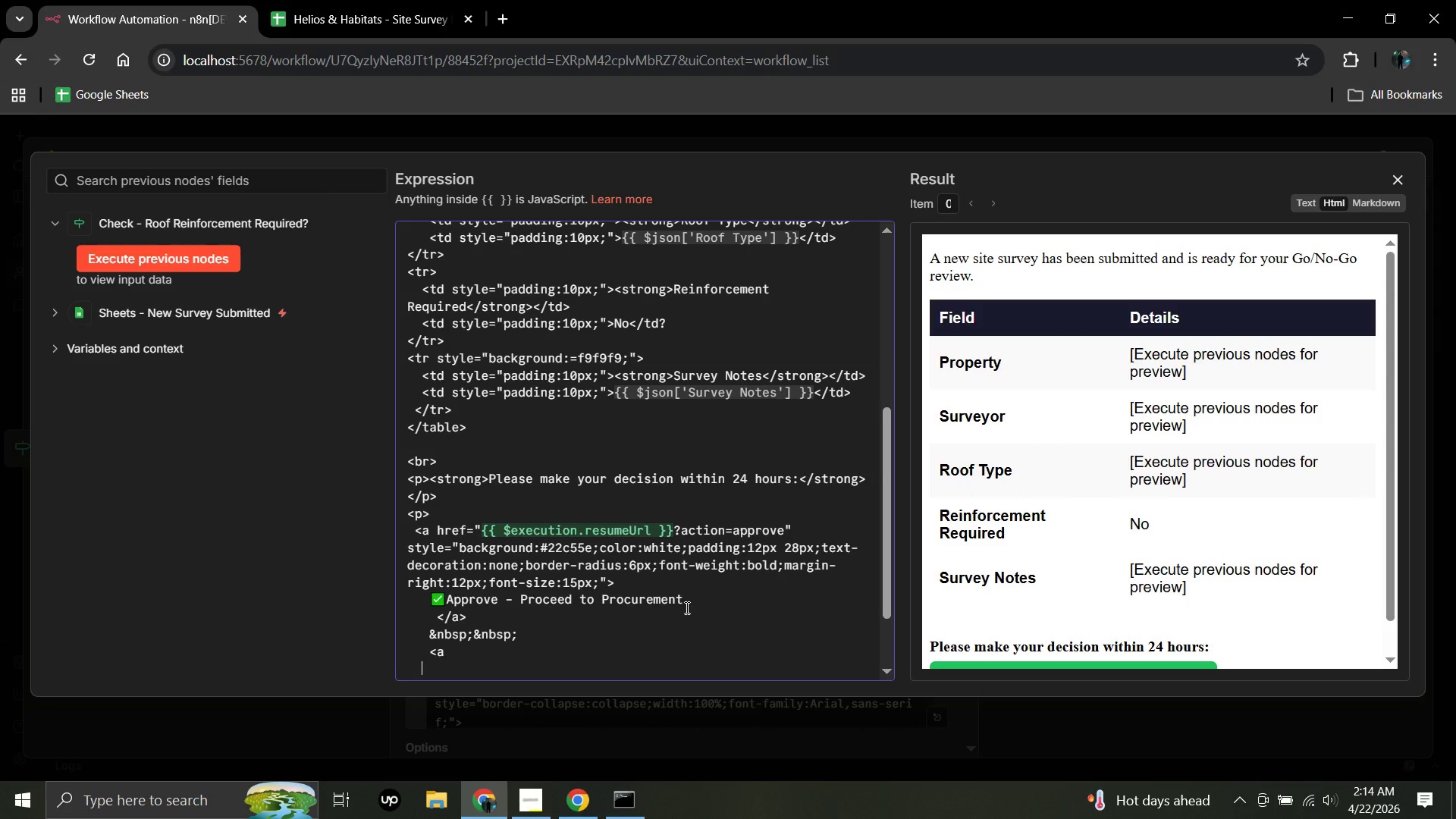 
type(href="   )
 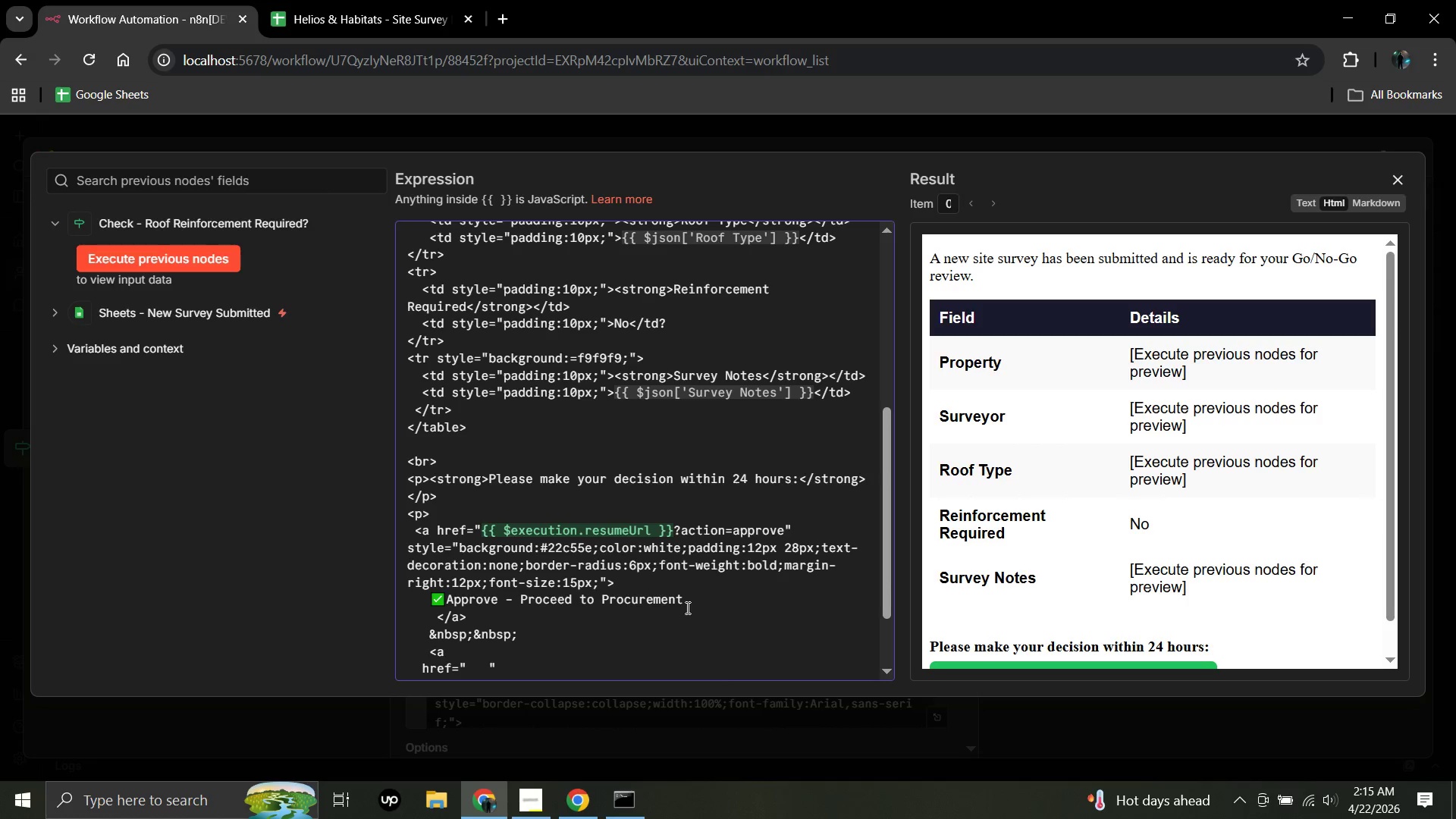 
left_click([468, 667])
 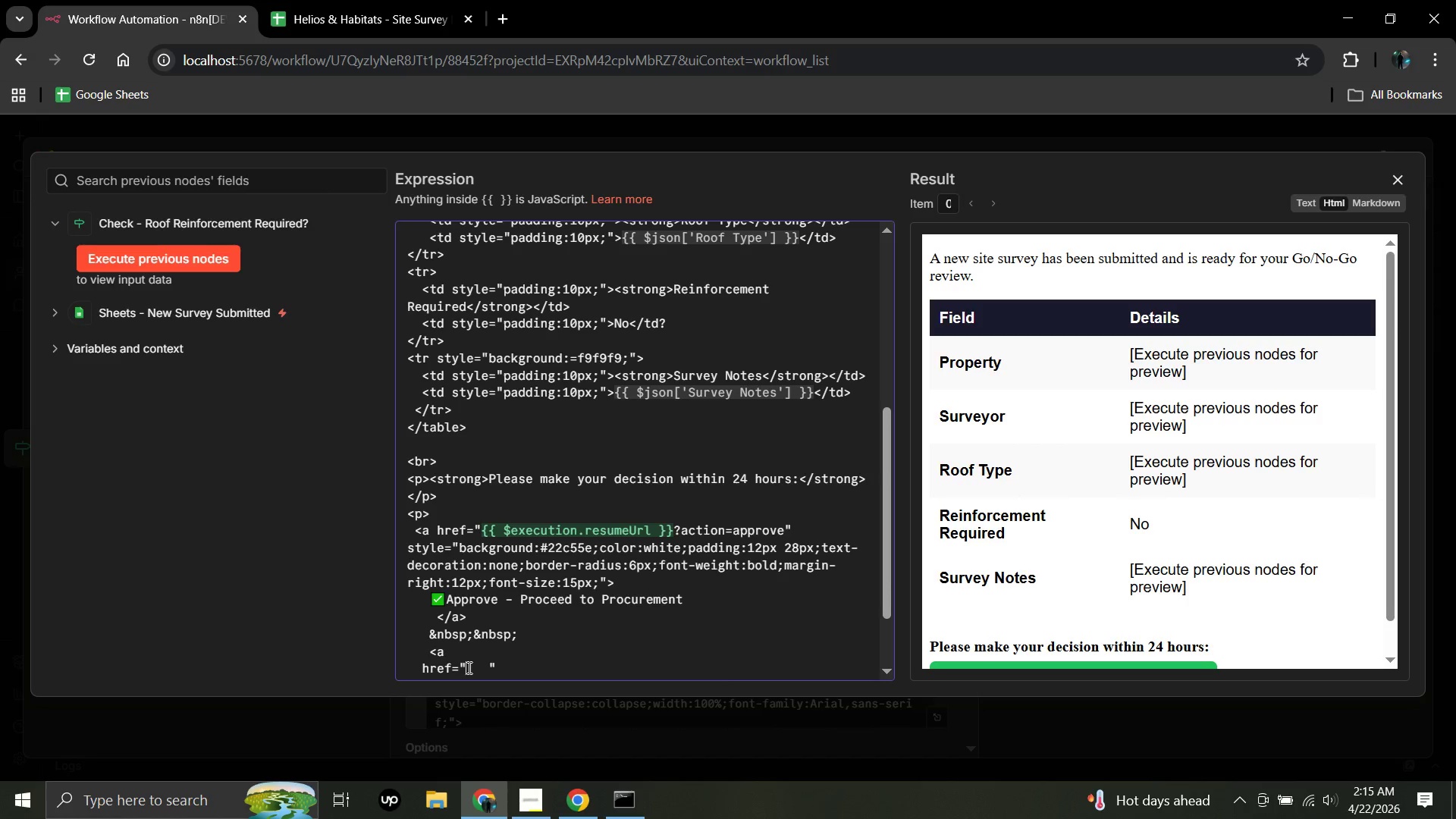 
wait(9.55)
 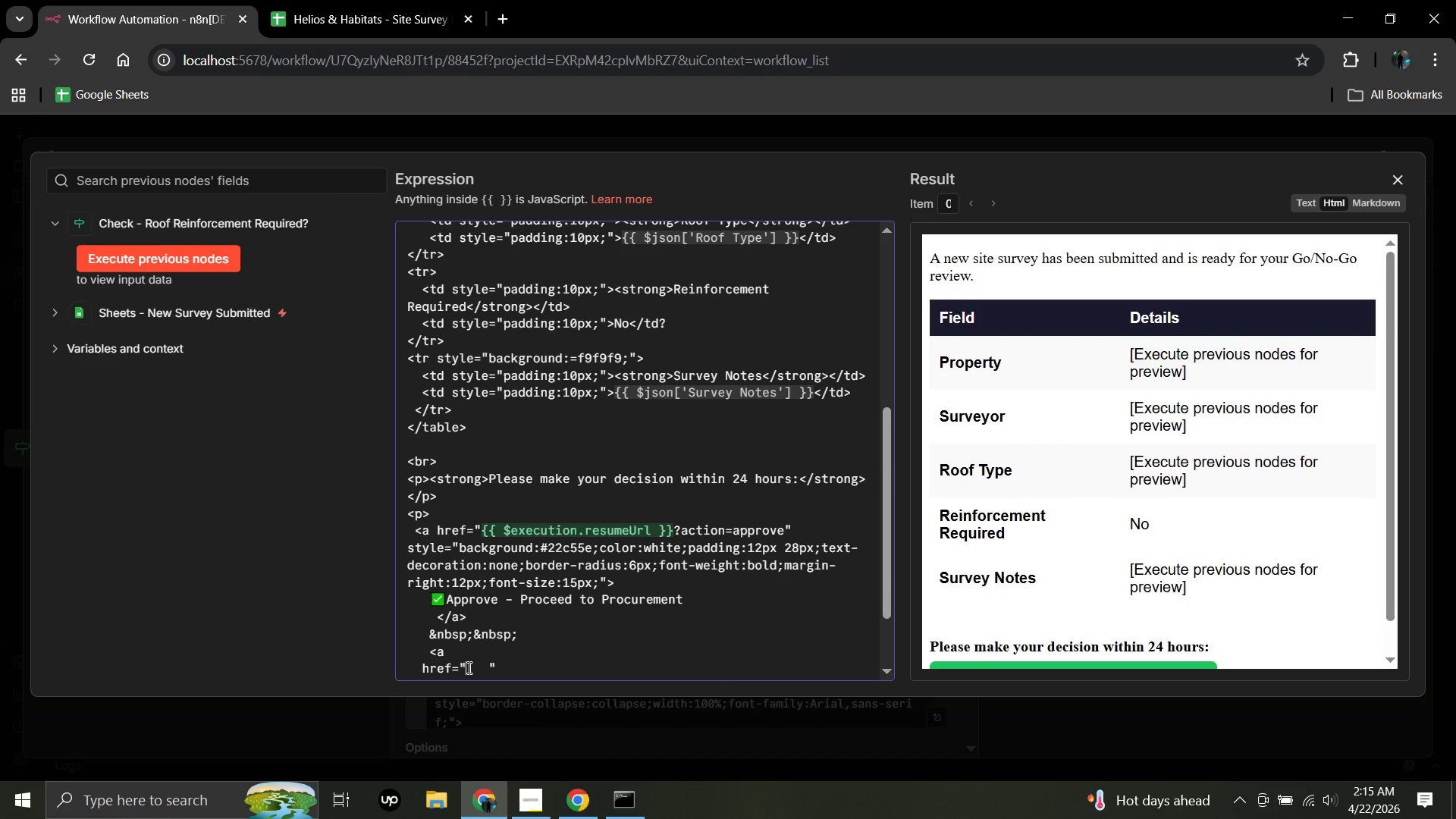 
key(Shift+BracketLeft)
 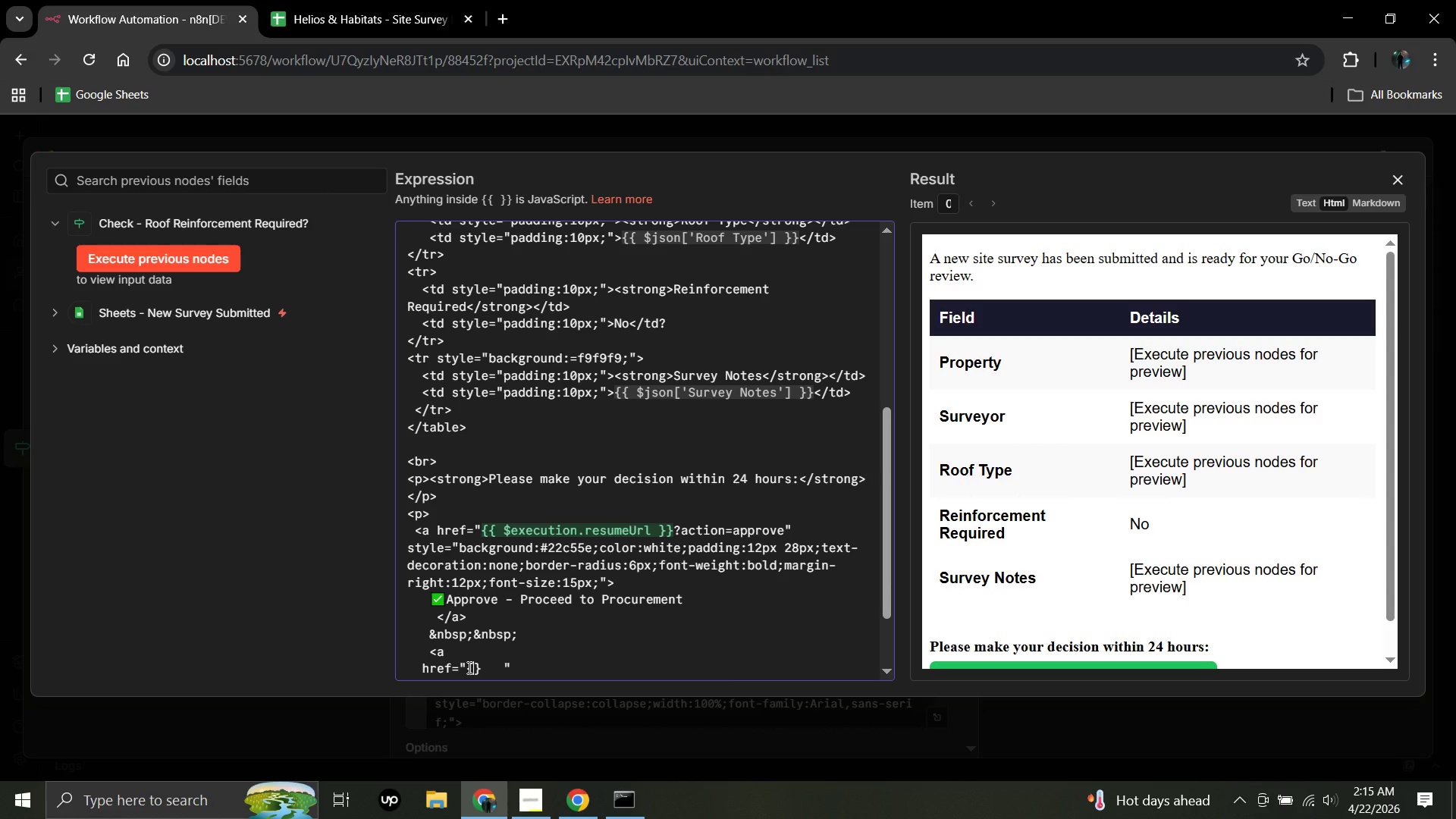 
key(Backspace)
 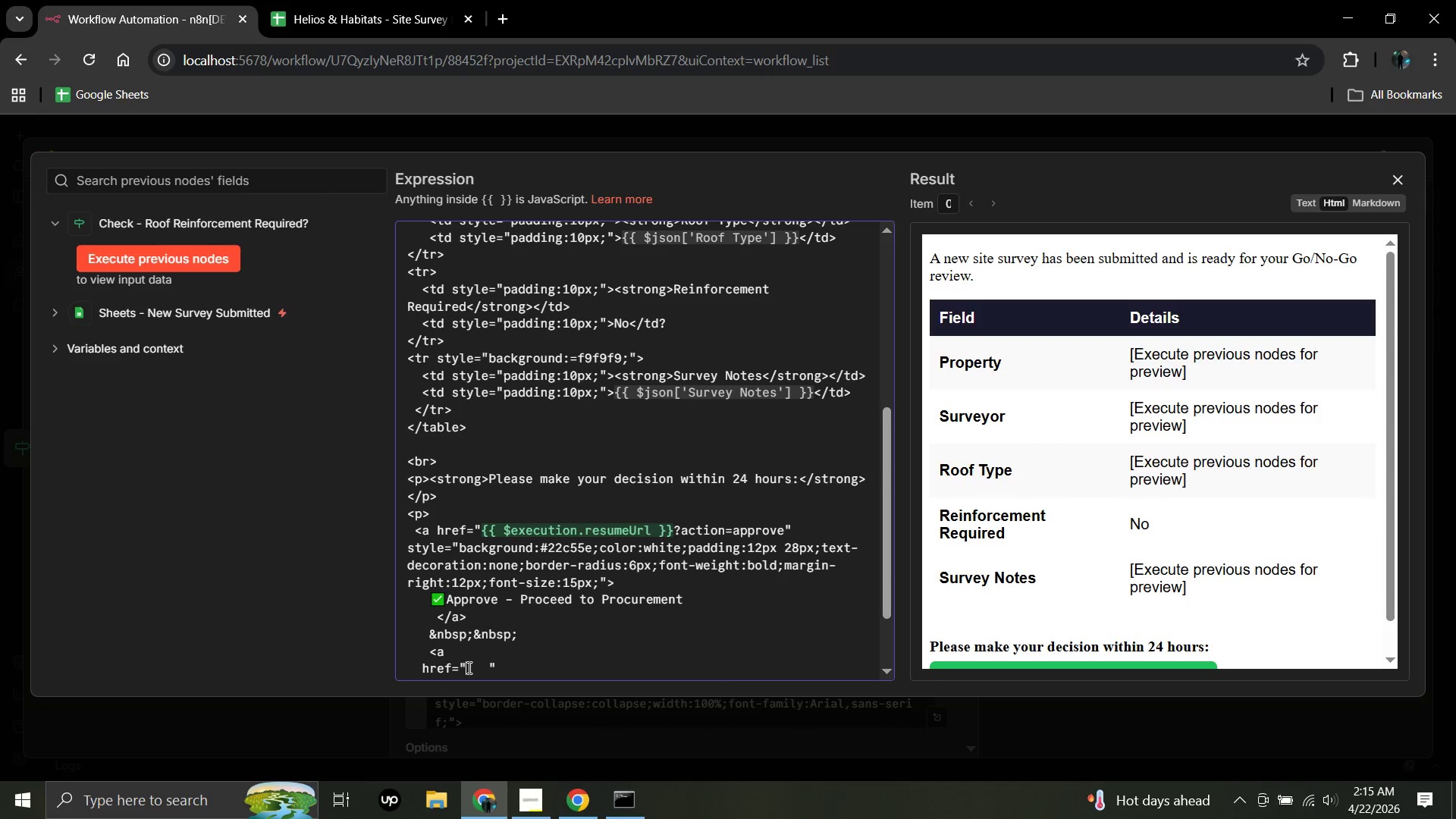 
key(Shift+BracketLeft)
 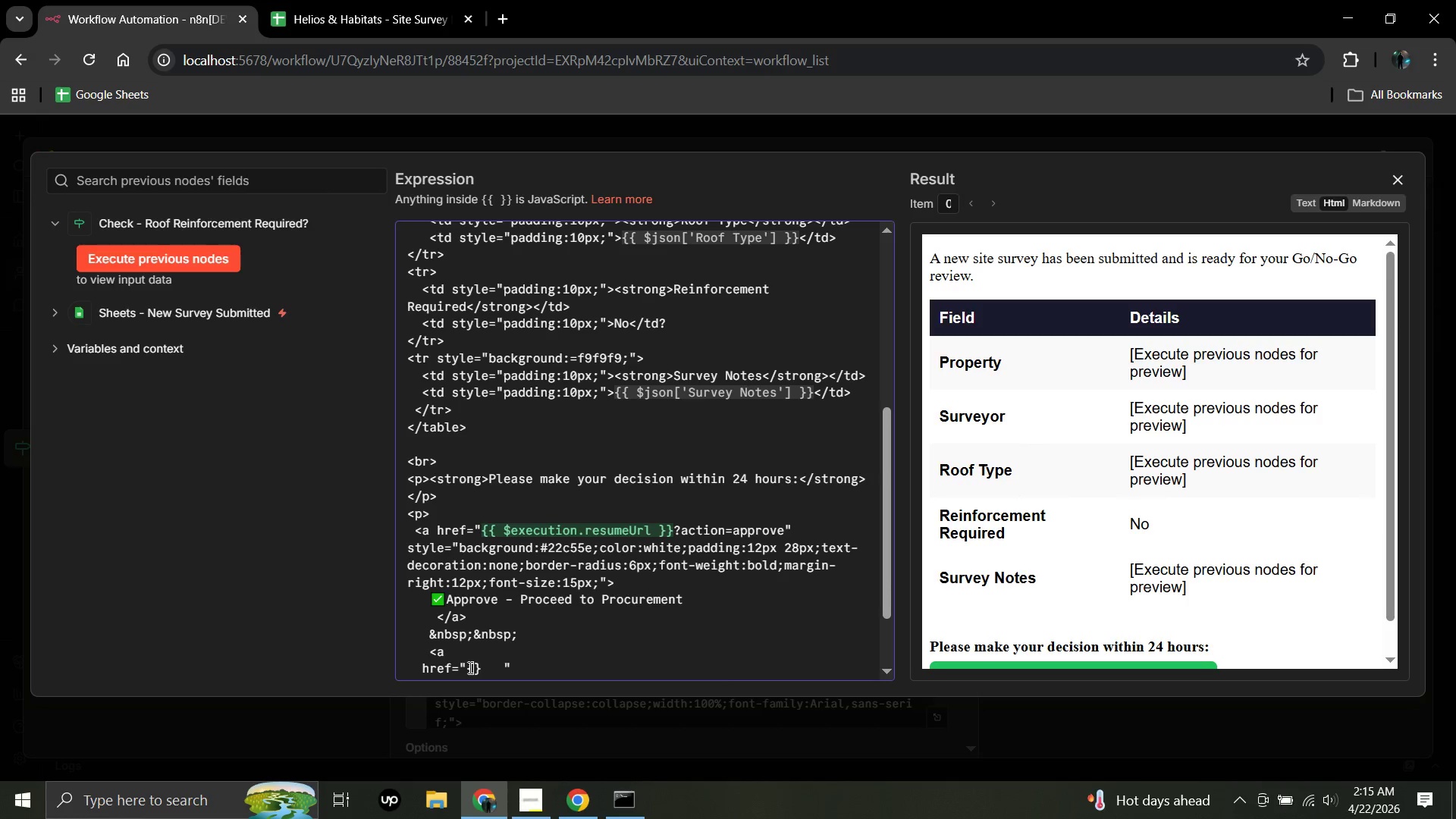 
left_click([468, 667])
 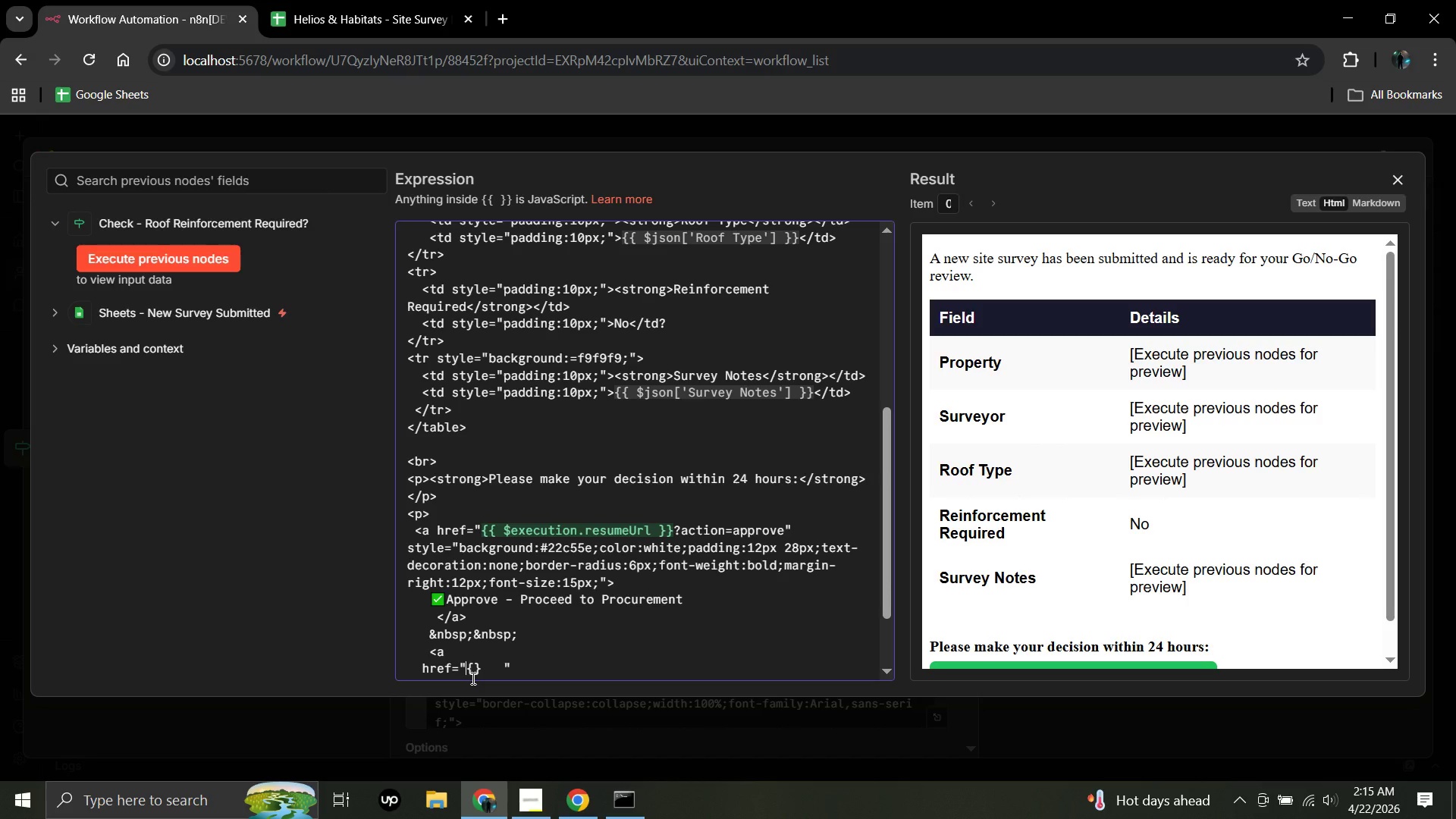 
left_click([471, 666])
 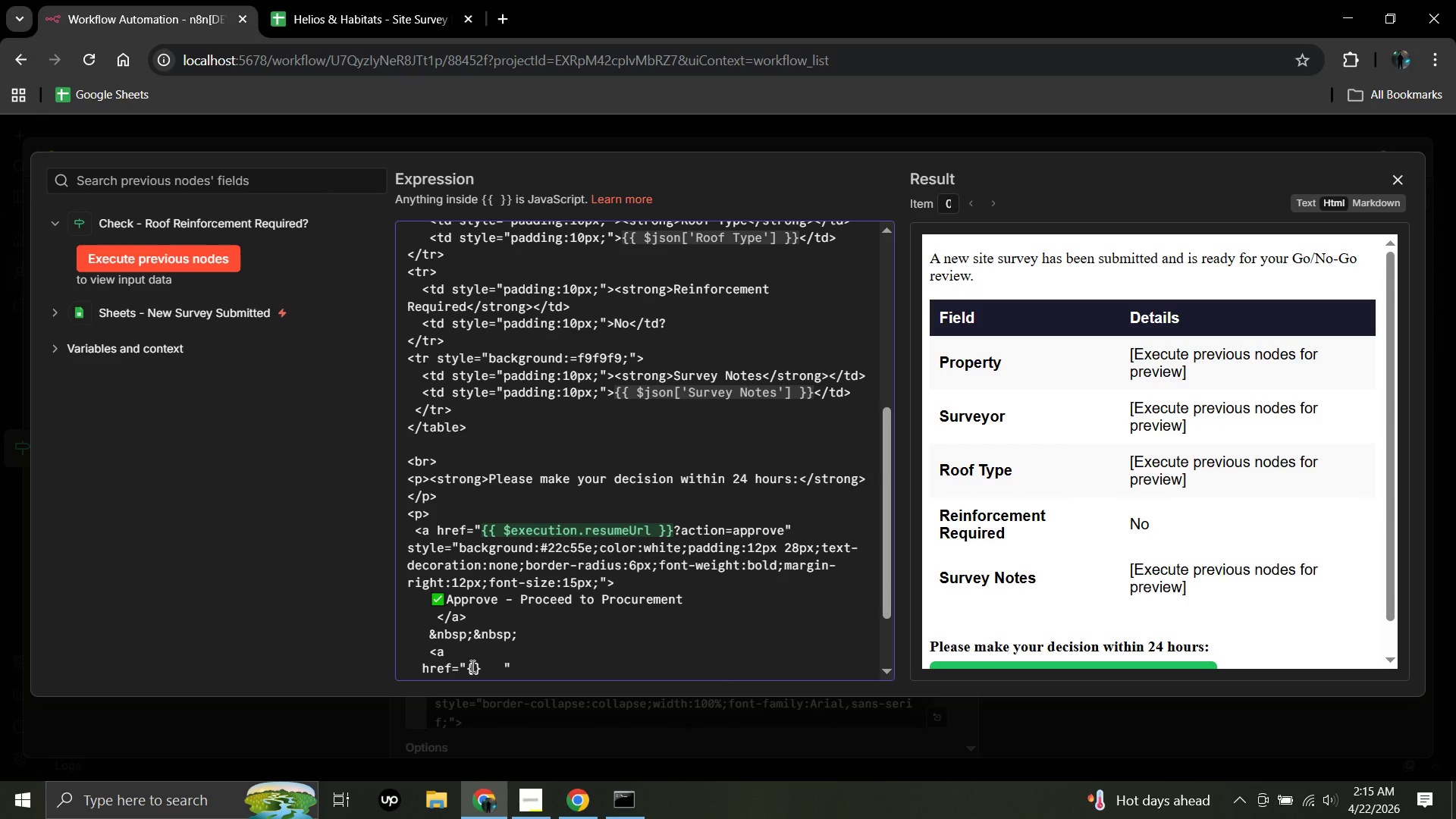 
key(Shift+BracketLeft)
 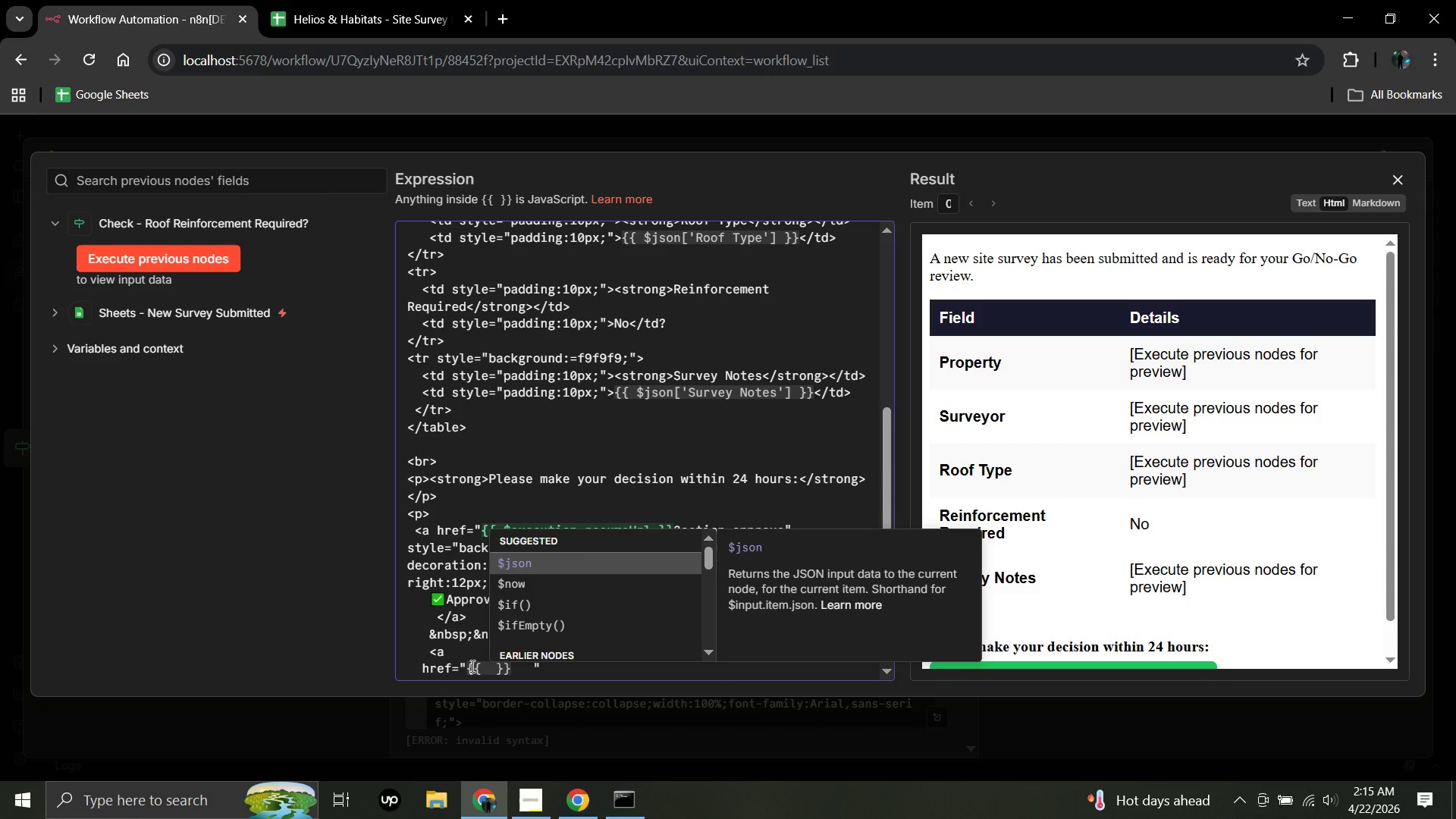 
wait(5.69)
 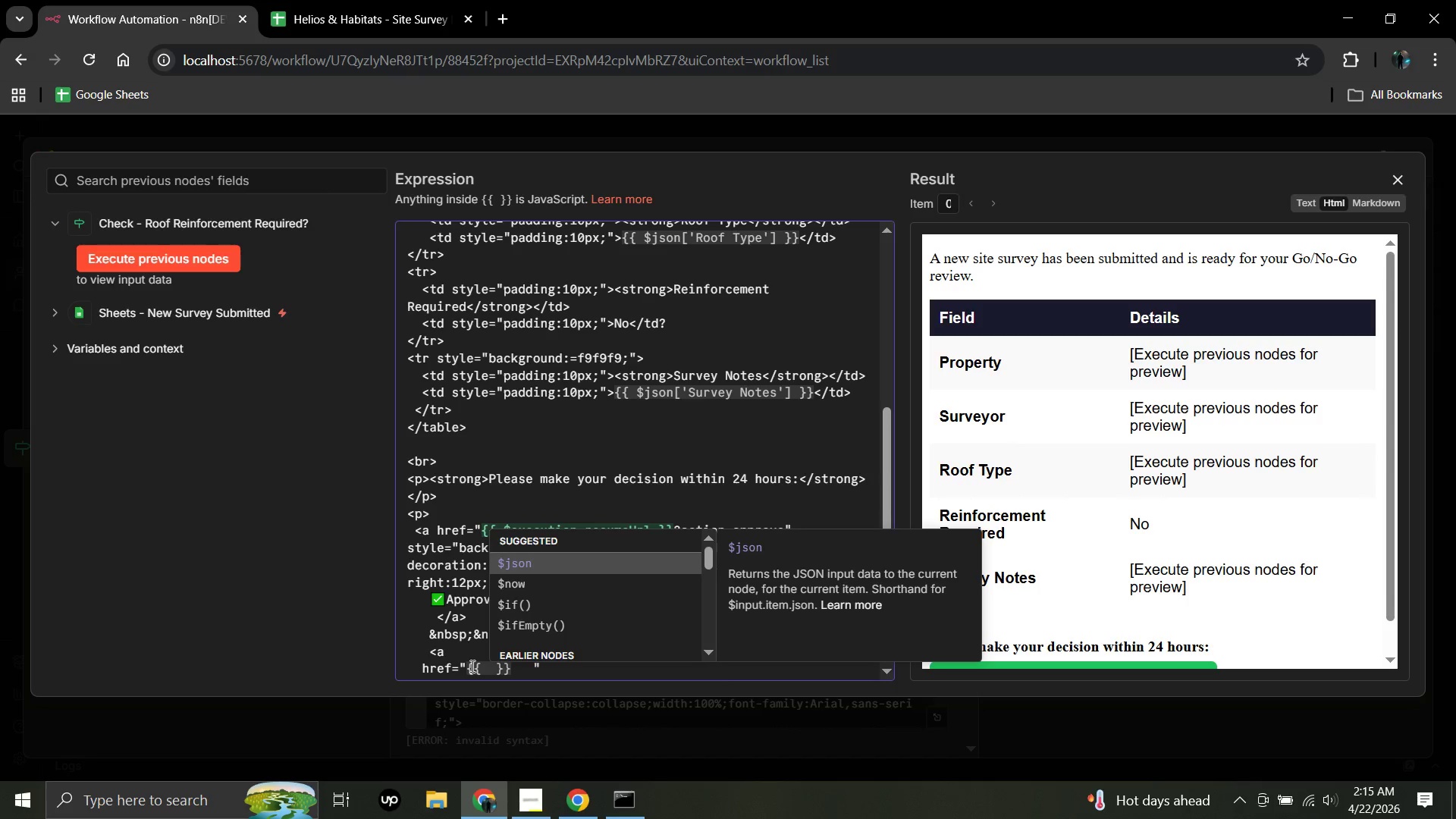 
type($execution)
 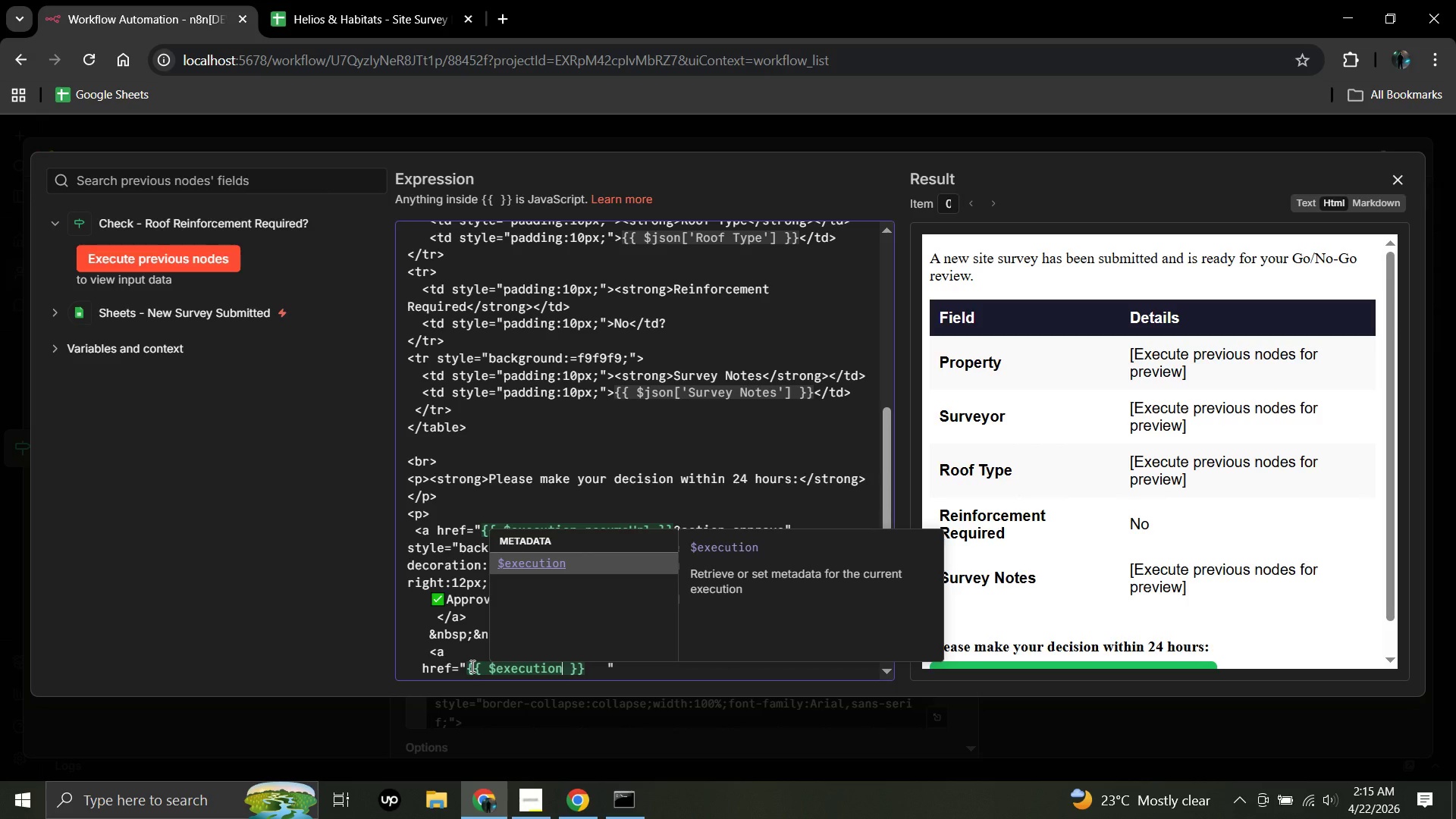 
wait(5.39)
 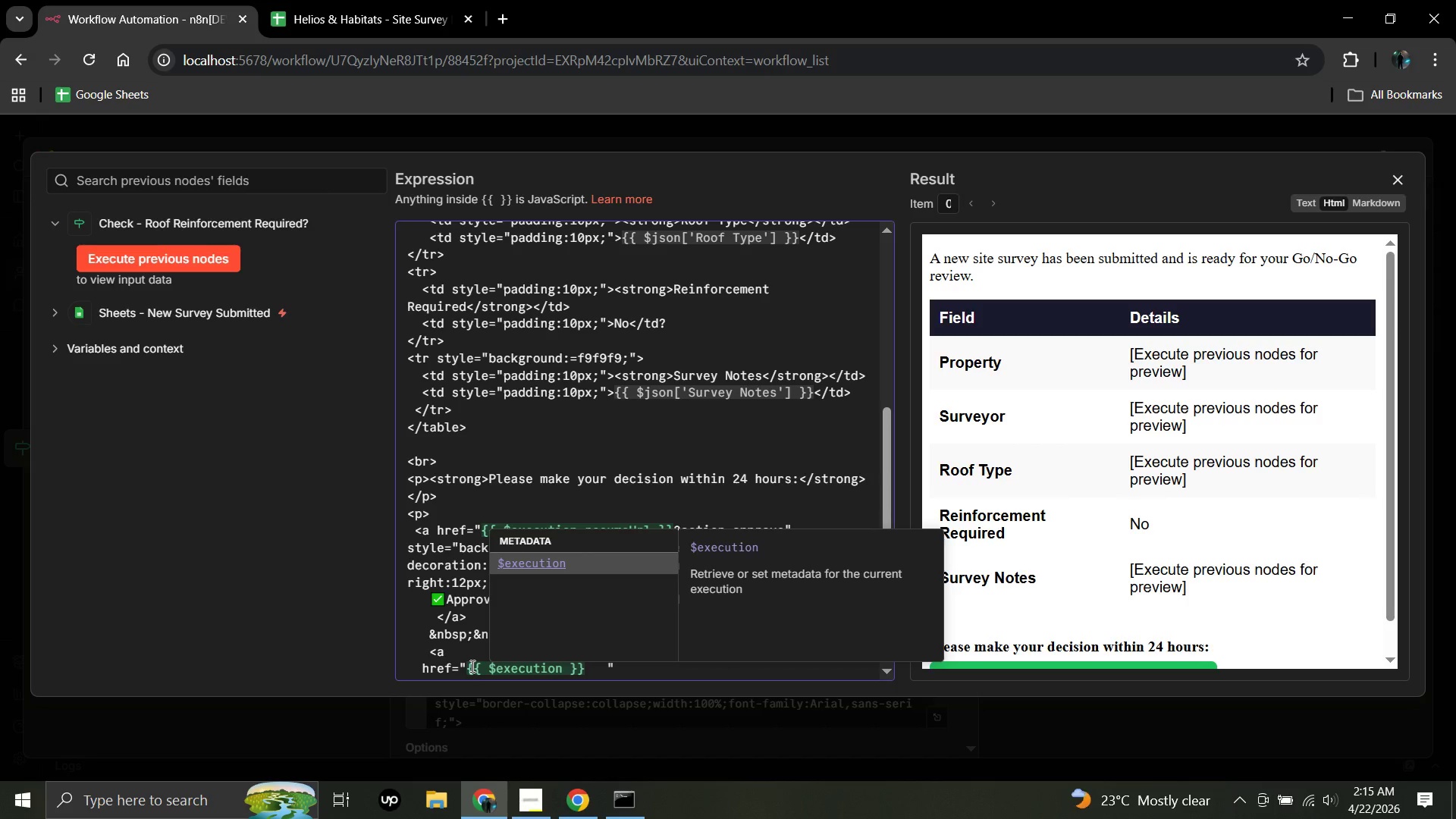 
type(.resumeUrl)
 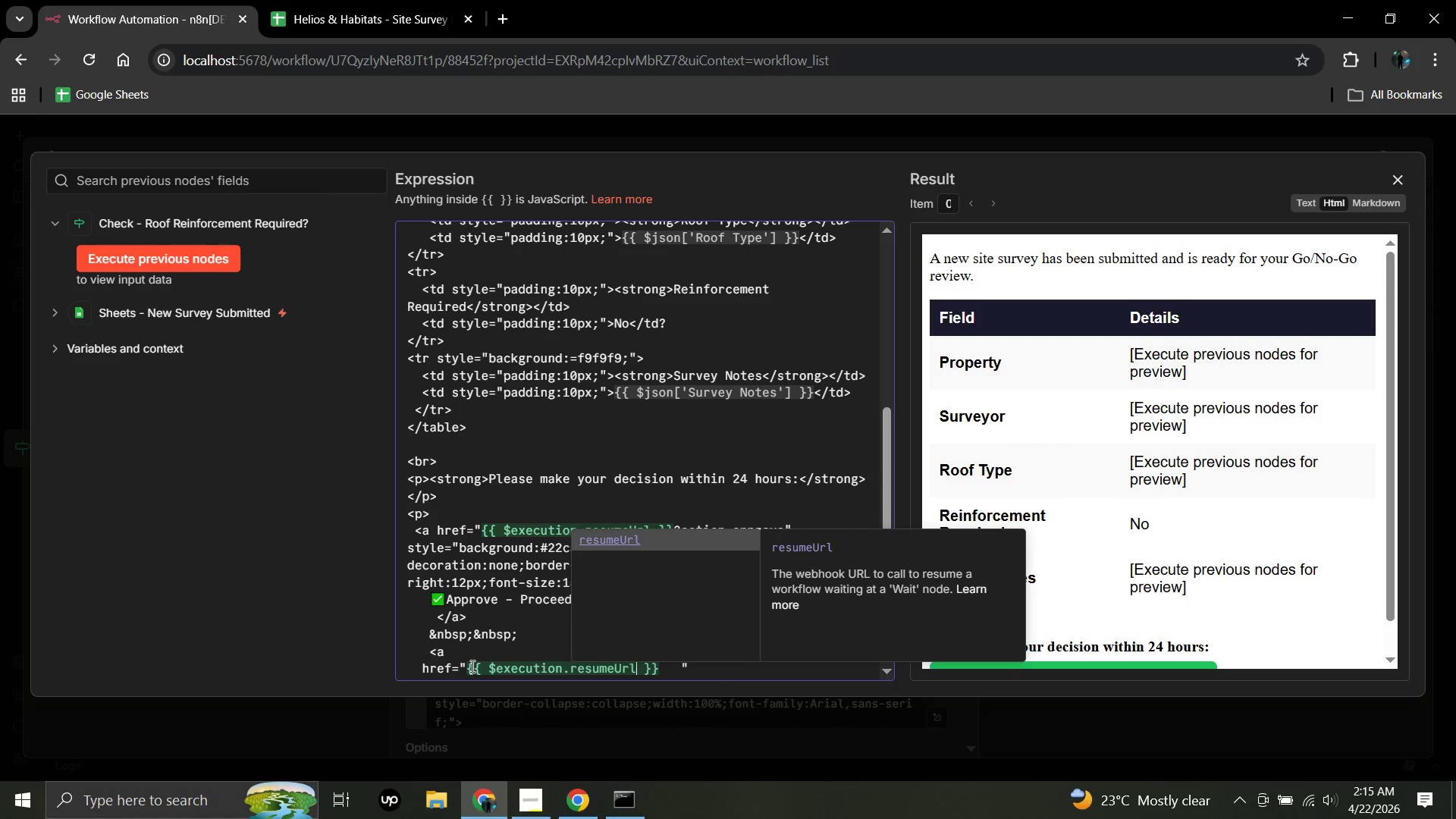 
wait(7.42)
 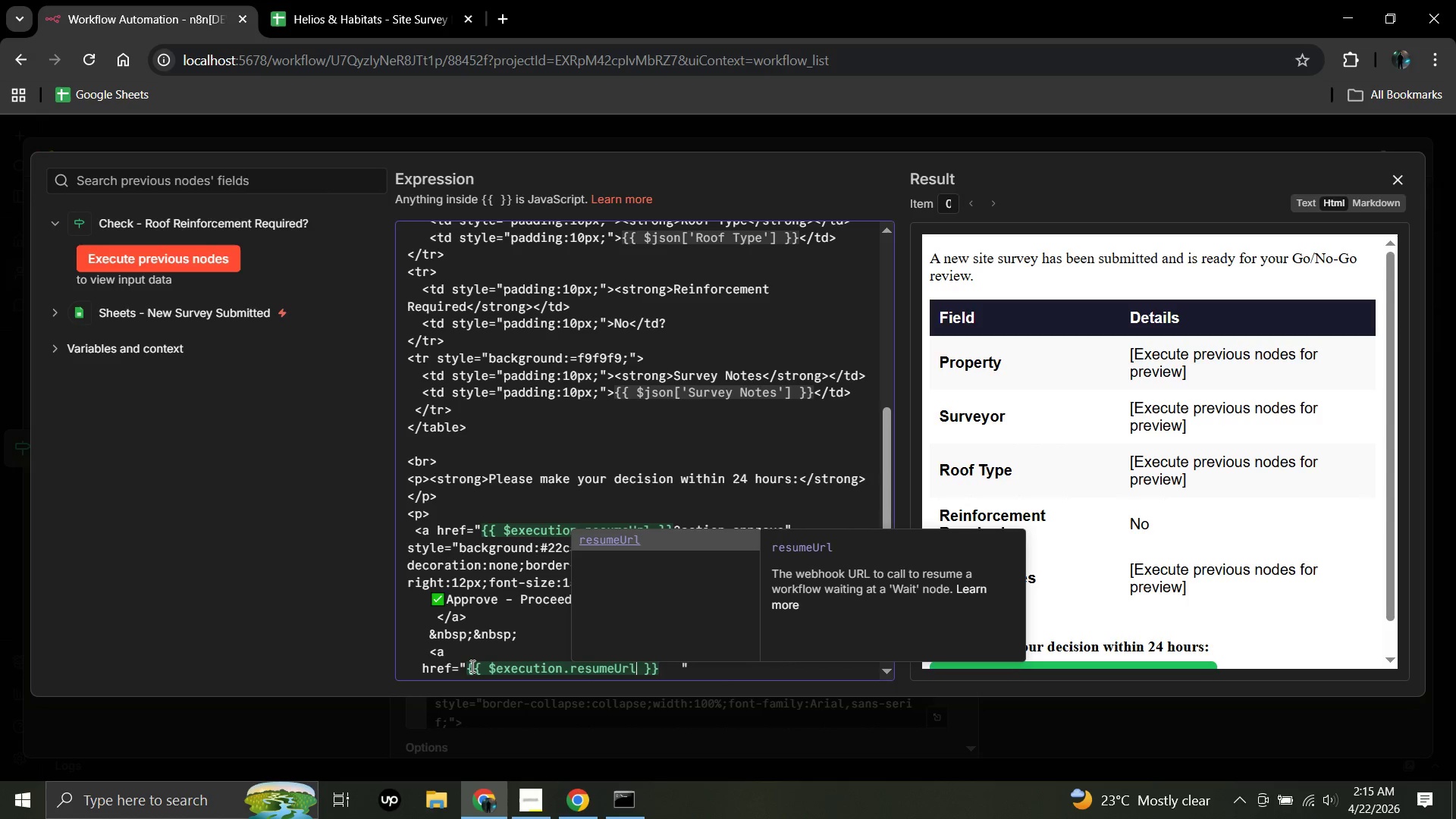 
left_click([663, 668])
 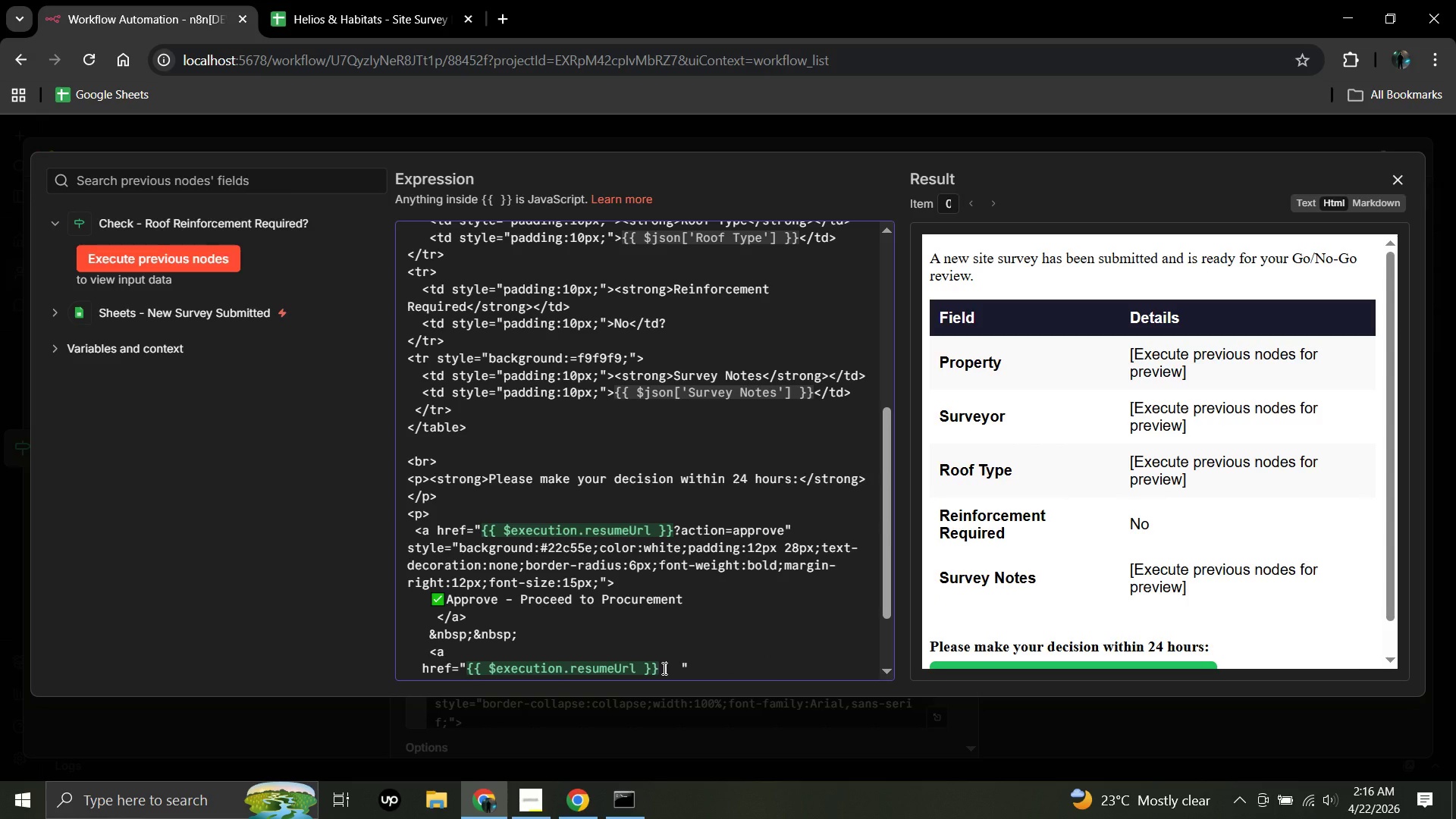 
key(Shift+Slash)
 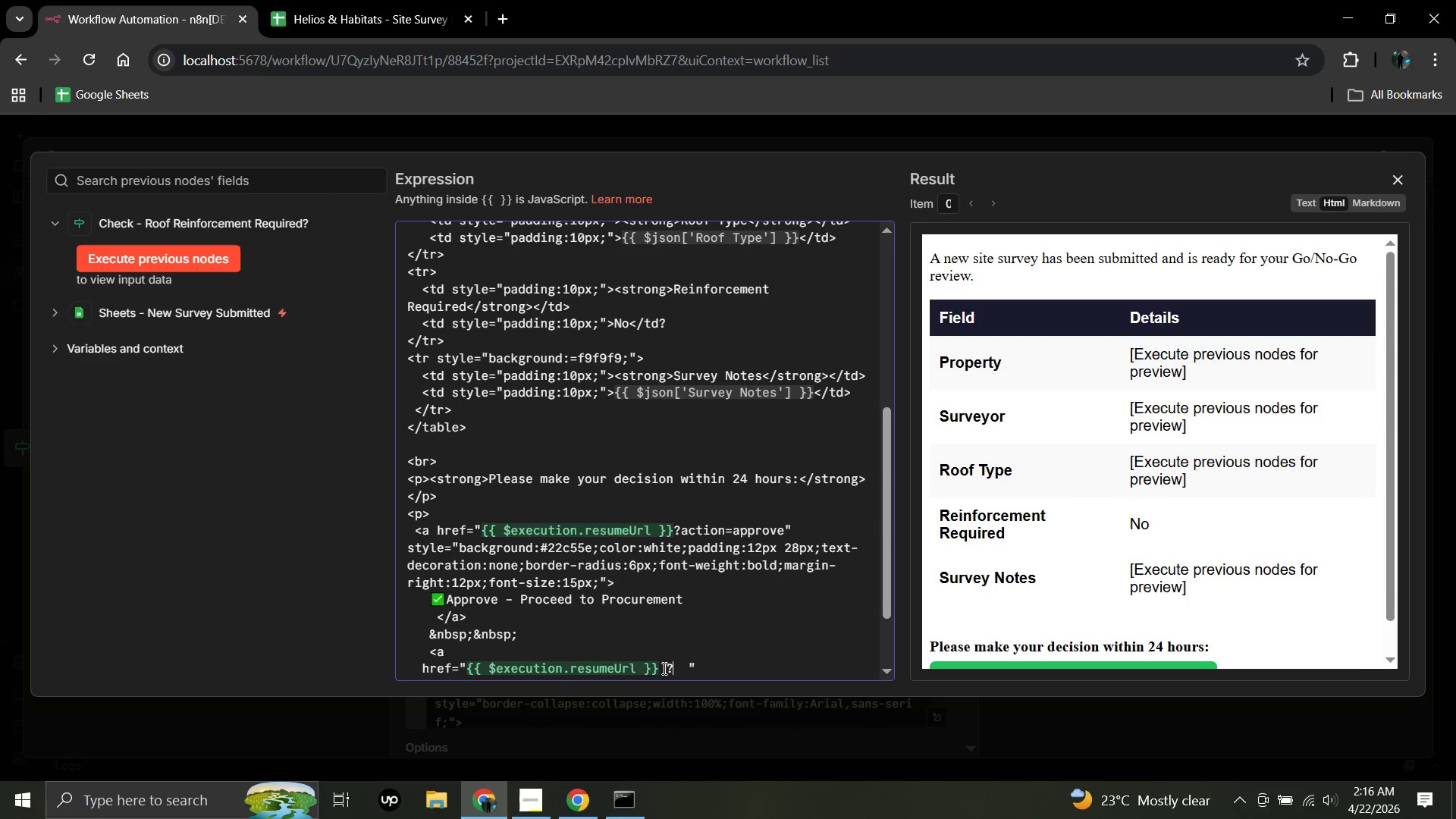 
wait(5.55)
 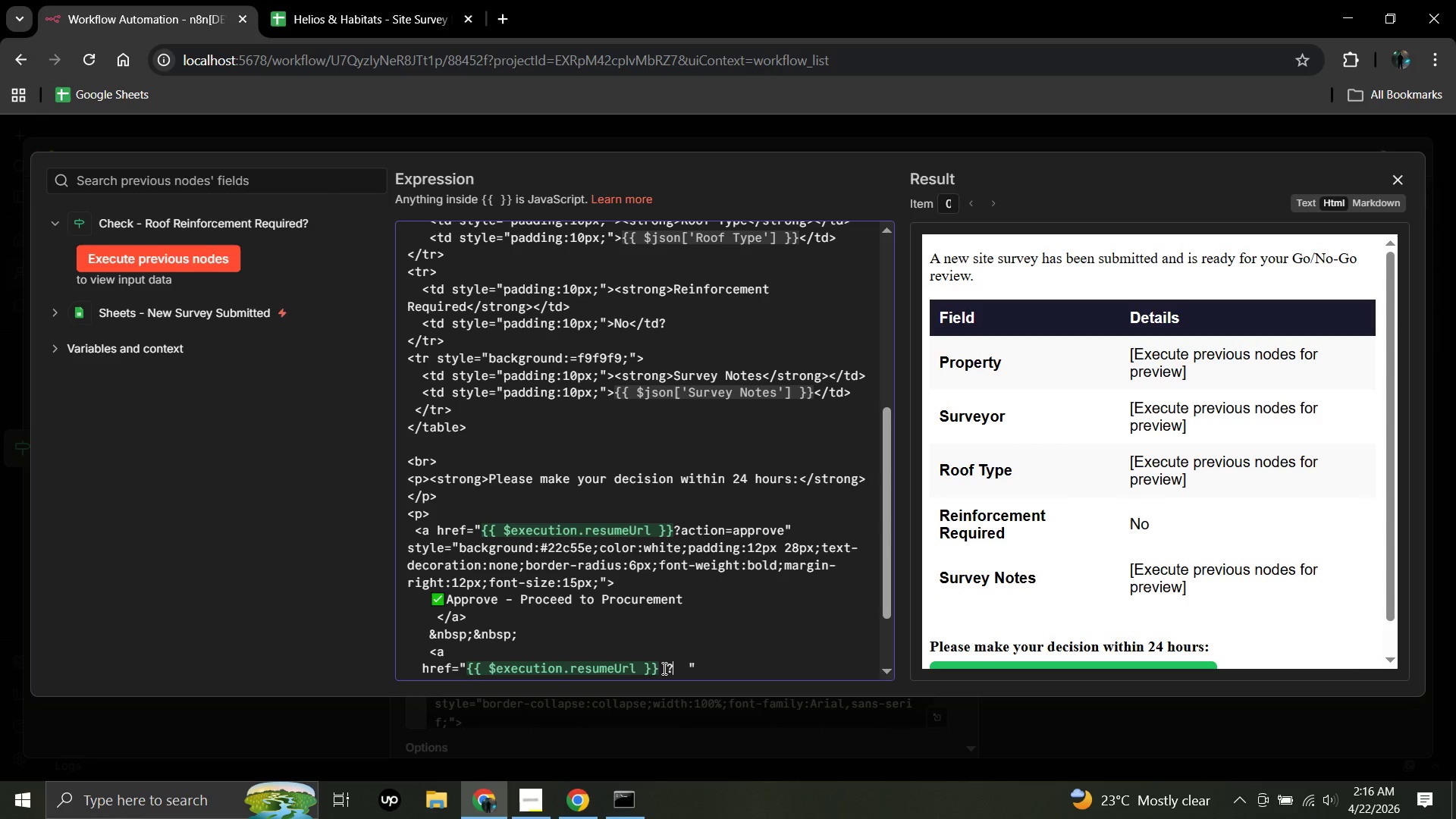 
hold_key(key=A, duration=0.31)
 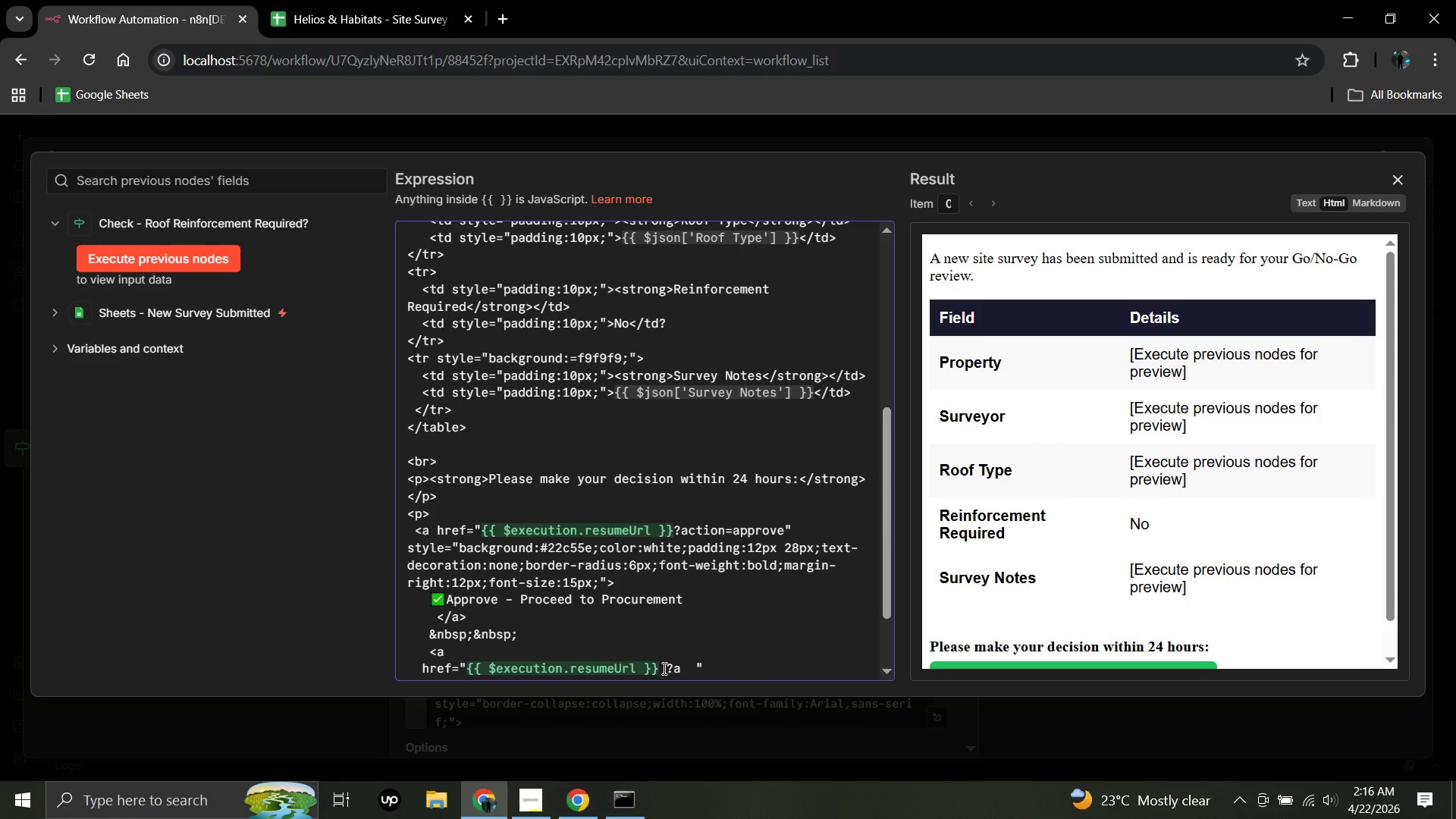 
type(ction )
 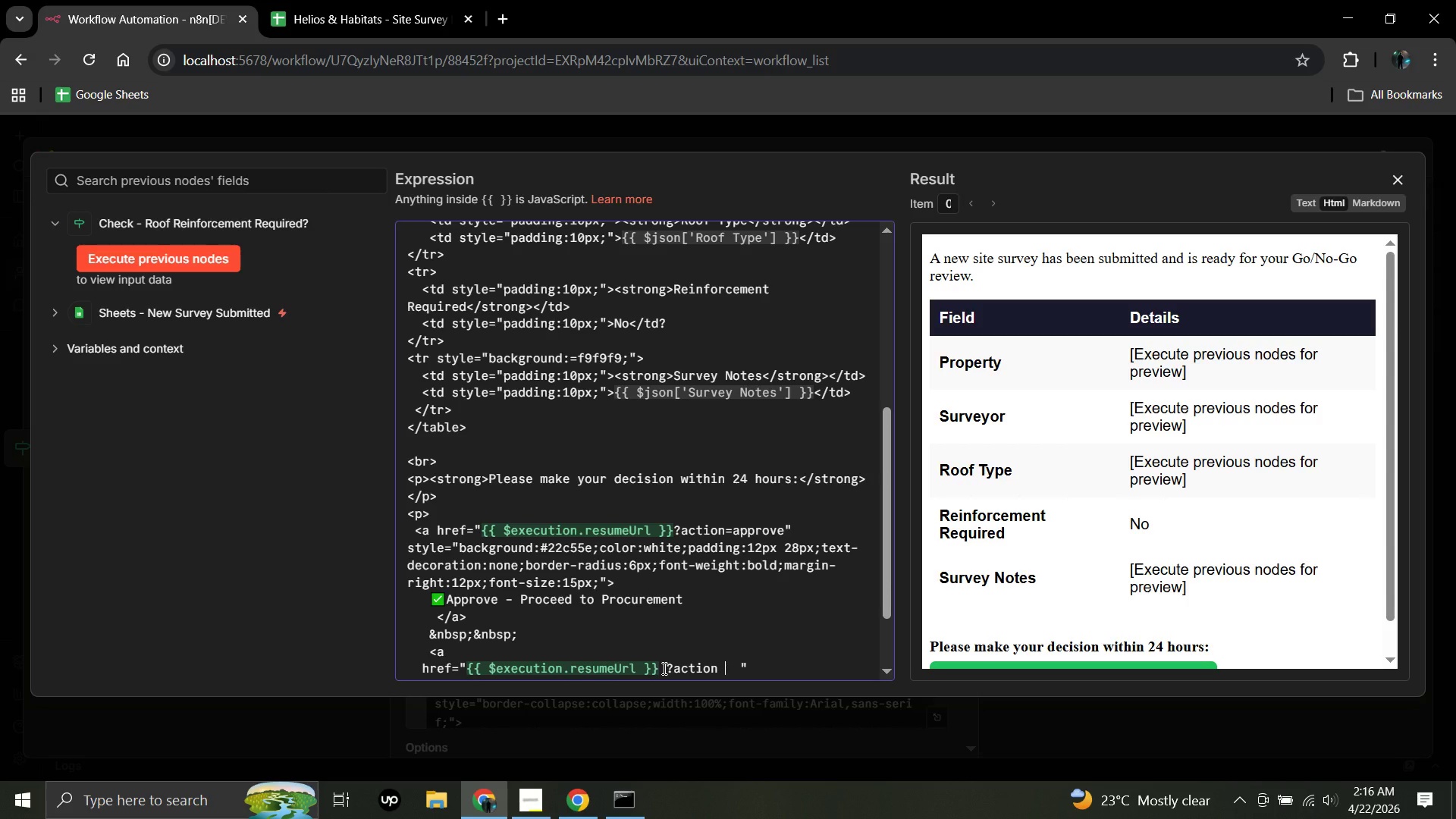 
wait(7.17)
 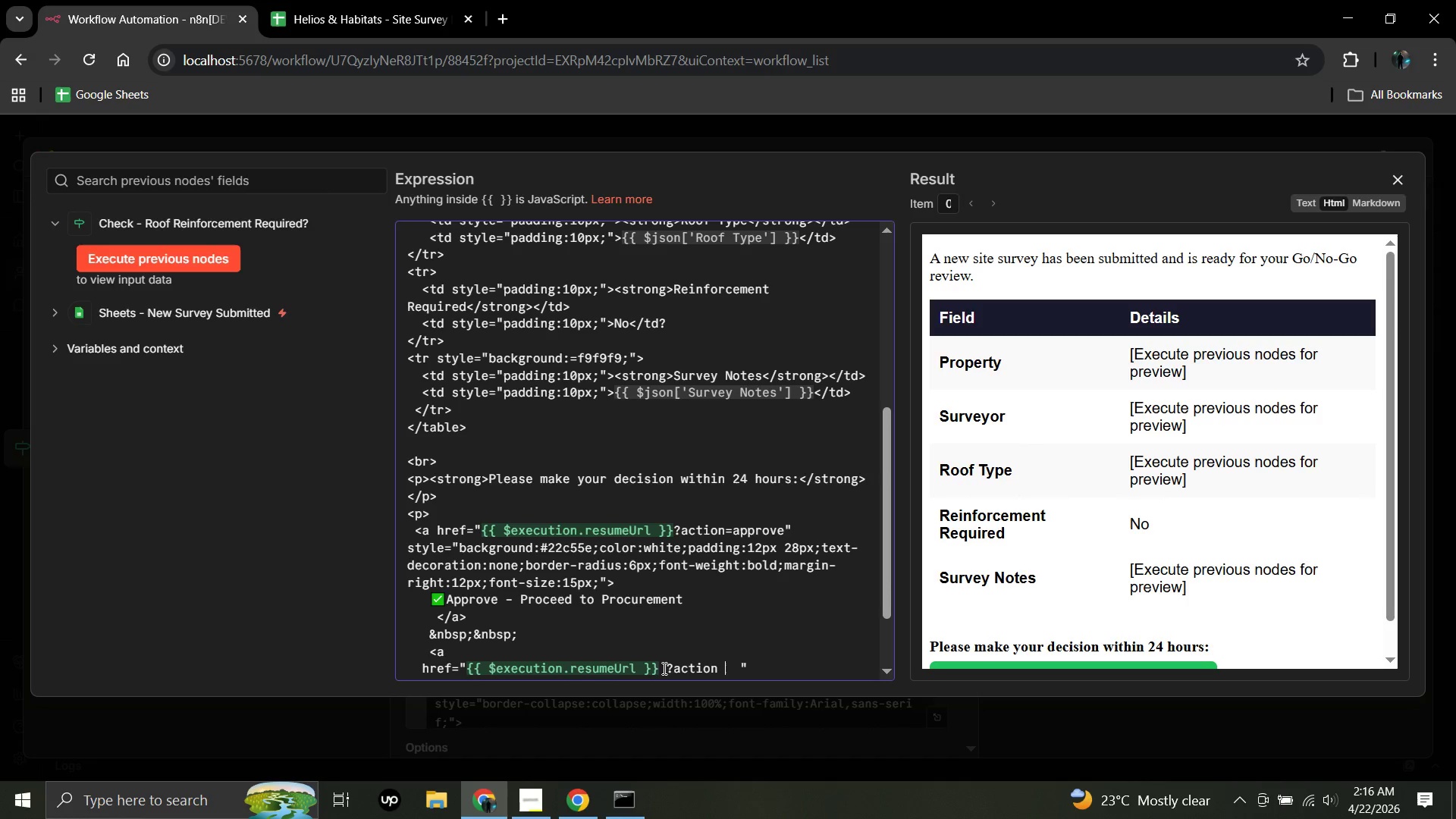 
key(Backspace)
 